 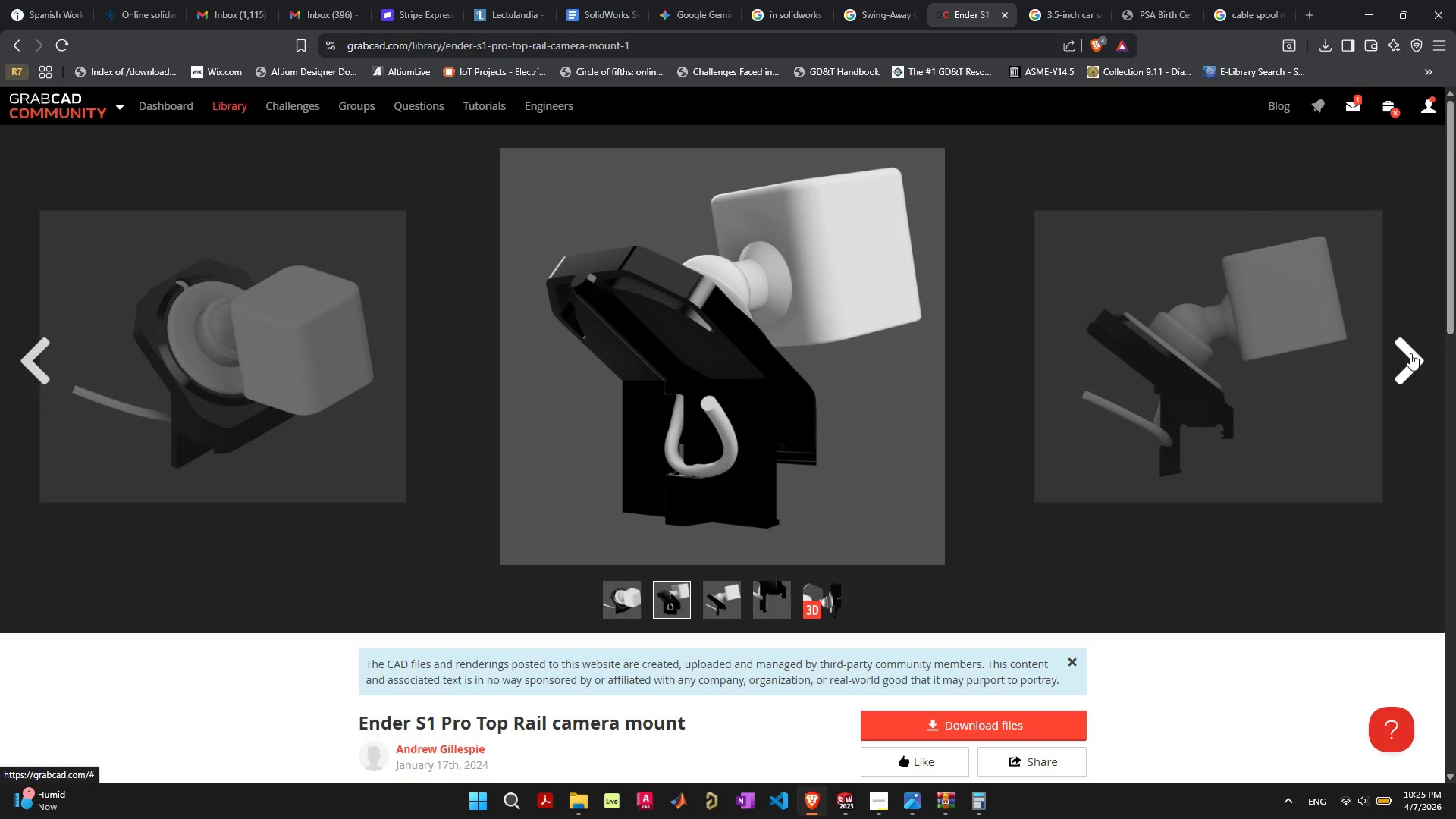 
left_click([1410, 355])
 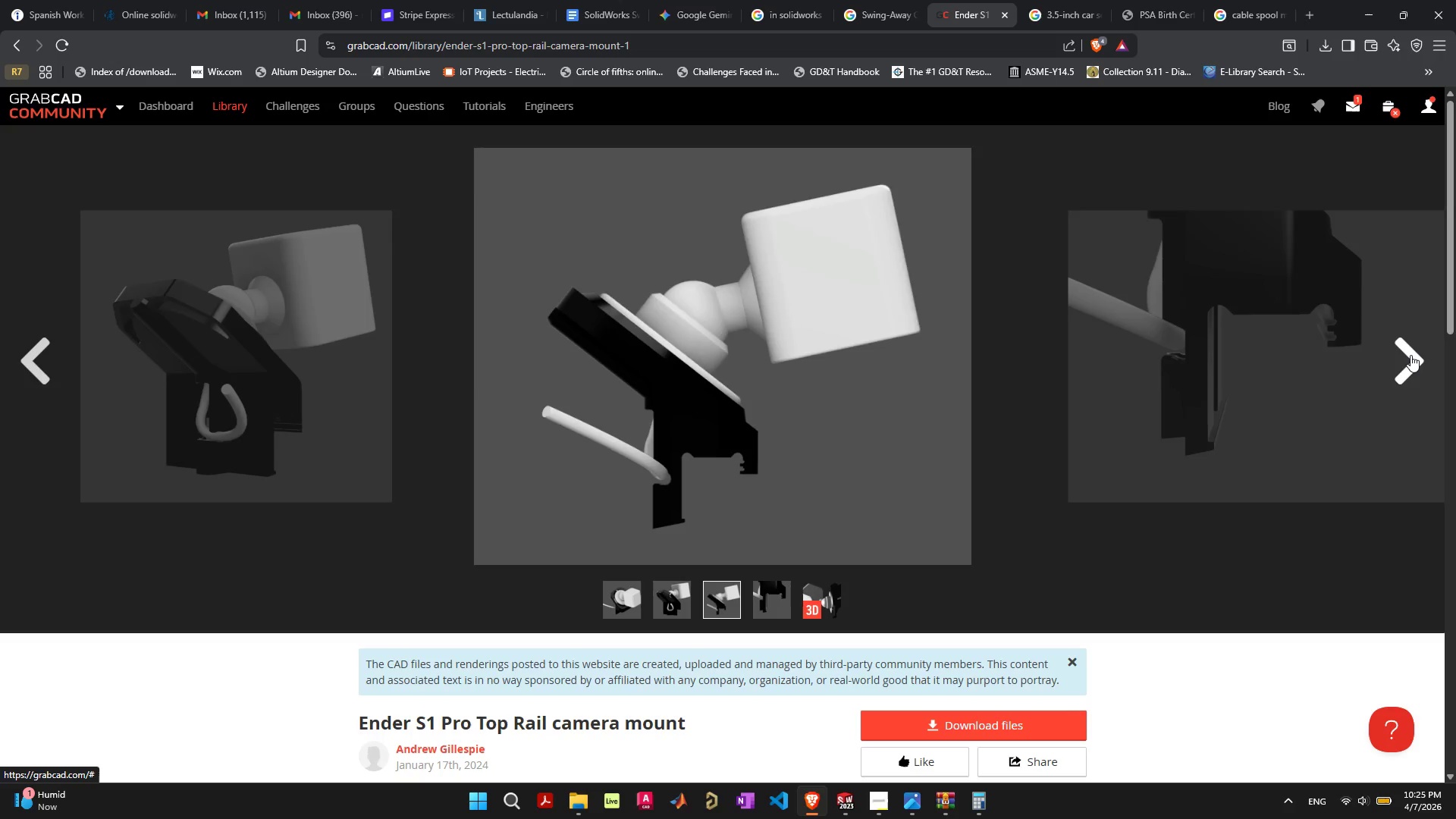 
double_click([1410, 355])
 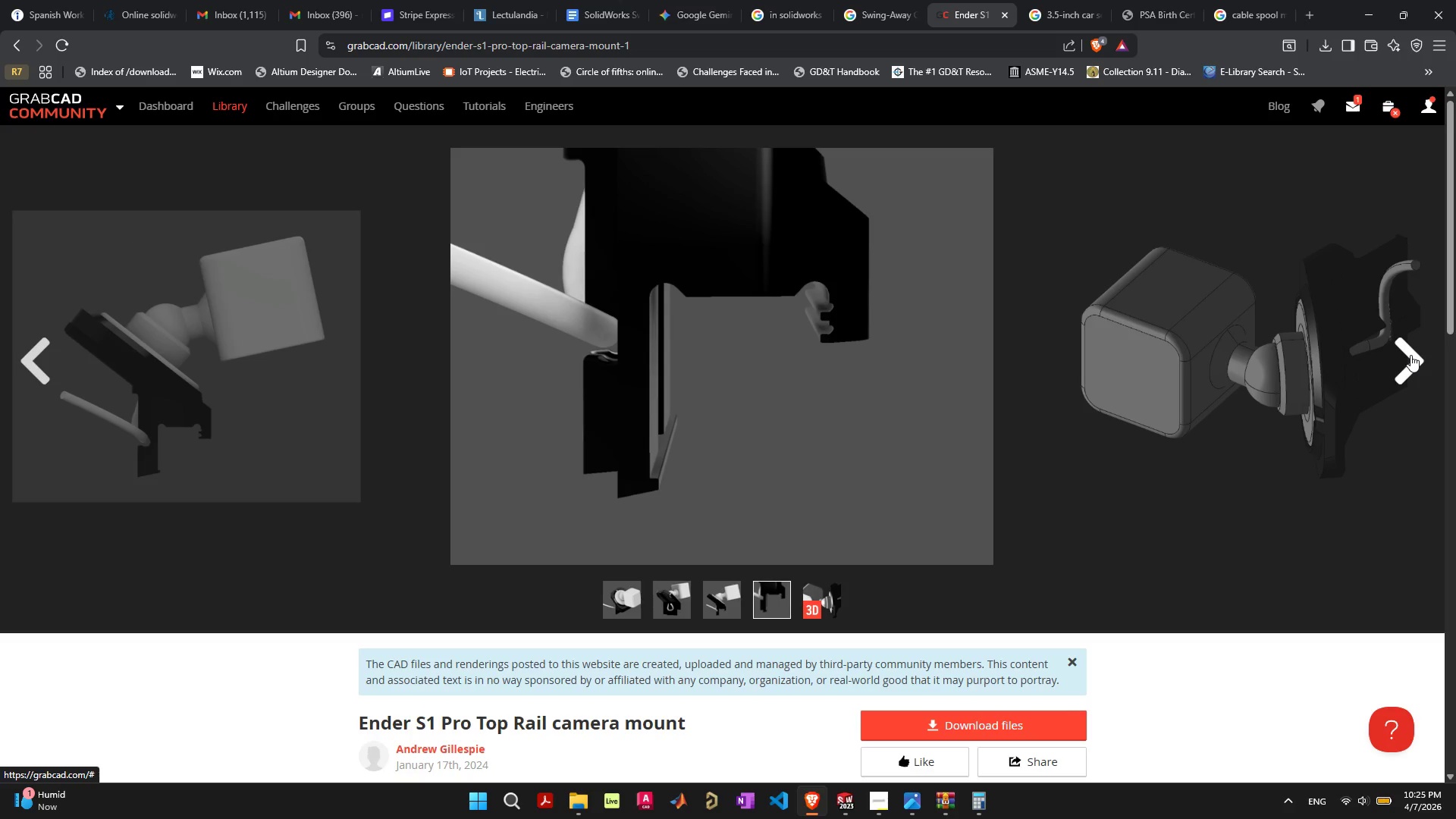 
left_click([1410, 355])
 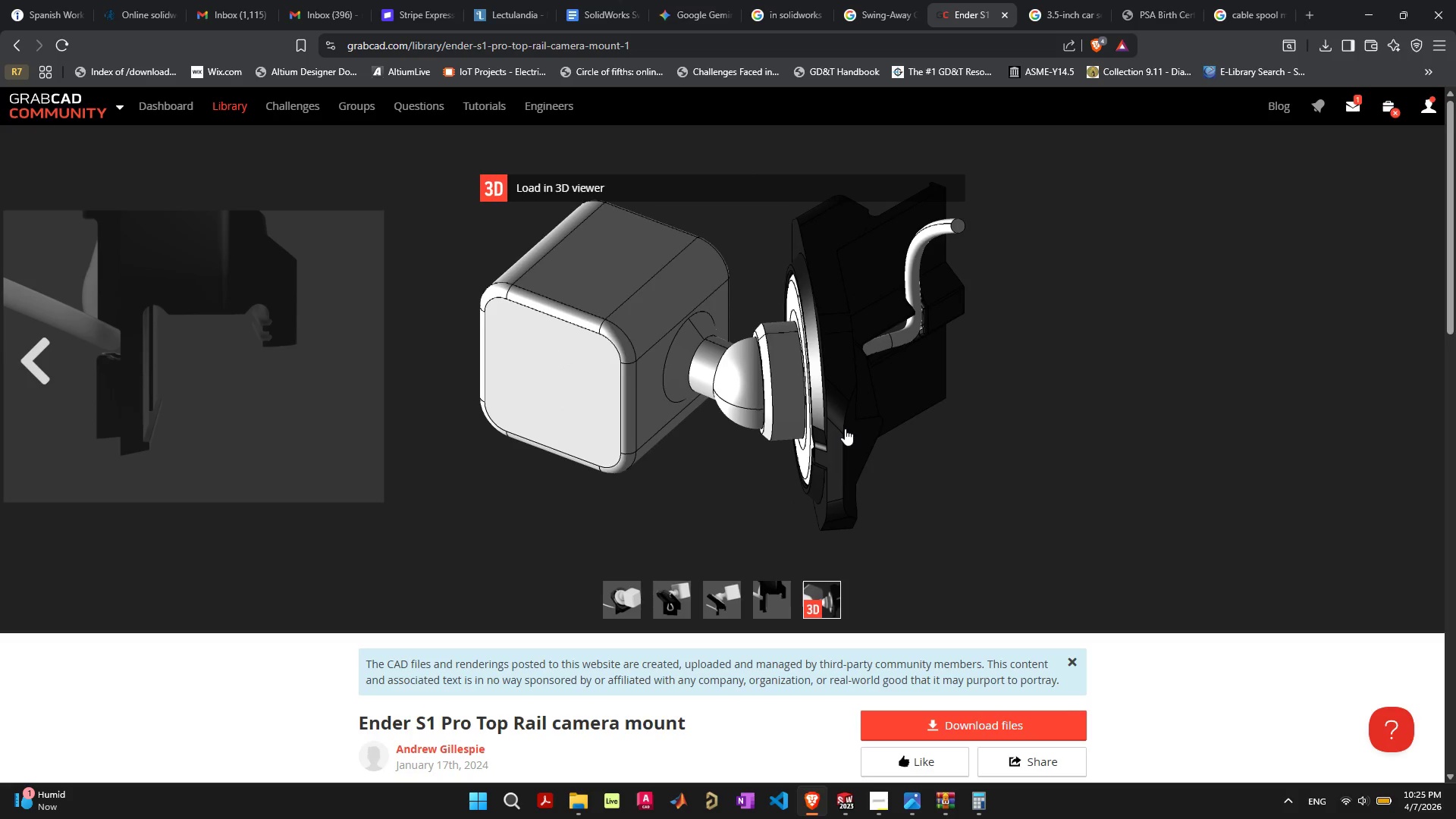 
left_click_drag(start_coordinate=[845, 428], to_coordinate=[838, 388])
 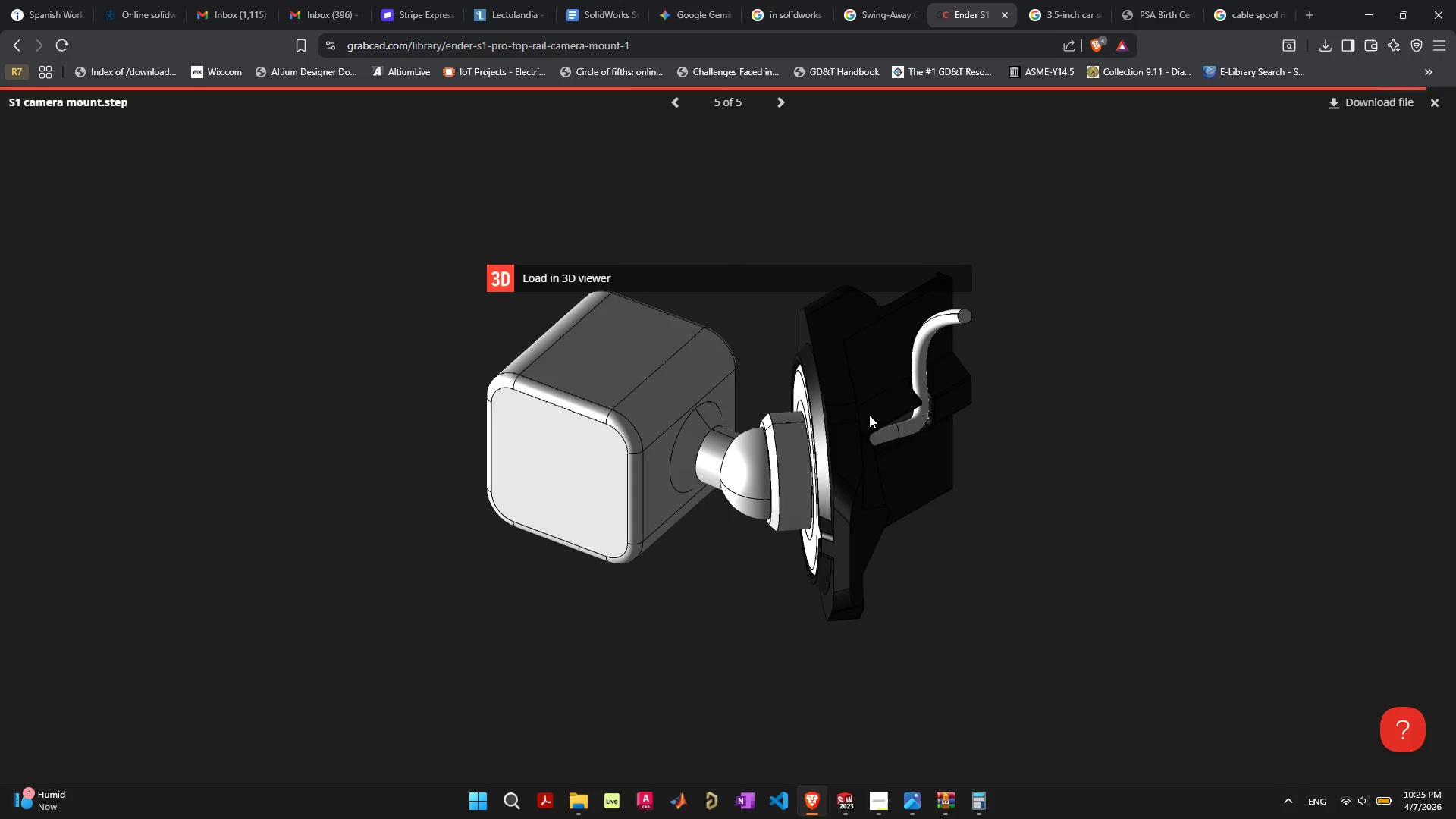 
left_click_drag(start_coordinate=[849, 444], to_coordinate=[789, 420])
 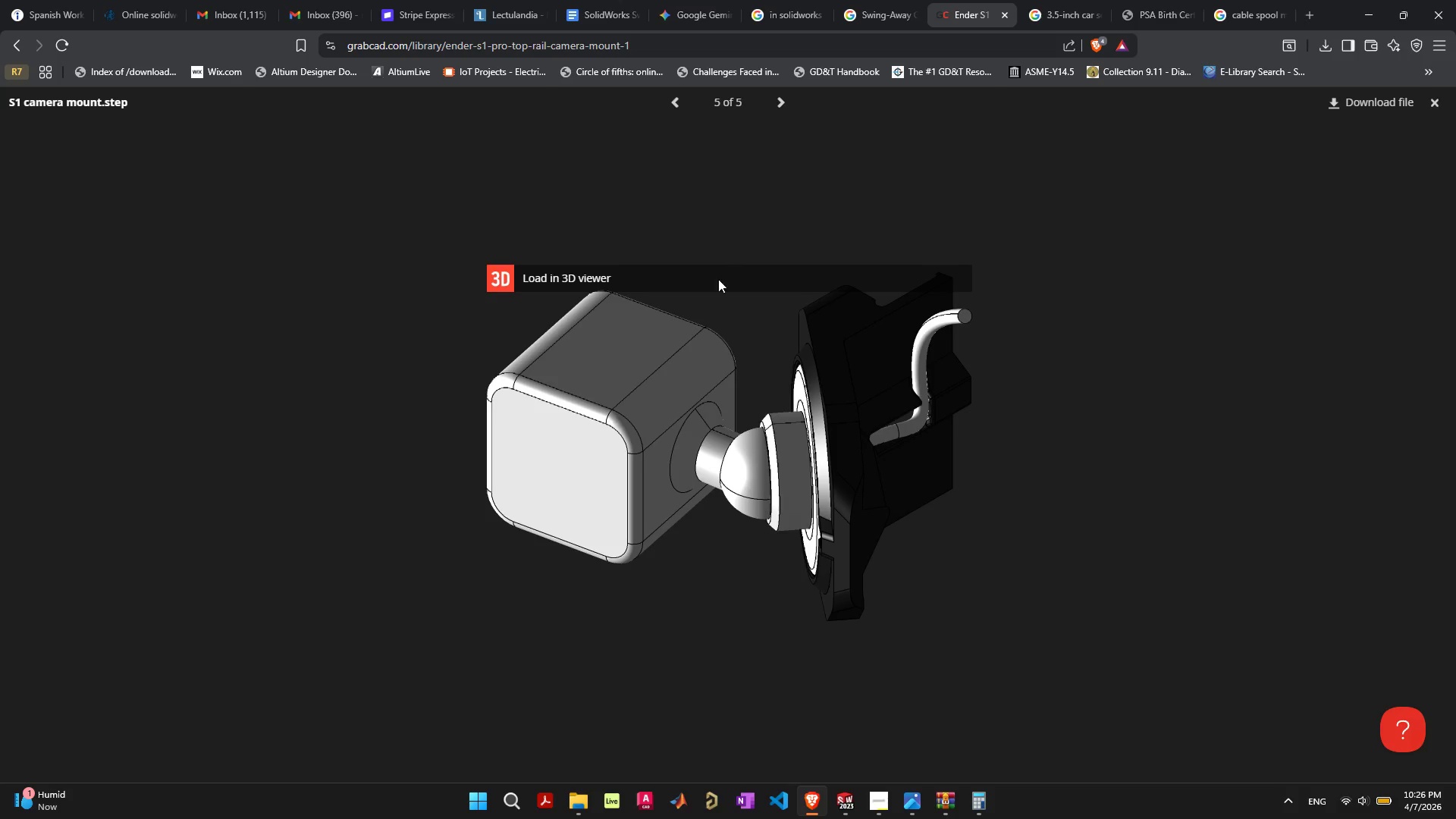 
double_click([557, 281])
 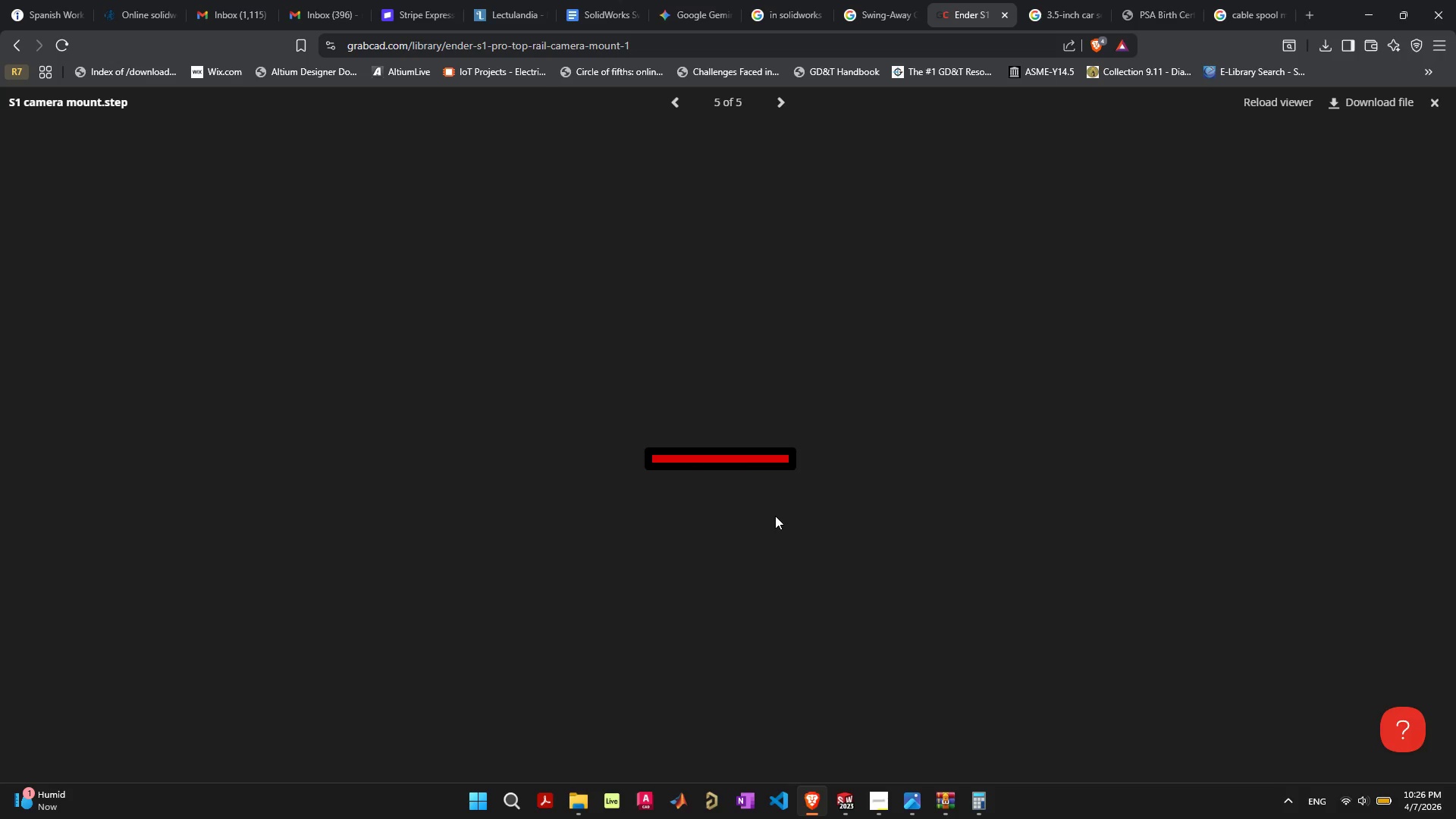 
left_click_drag(start_coordinate=[776, 513], to_coordinate=[1045, 467])
 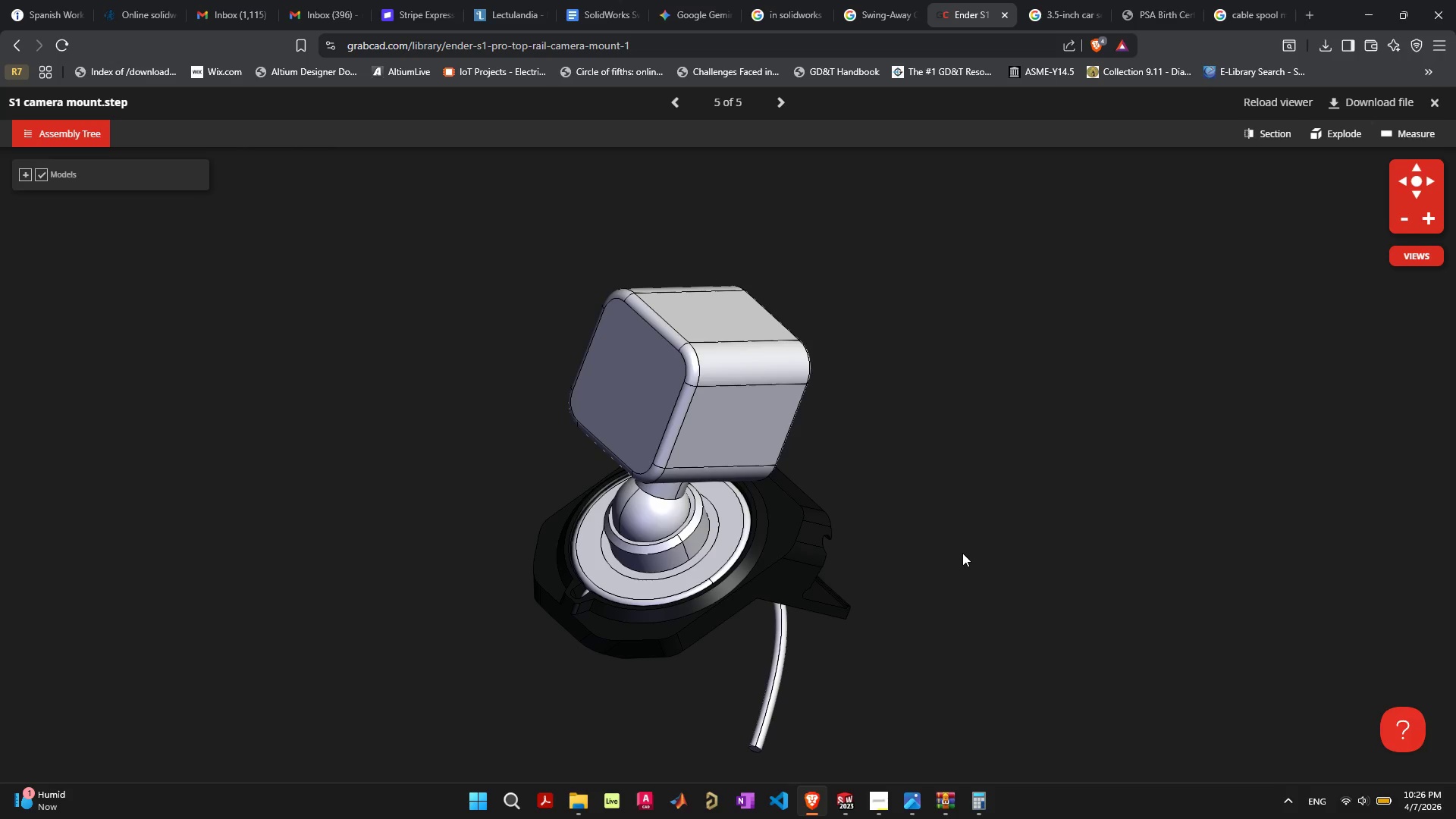 
wait(21.08)
 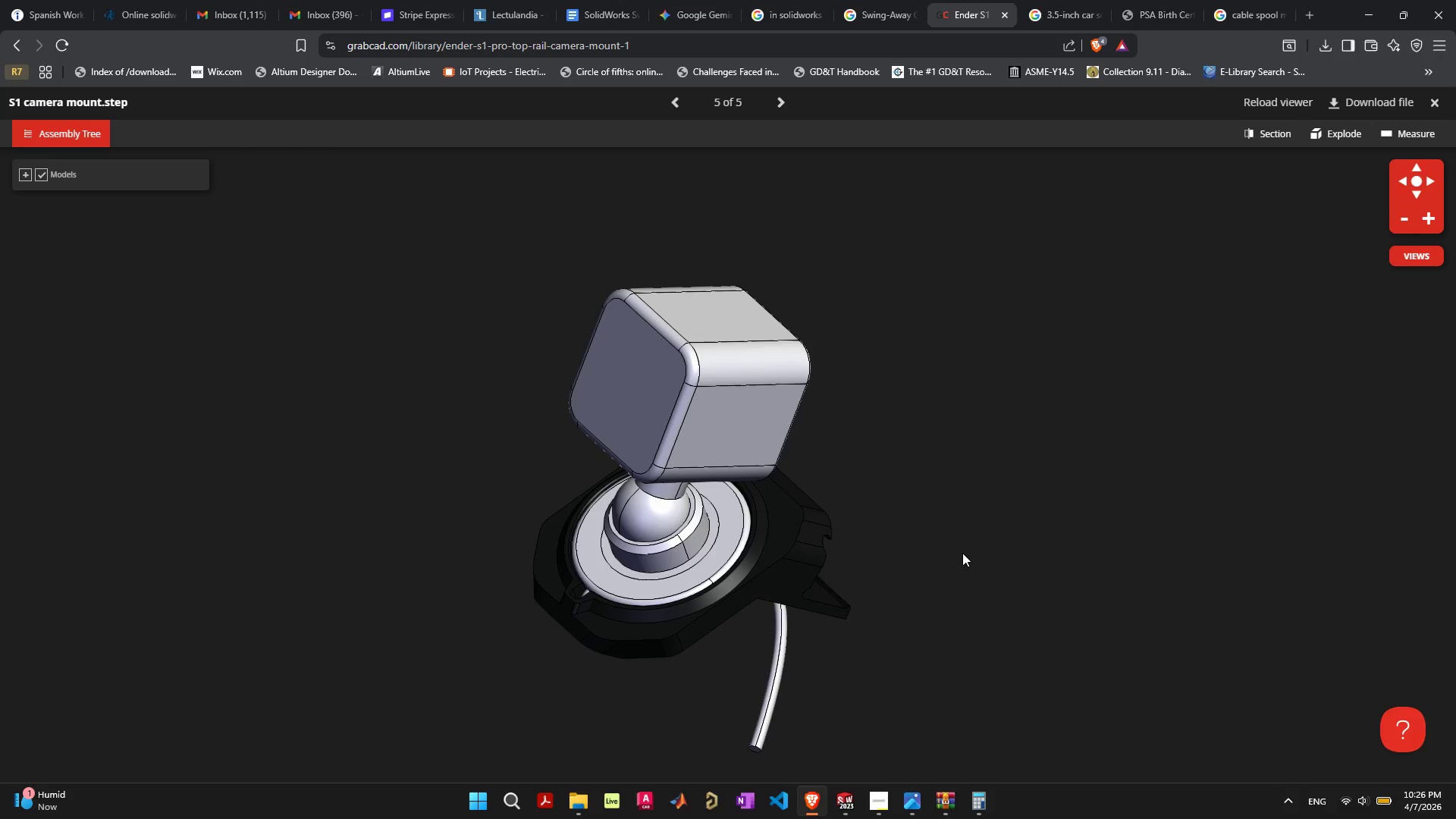 
left_click([849, 803])
 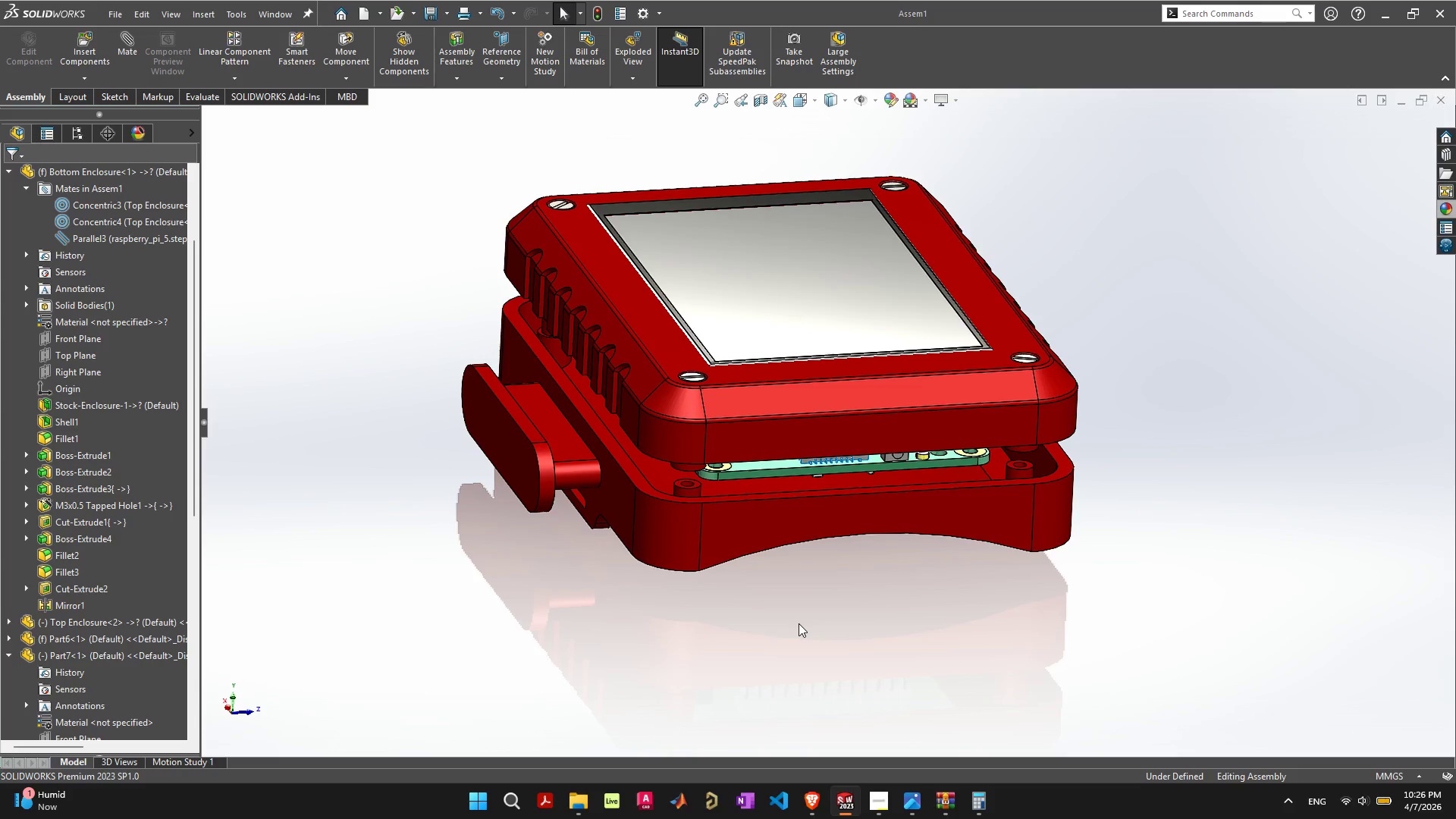 
wait(18.03)
 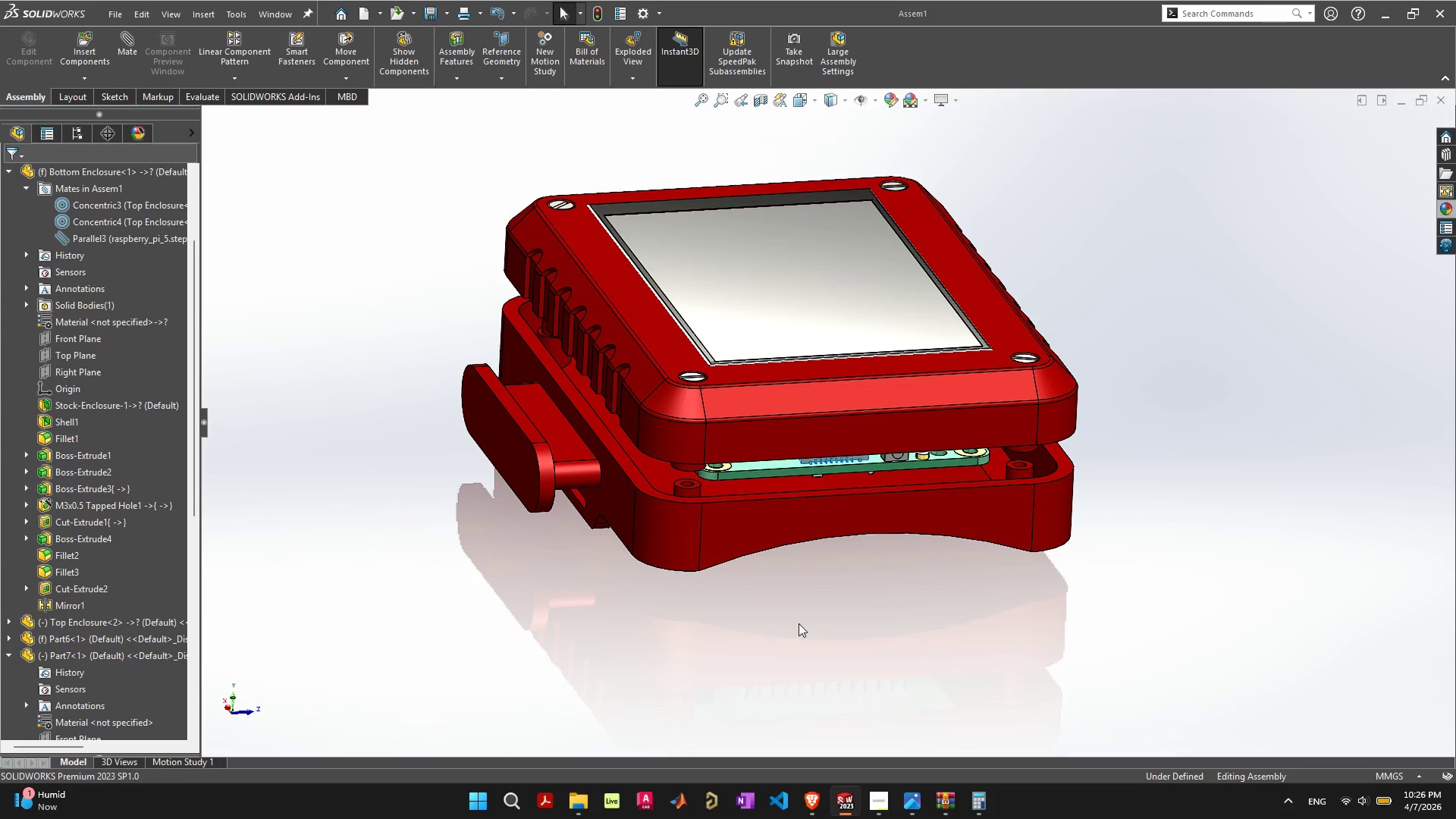 
left_click([488, 438])
 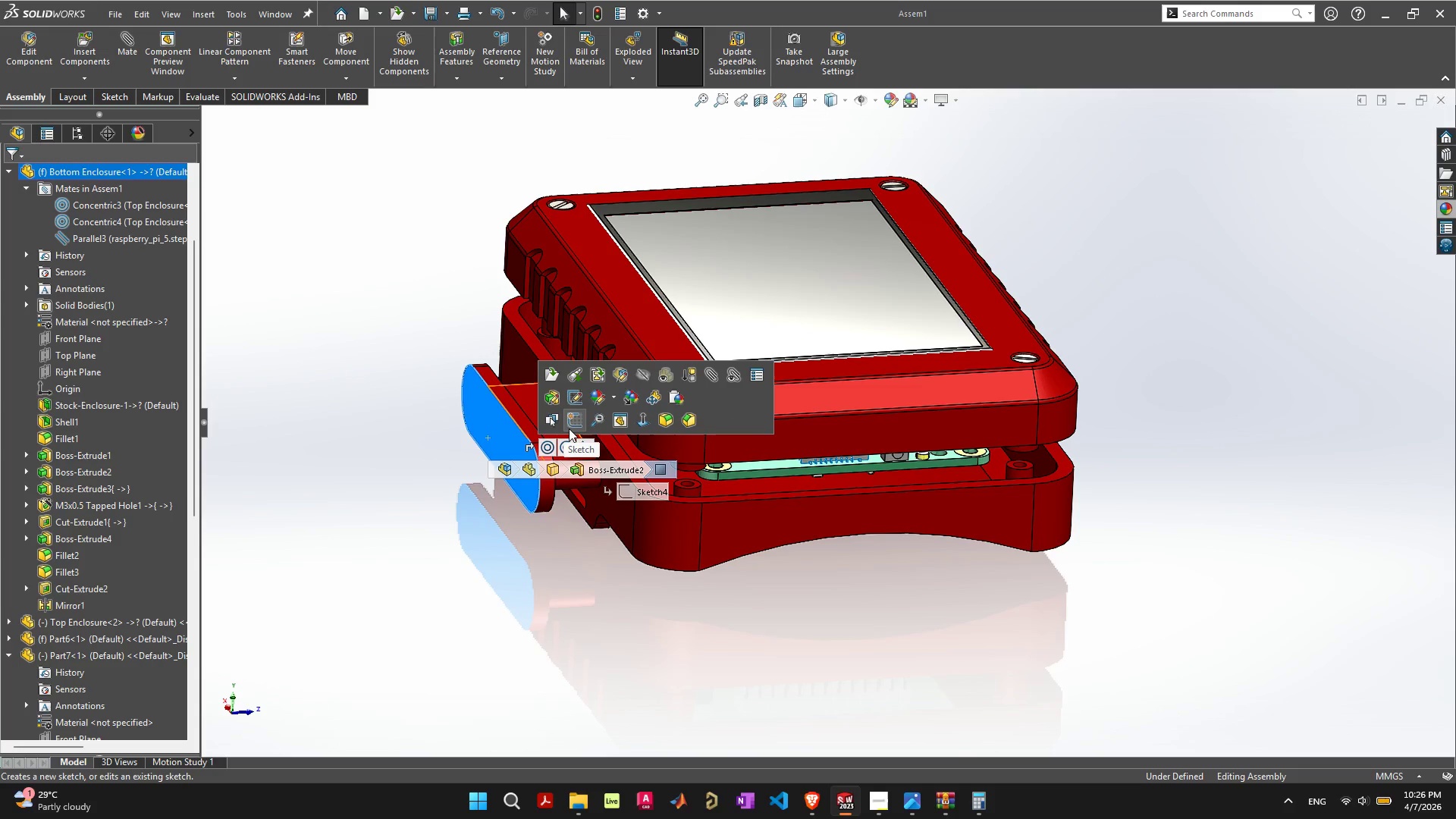 
left_click([573, 425])
 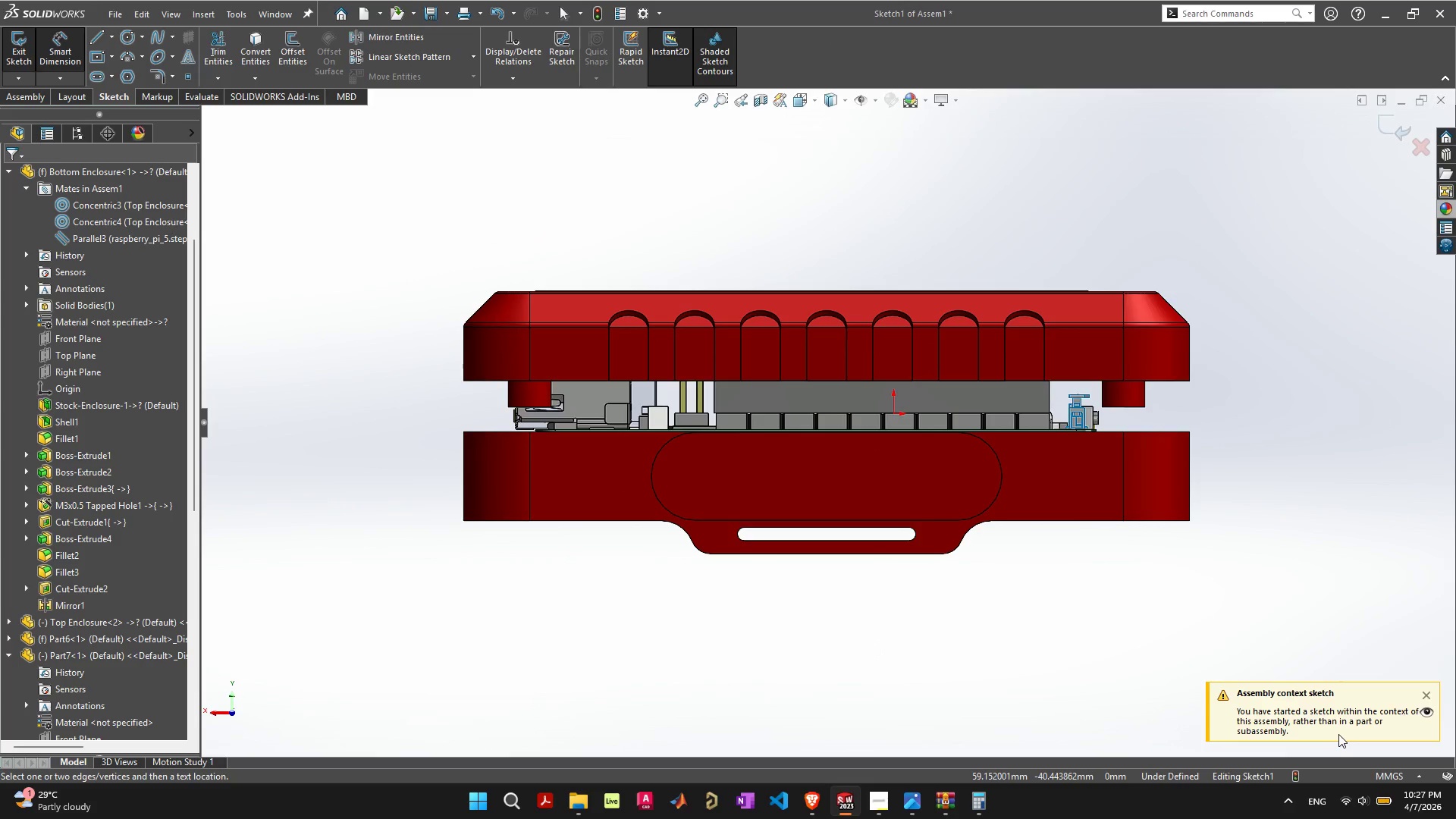 
wait(11.05)
 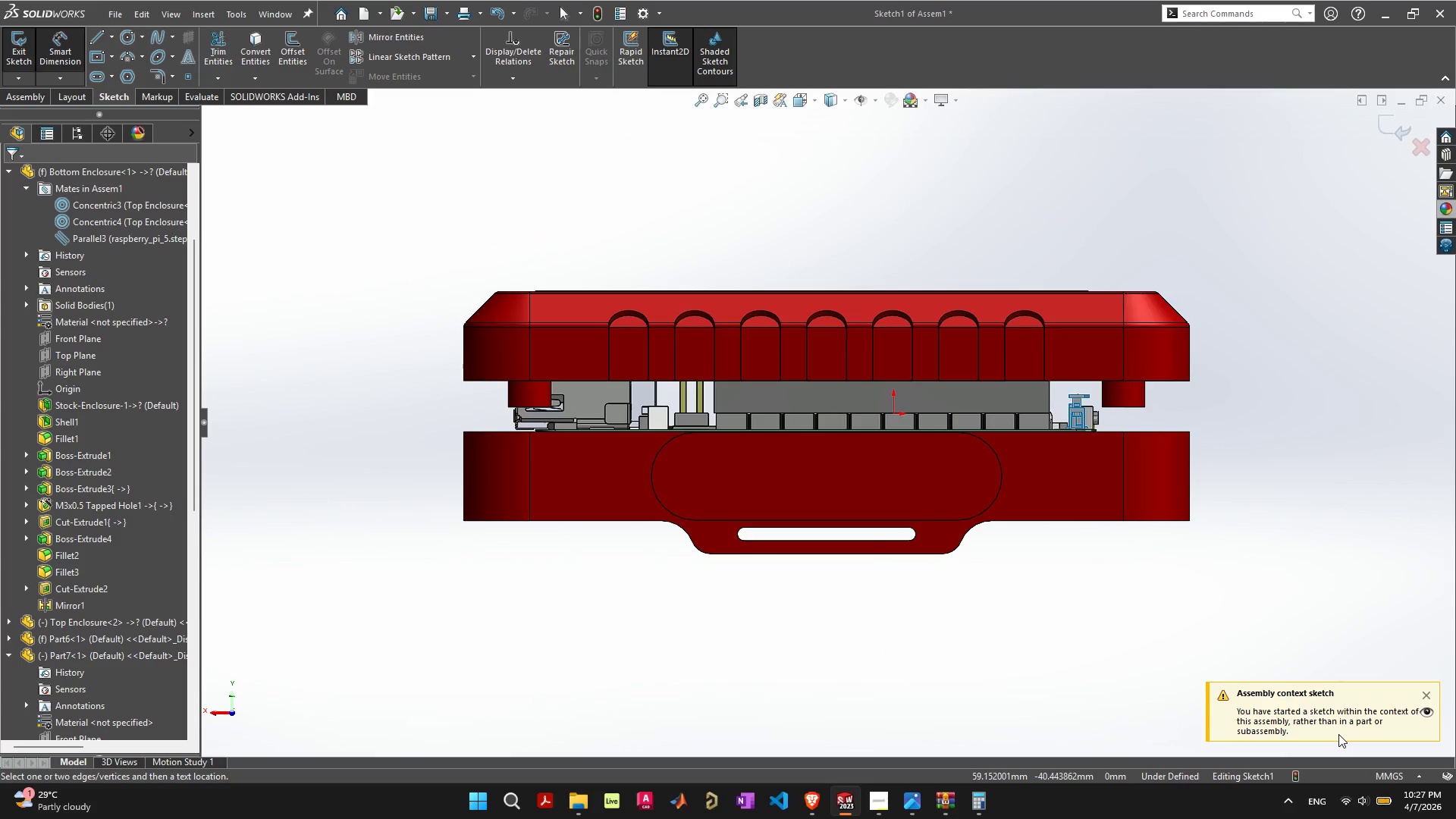 
key(Escape)
 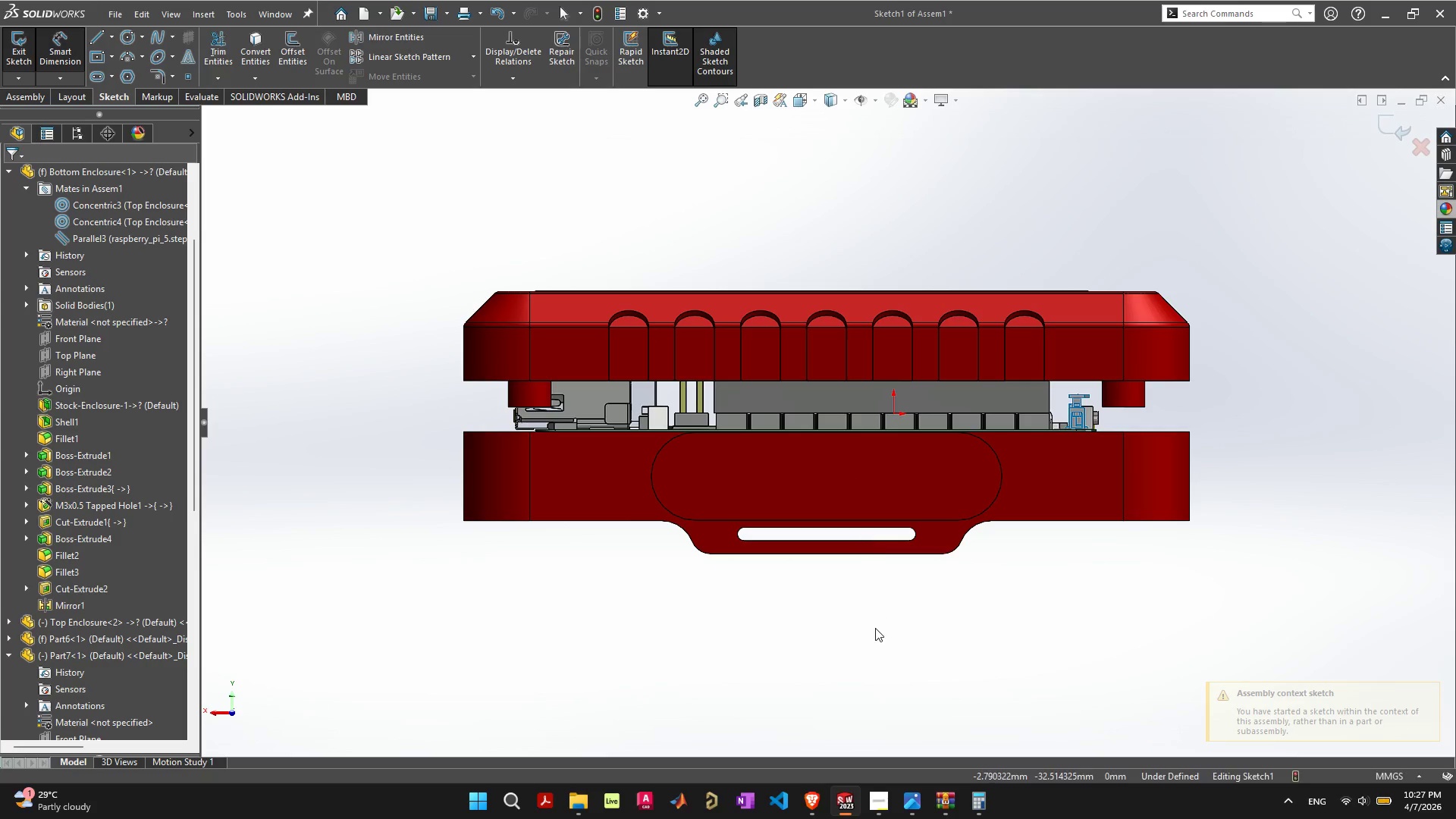 
left_click([875, 628])
 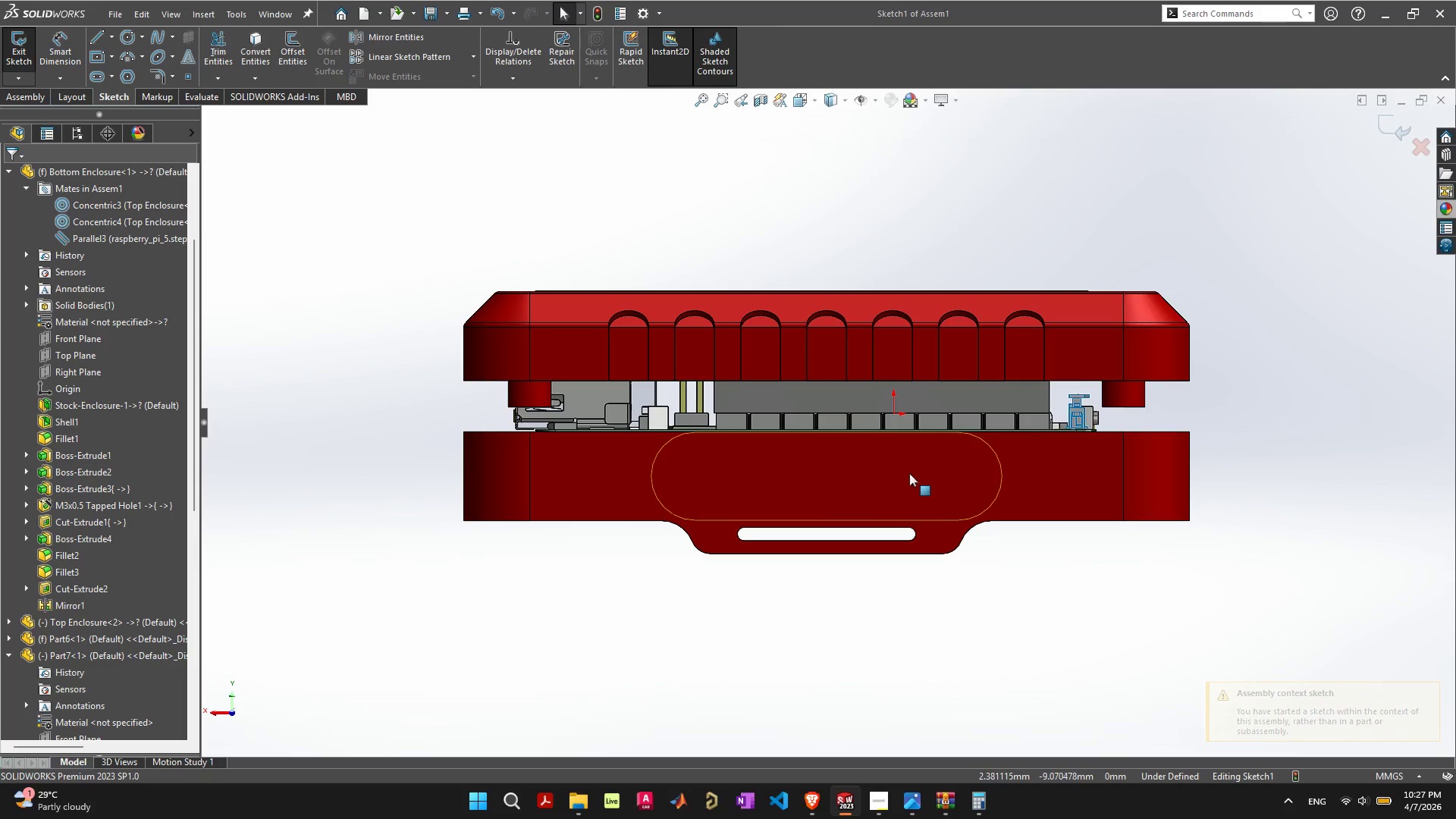 
left_click([909, 473])
 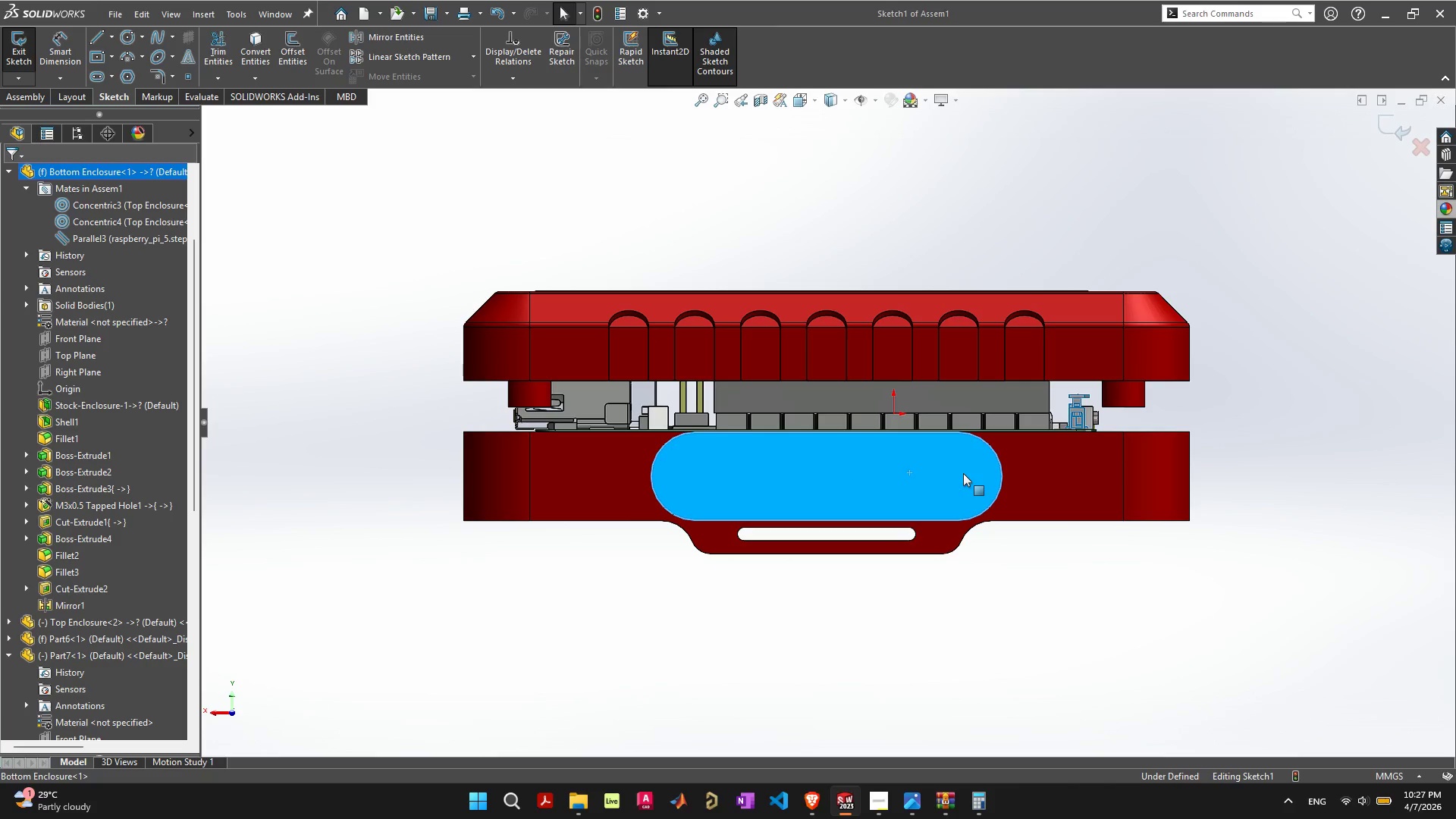 
right_click([963, 474])
 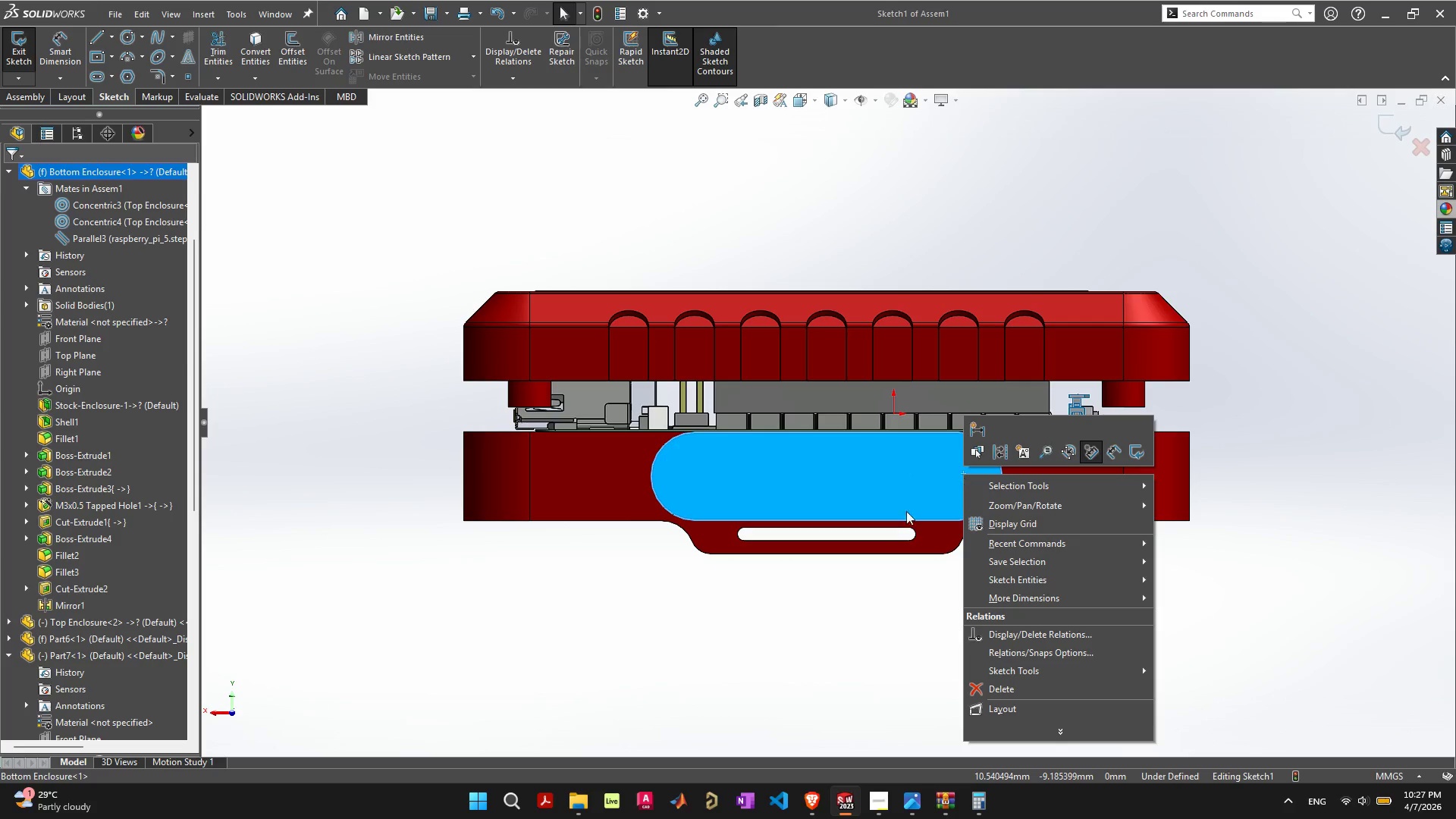 
left_click([748, 623])
 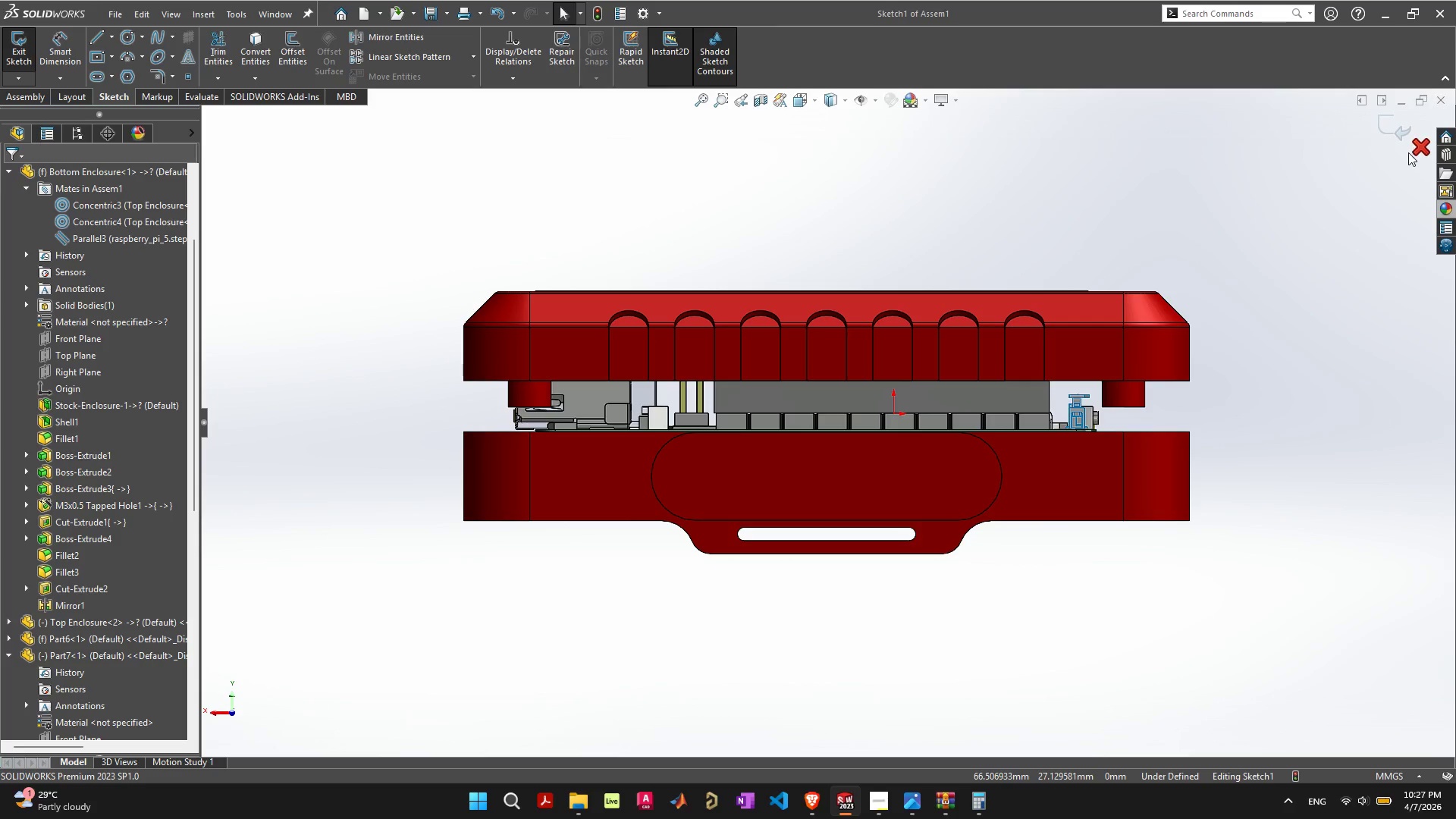 
left_click([1414, 148])
 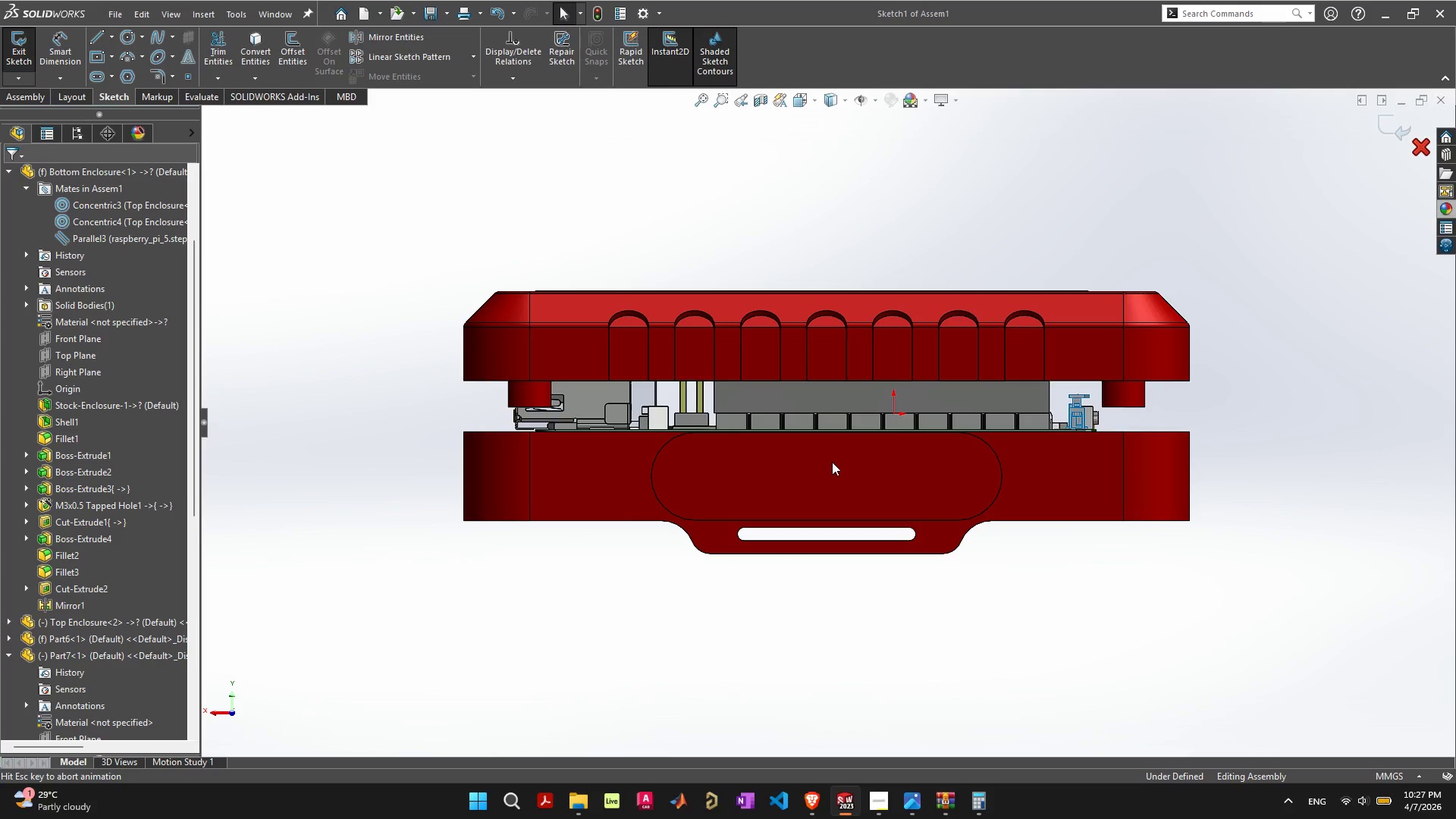 
right_click([832, 463])
 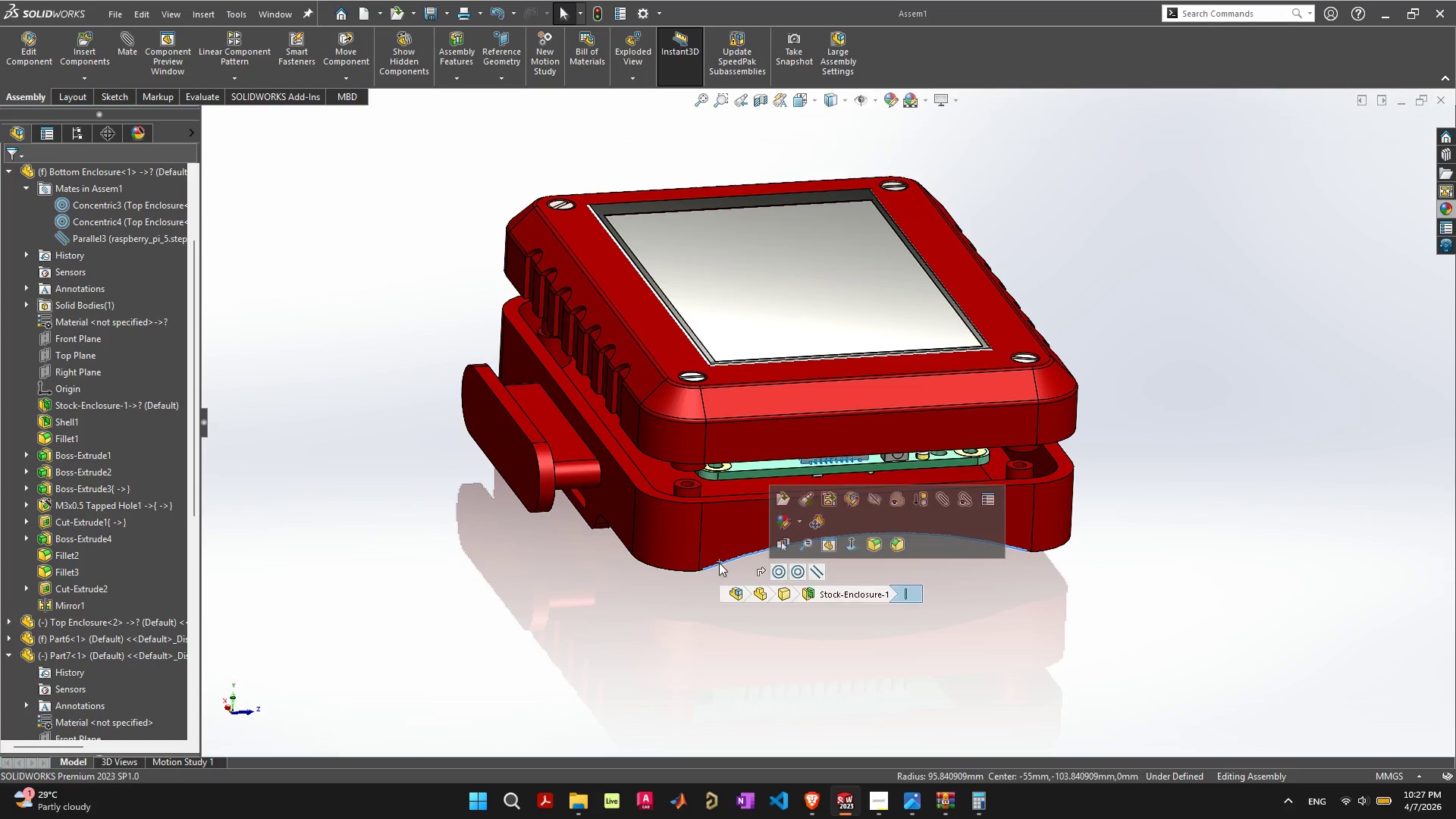 
left_click([746, 640])
 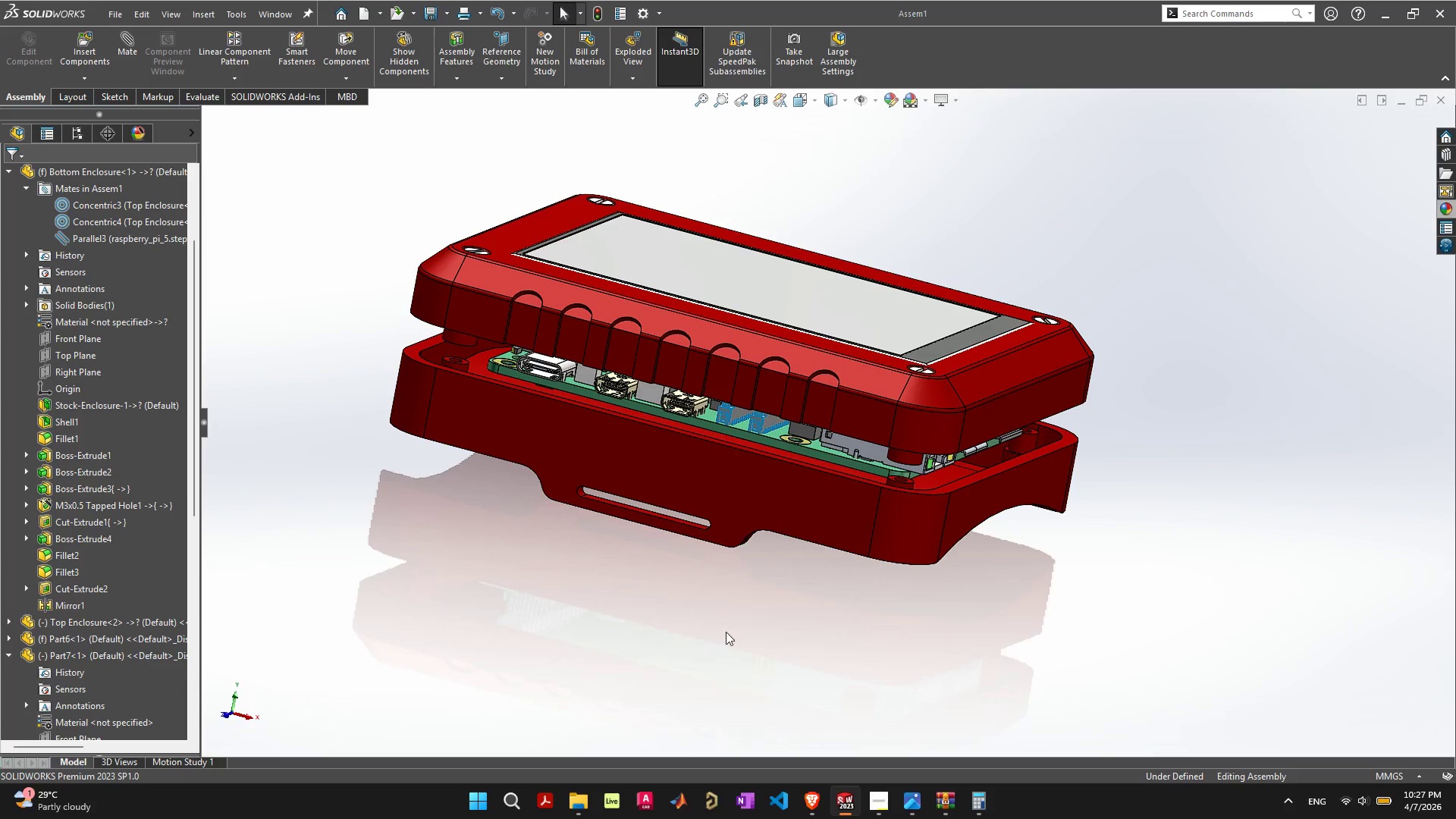 
wait(15.52)
 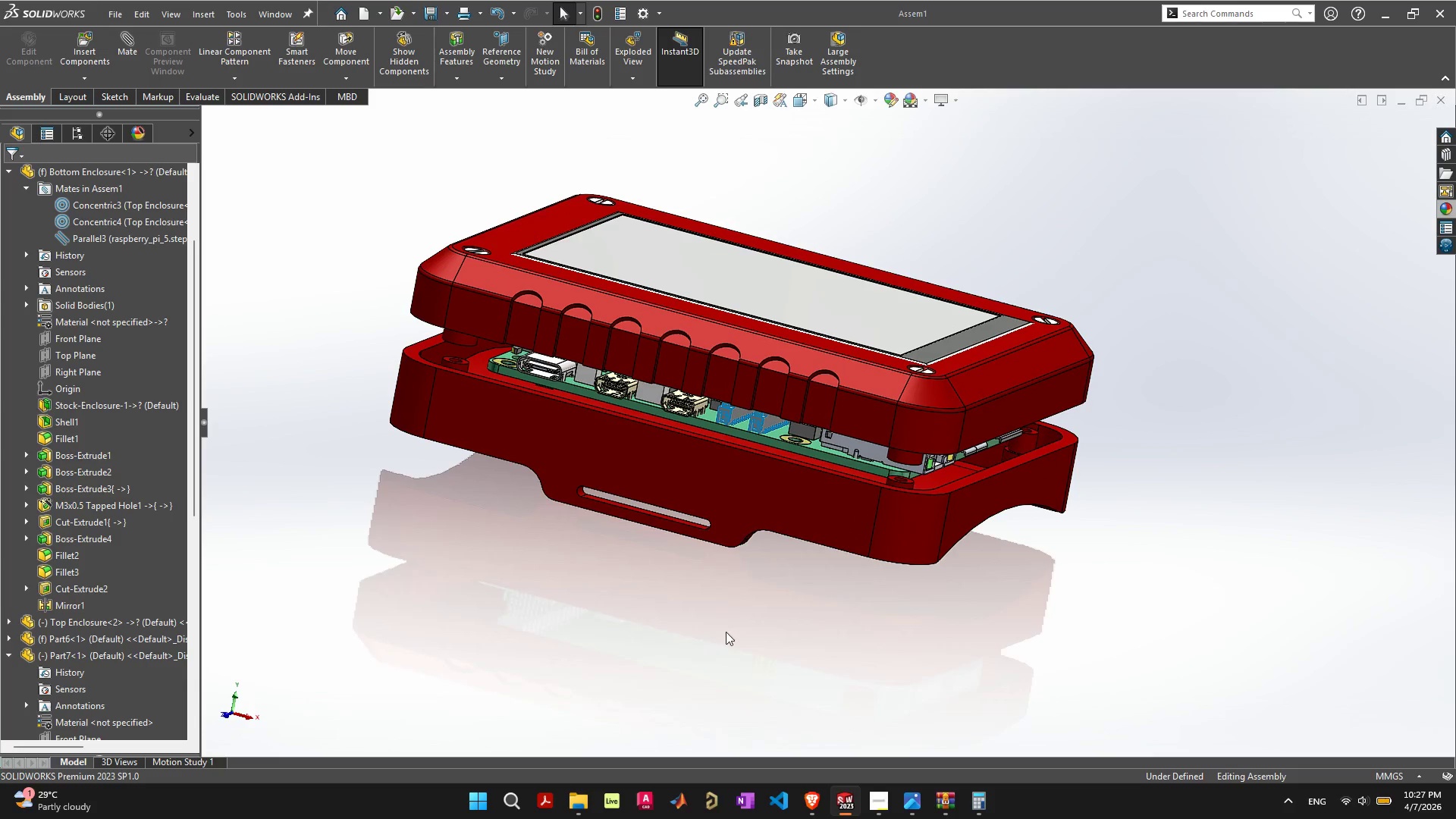 
scroll: coordinate [756, 459], scroll_direction: up, amount: 2.0
 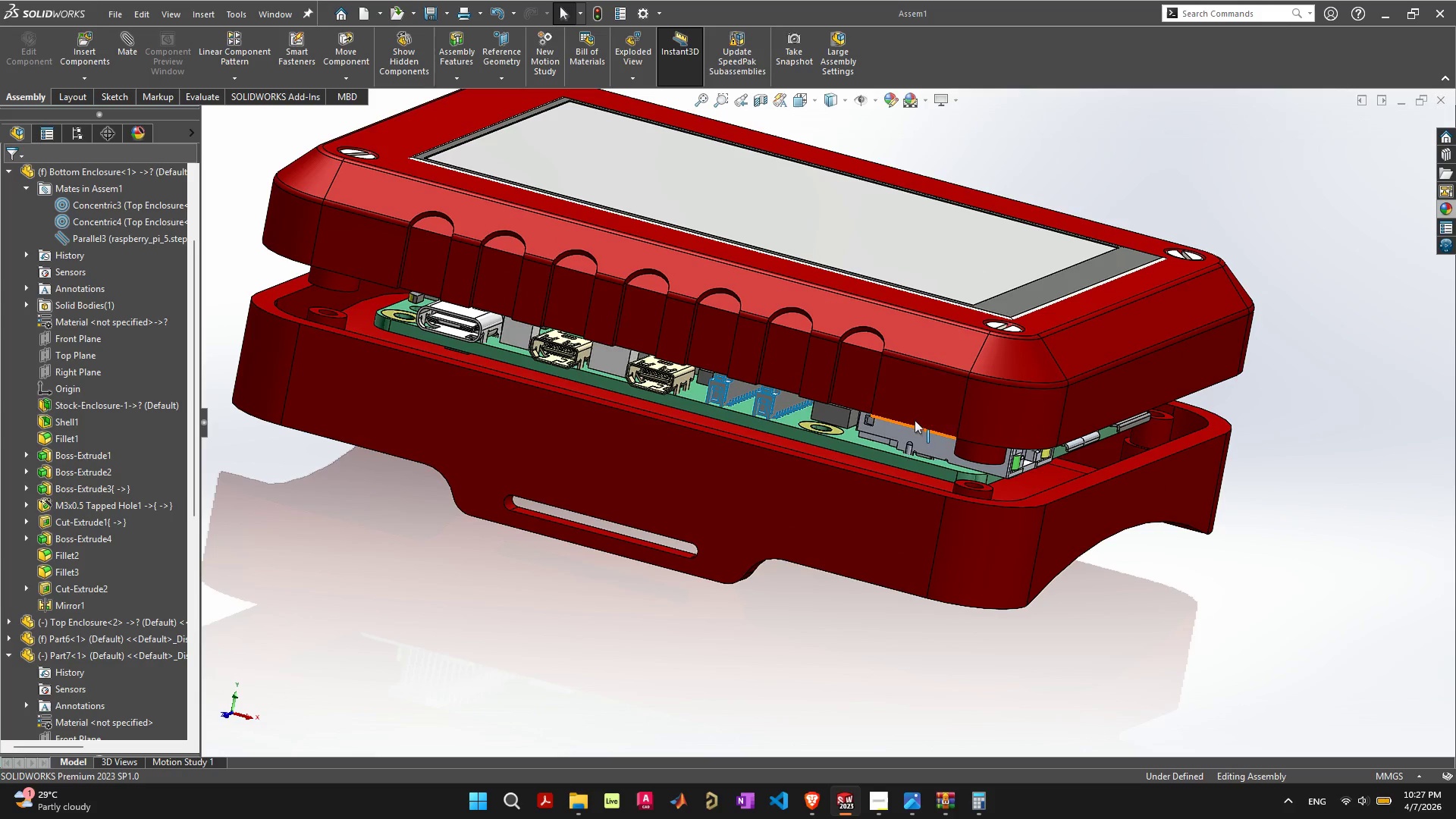 
left_click_drag(start_coordinate=[915, 409], to_coordinate=[927, 200])
 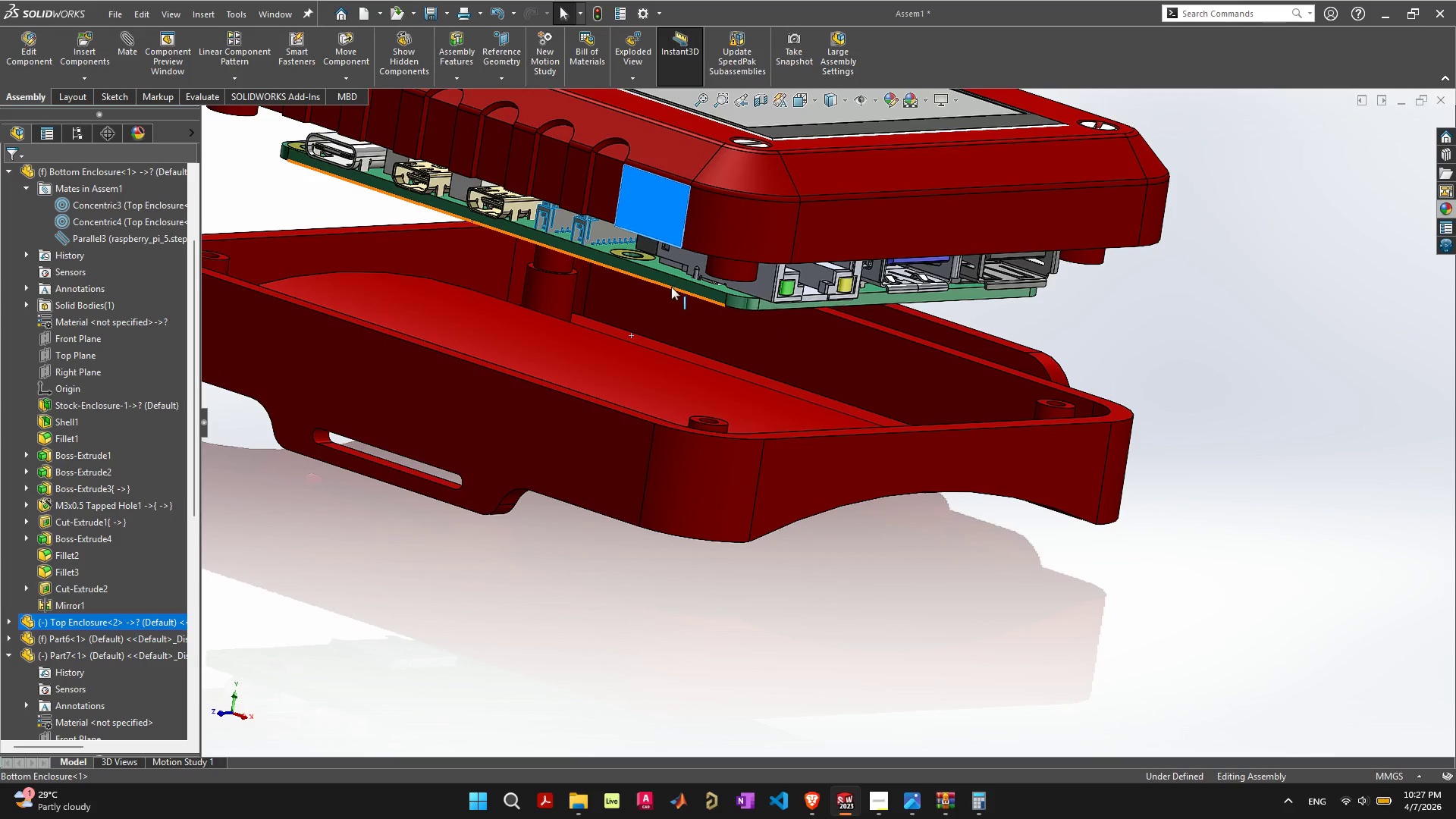 
wait(5.99)
 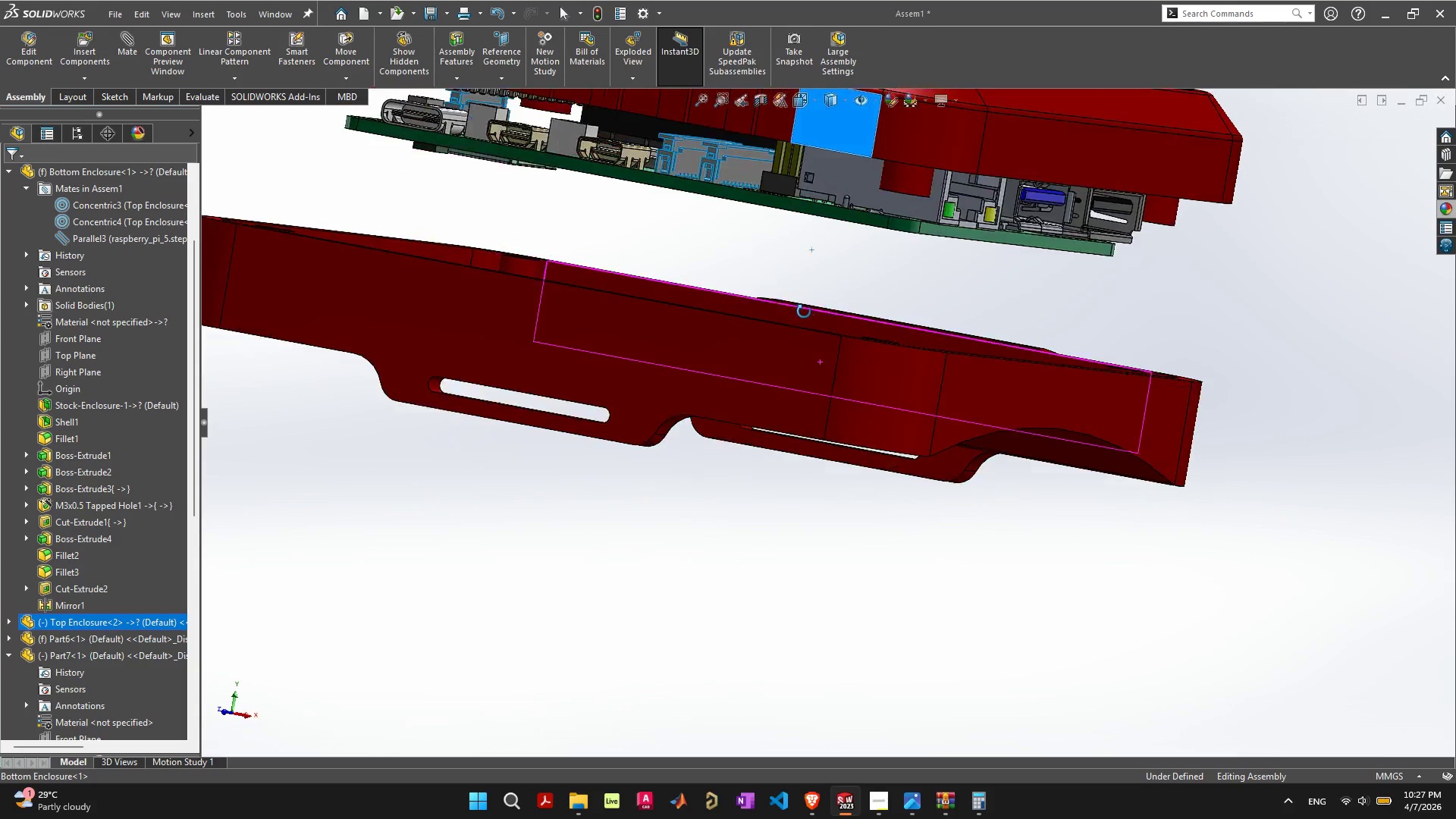 
left_click([617, 234])
 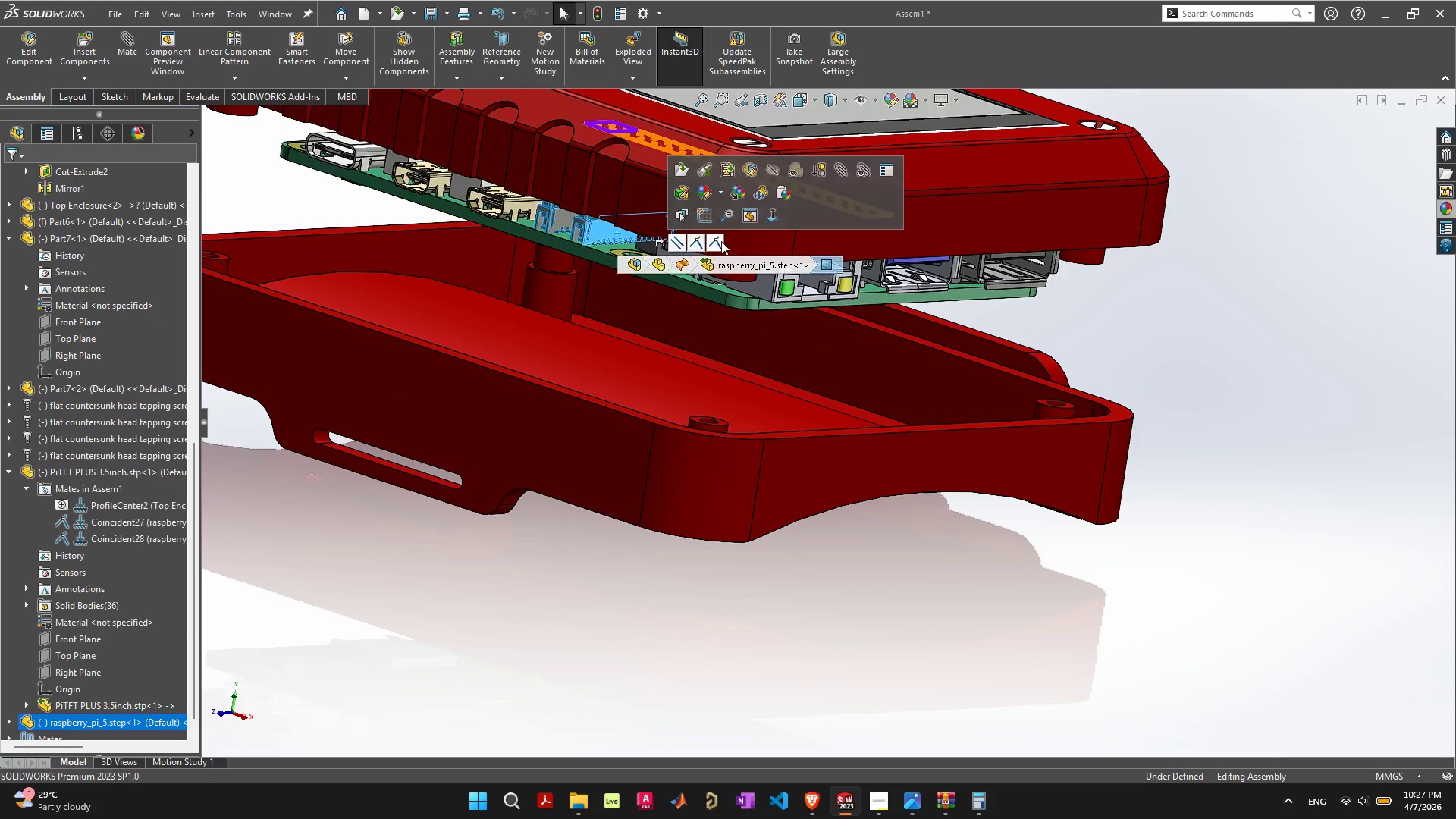 
left_click([715, 243])
 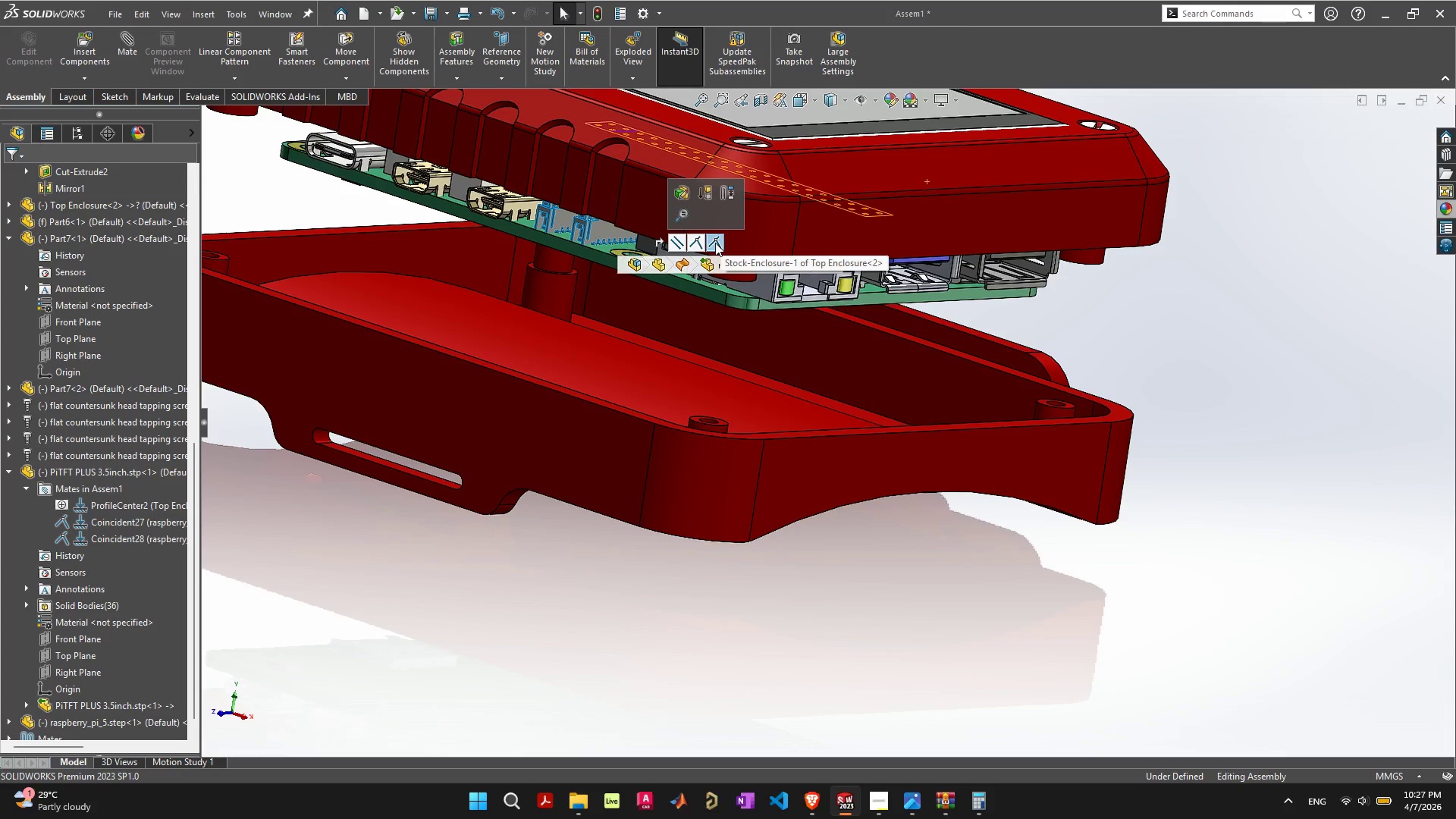 
key(Delete)
 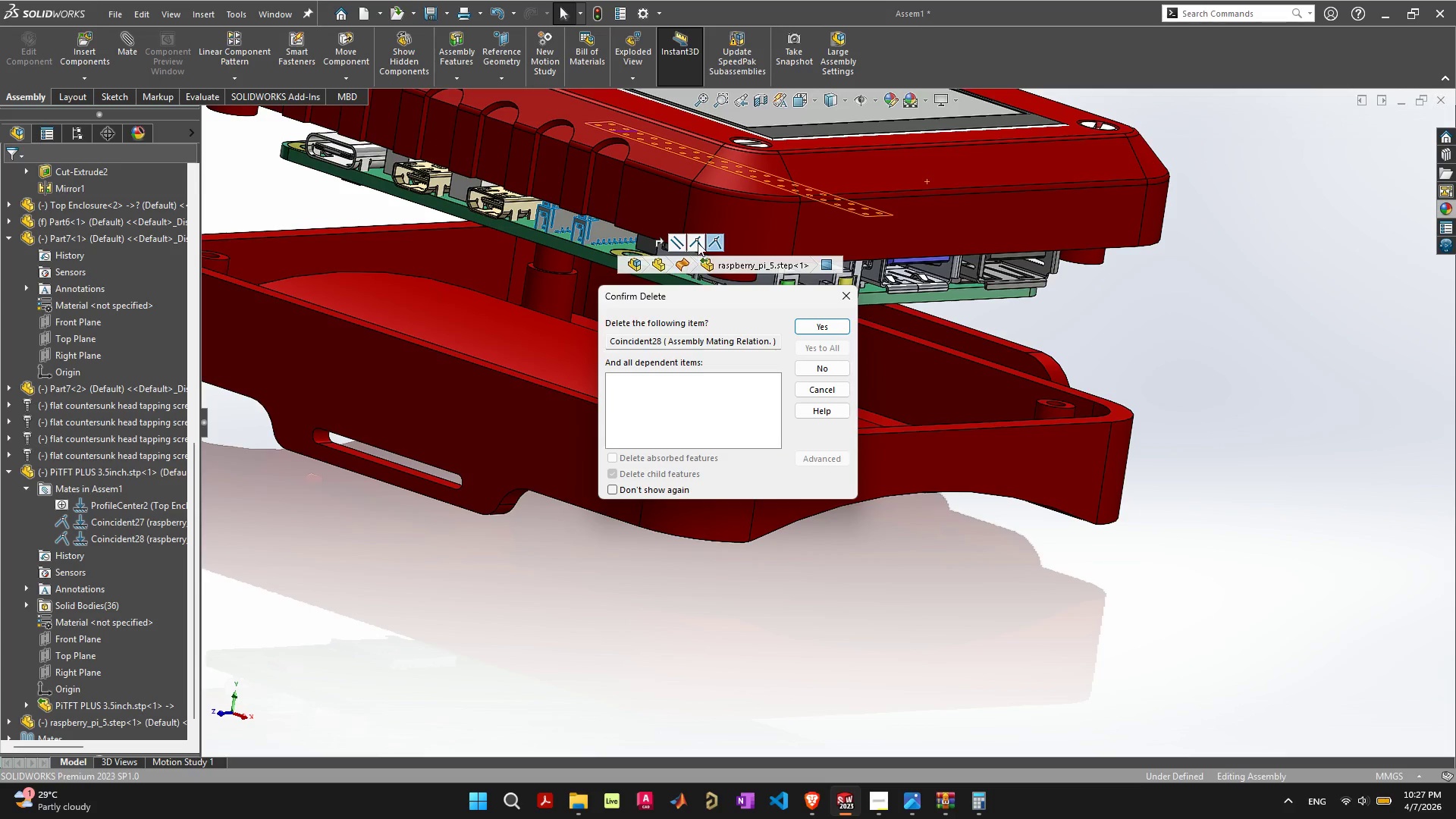 
left_click([698, 241])
 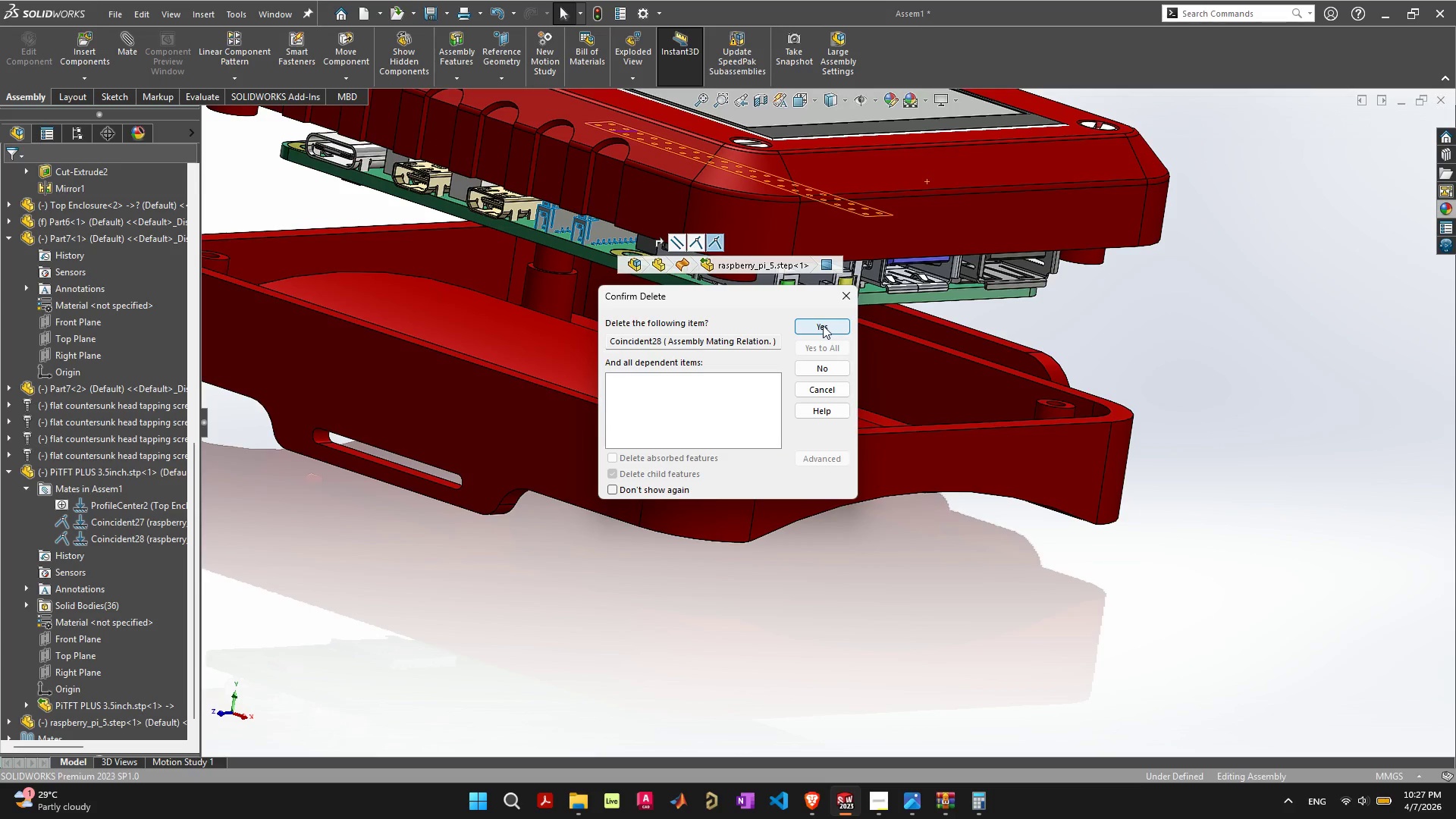 
left_click([822, 325])
 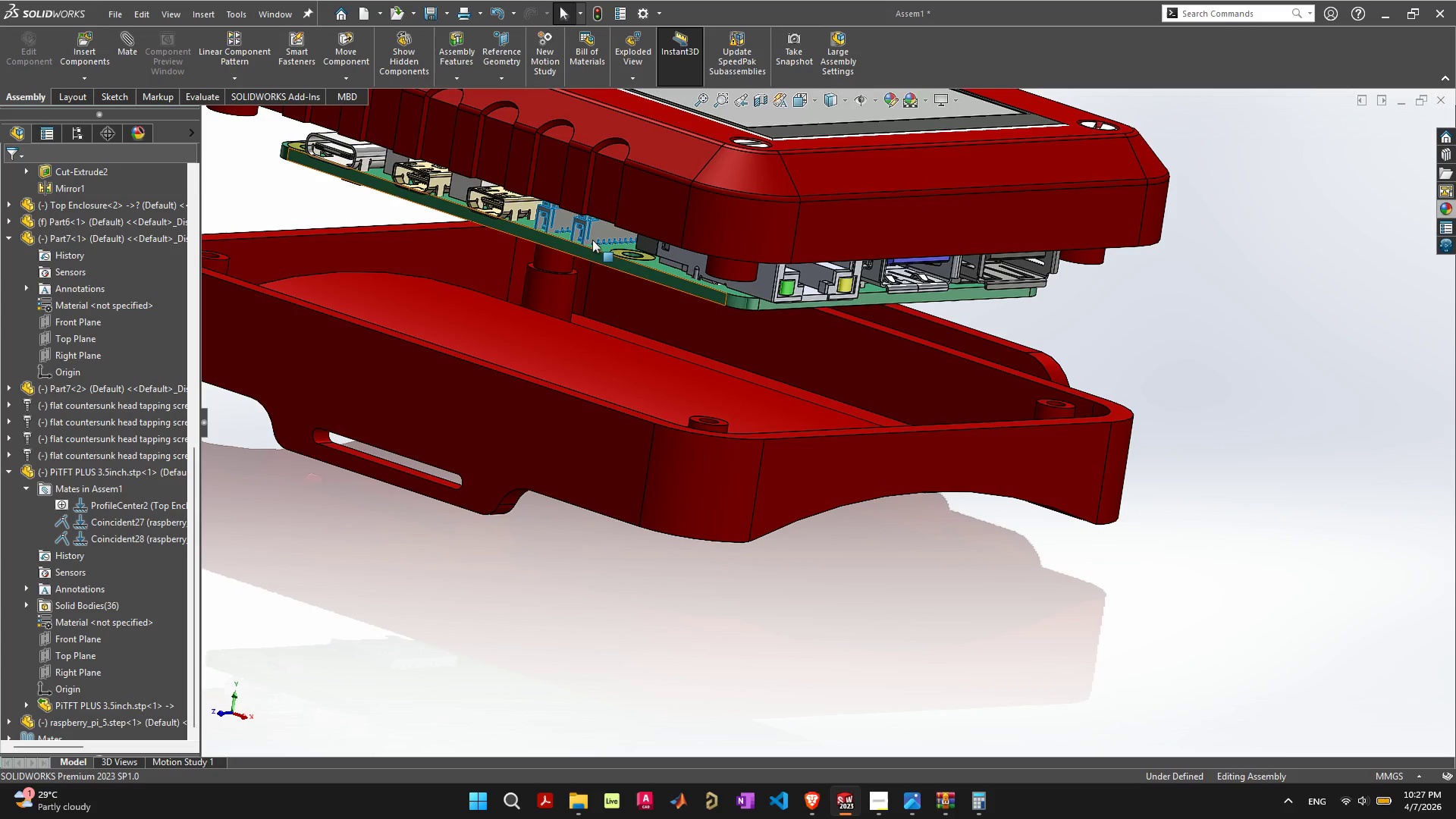 
left_click([600, 234])
 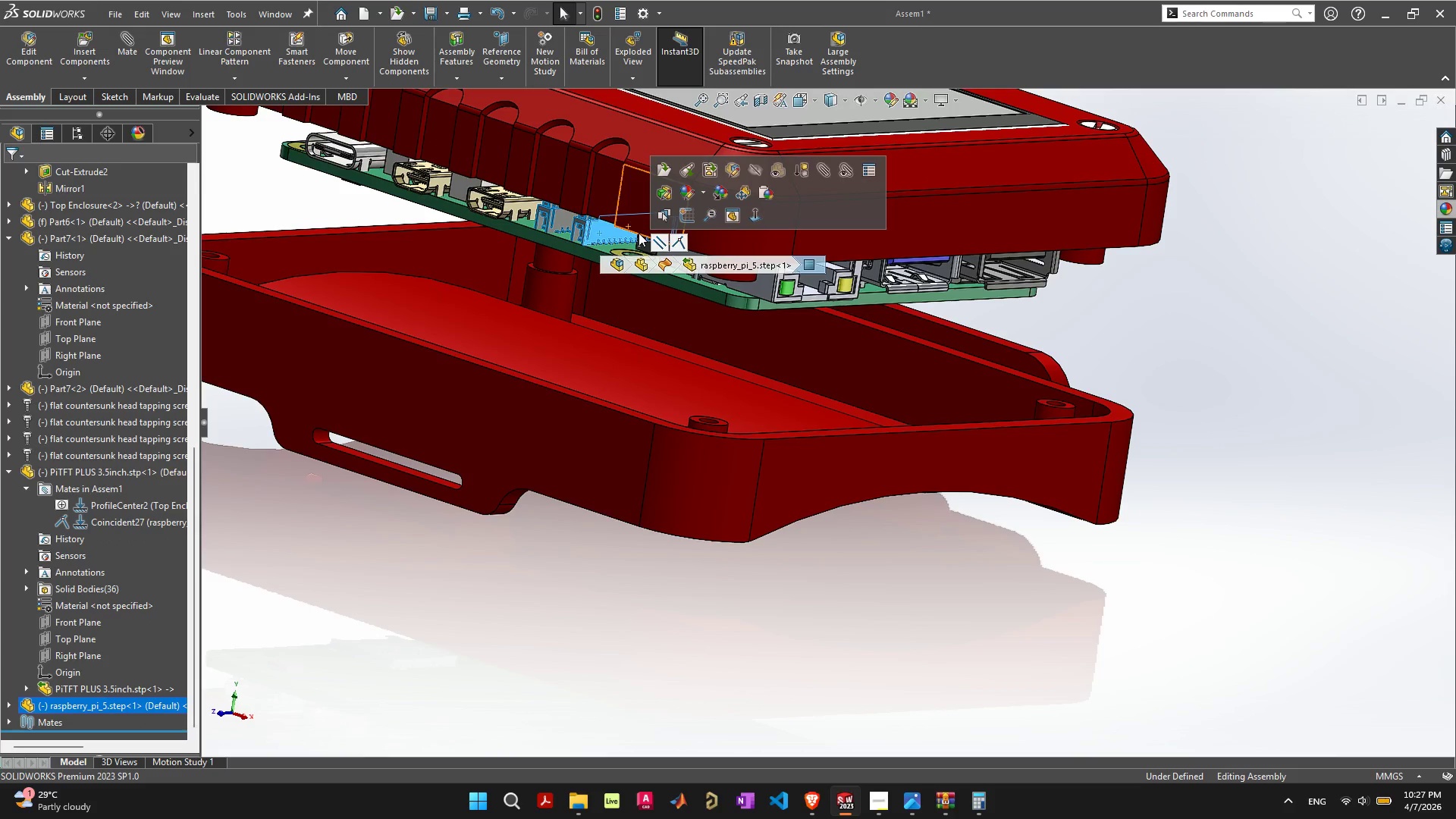 
left_click([682, 245])
 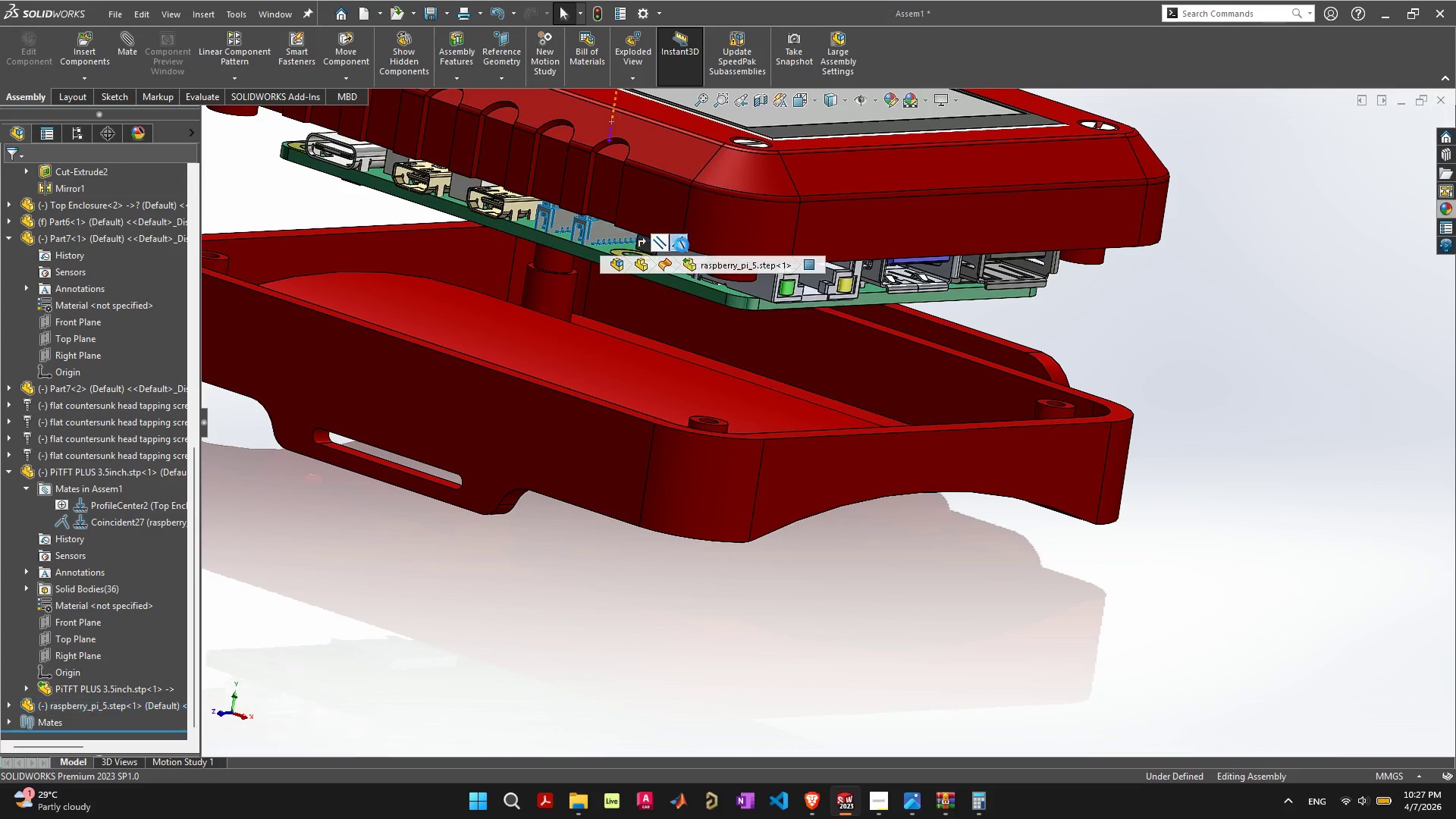 
key(Delete)
 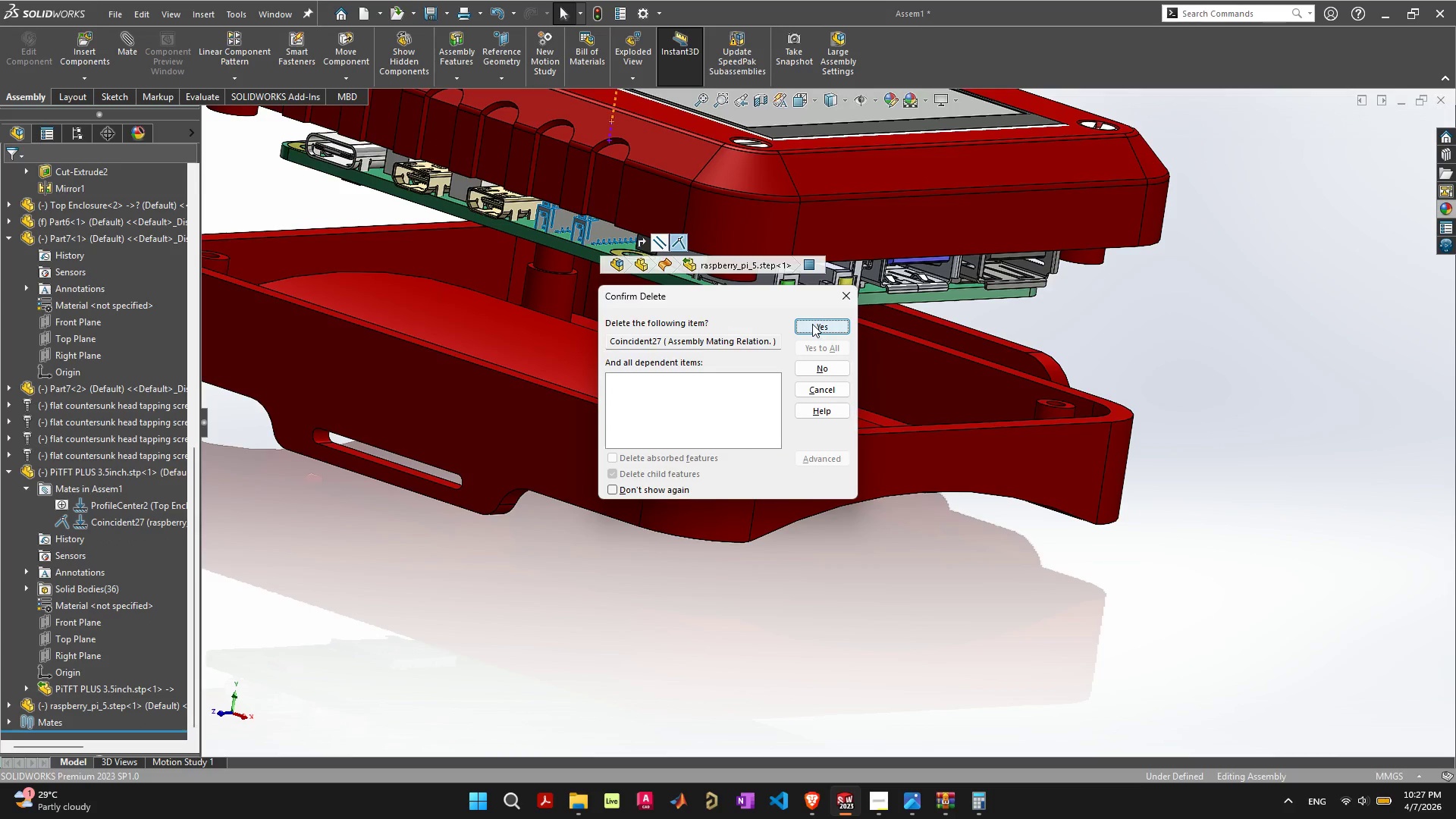 
left_click([816, 321])
 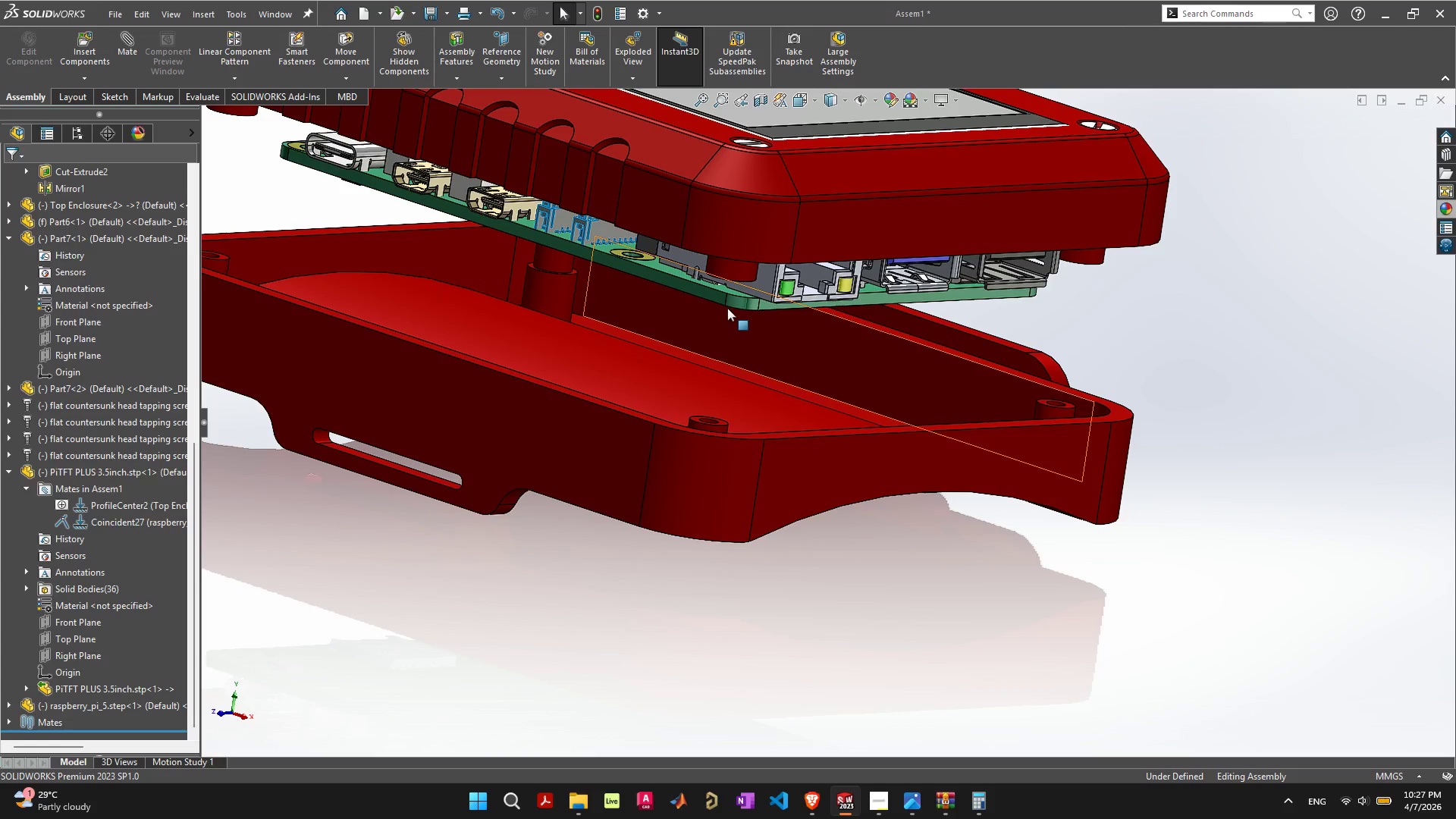 
left_click([728, 303])
 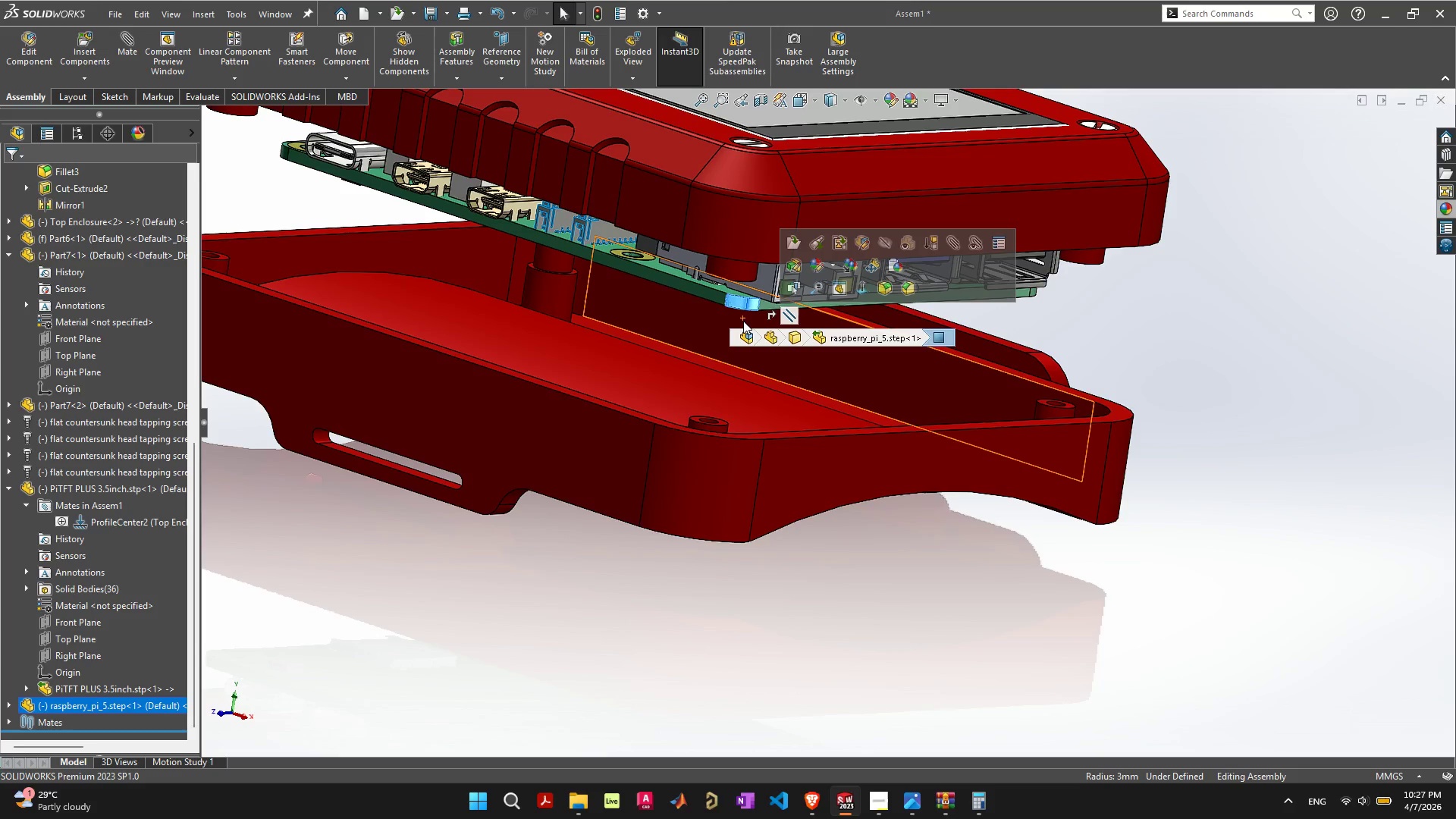 
key(ArrowDown)
 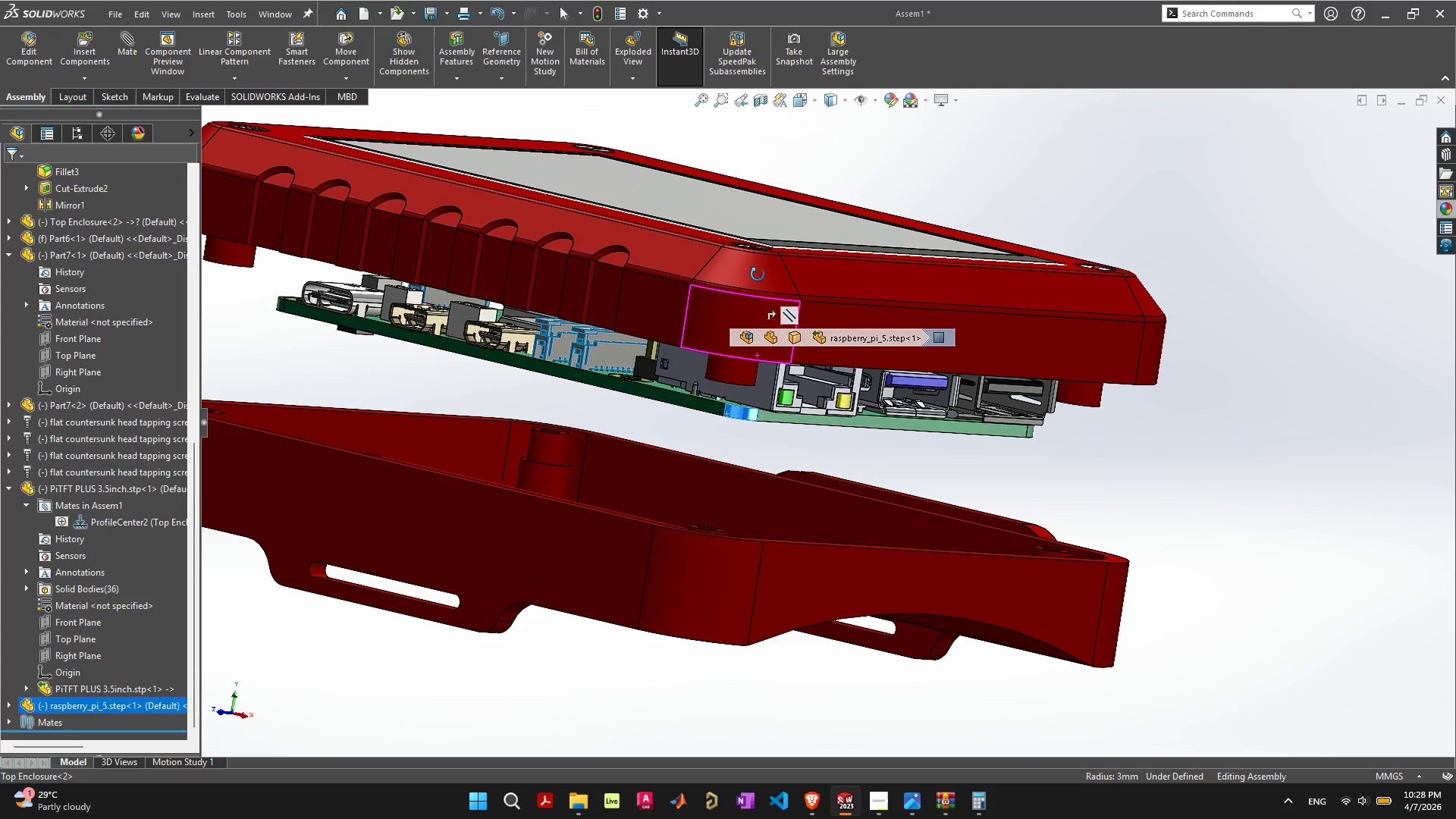 
hold_key(key=ControlLeft, duration=1.52)
left_click_drag(start_coordinate=[695, 401], to_coordinate=[679, 495])
 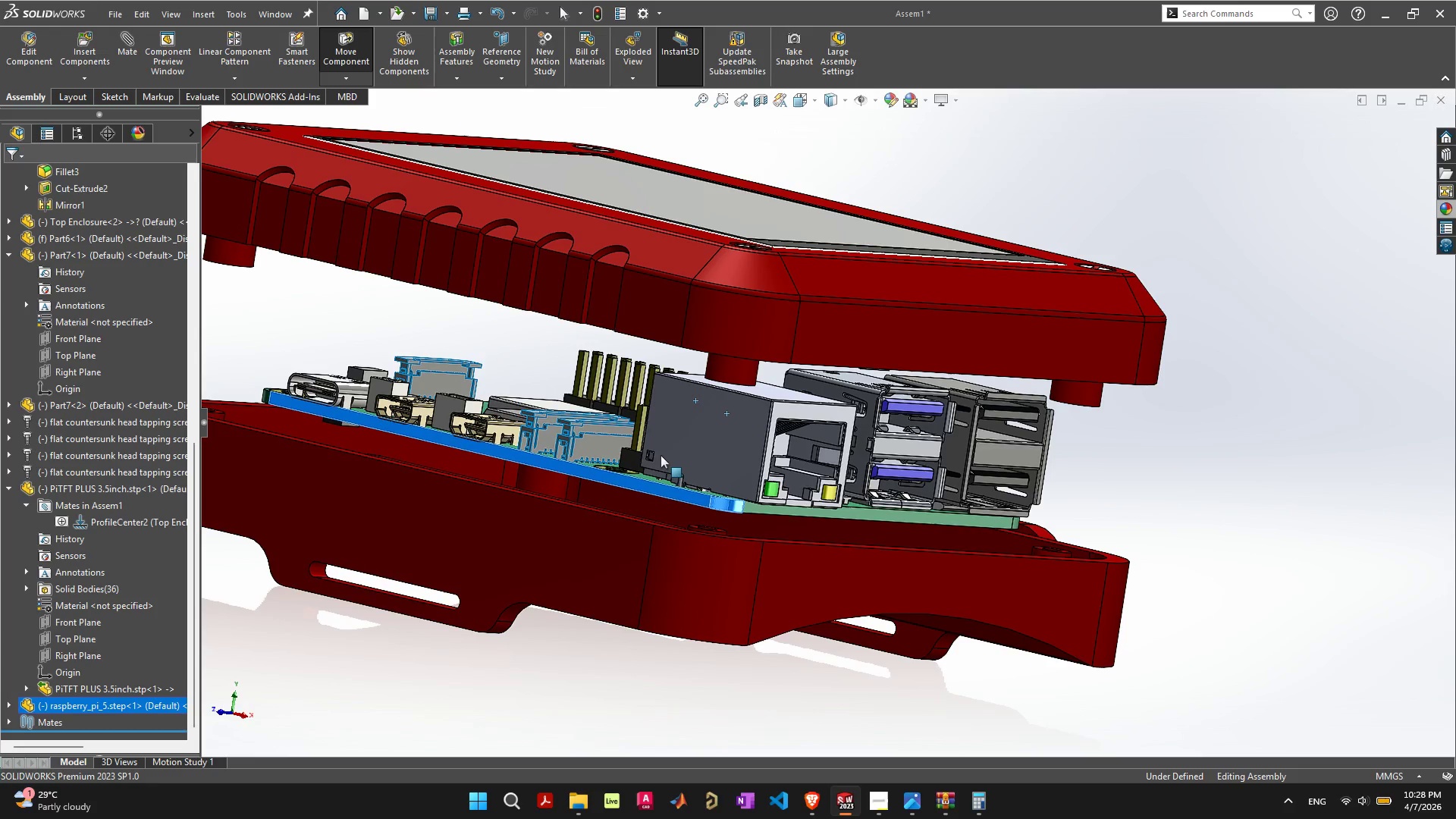 
hold_key(key=ControlLeft, duration=1.5)
 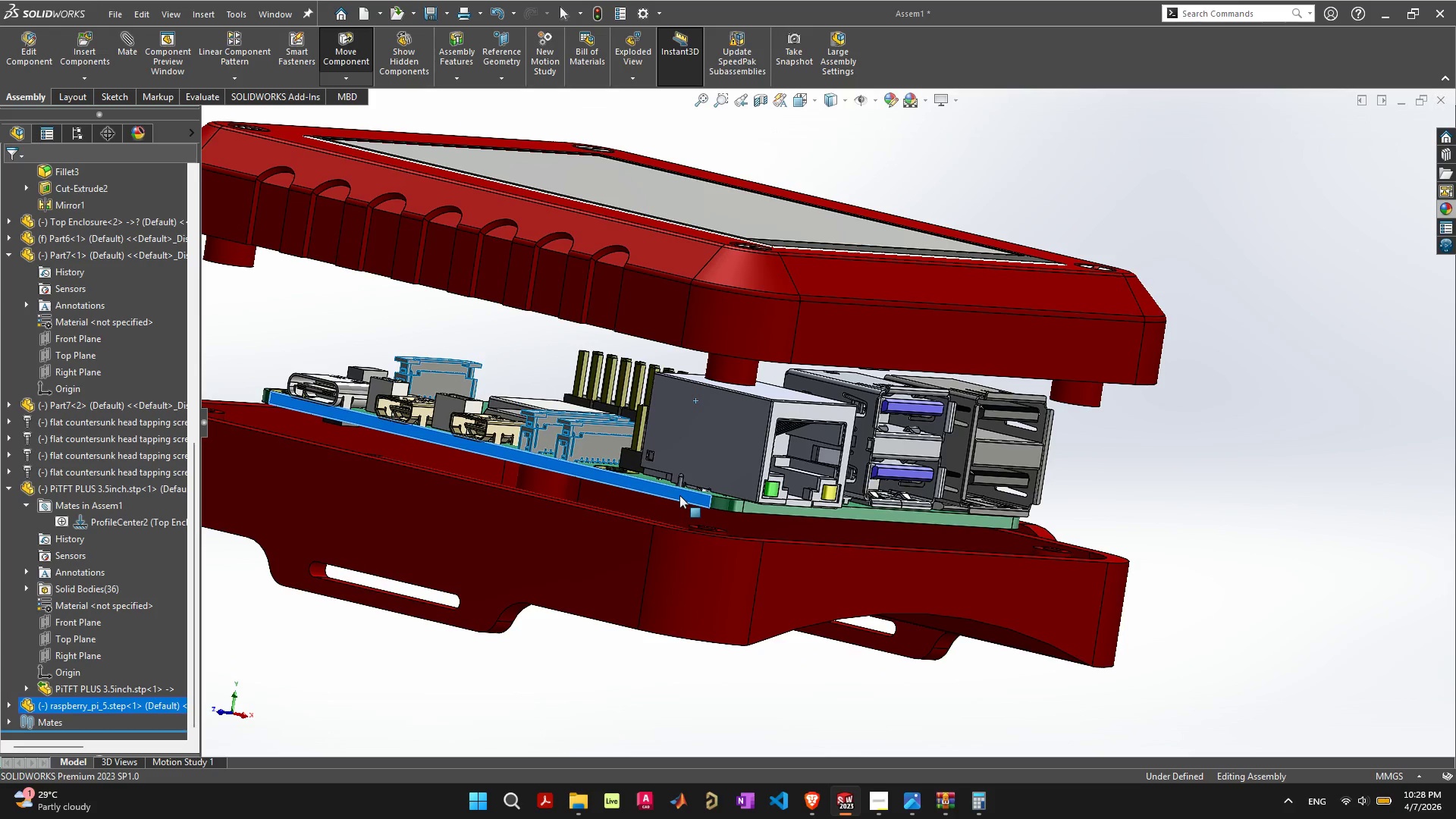 
key(Control+ControlLeft)
 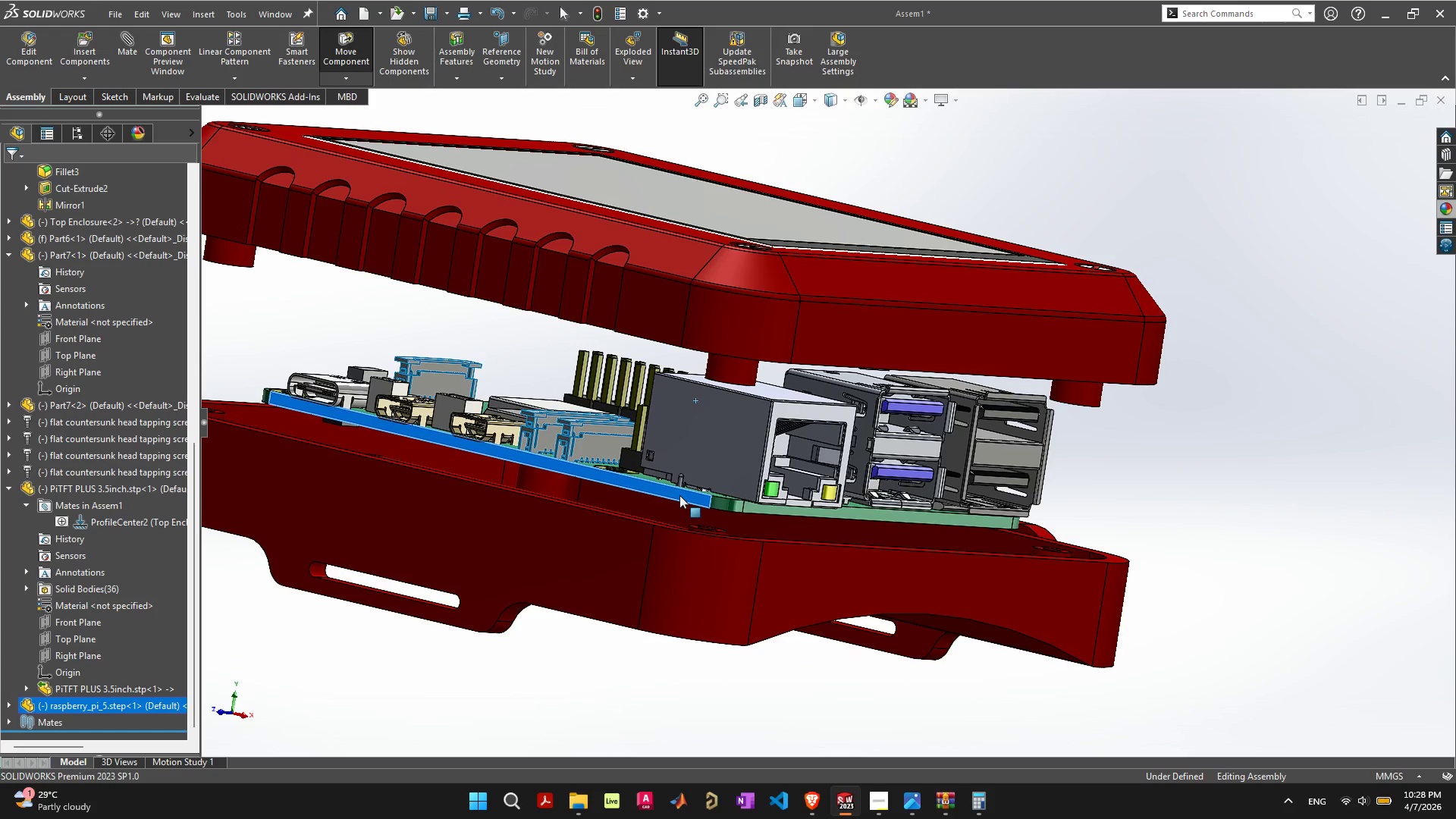 
key(Control+ControlLeft)
 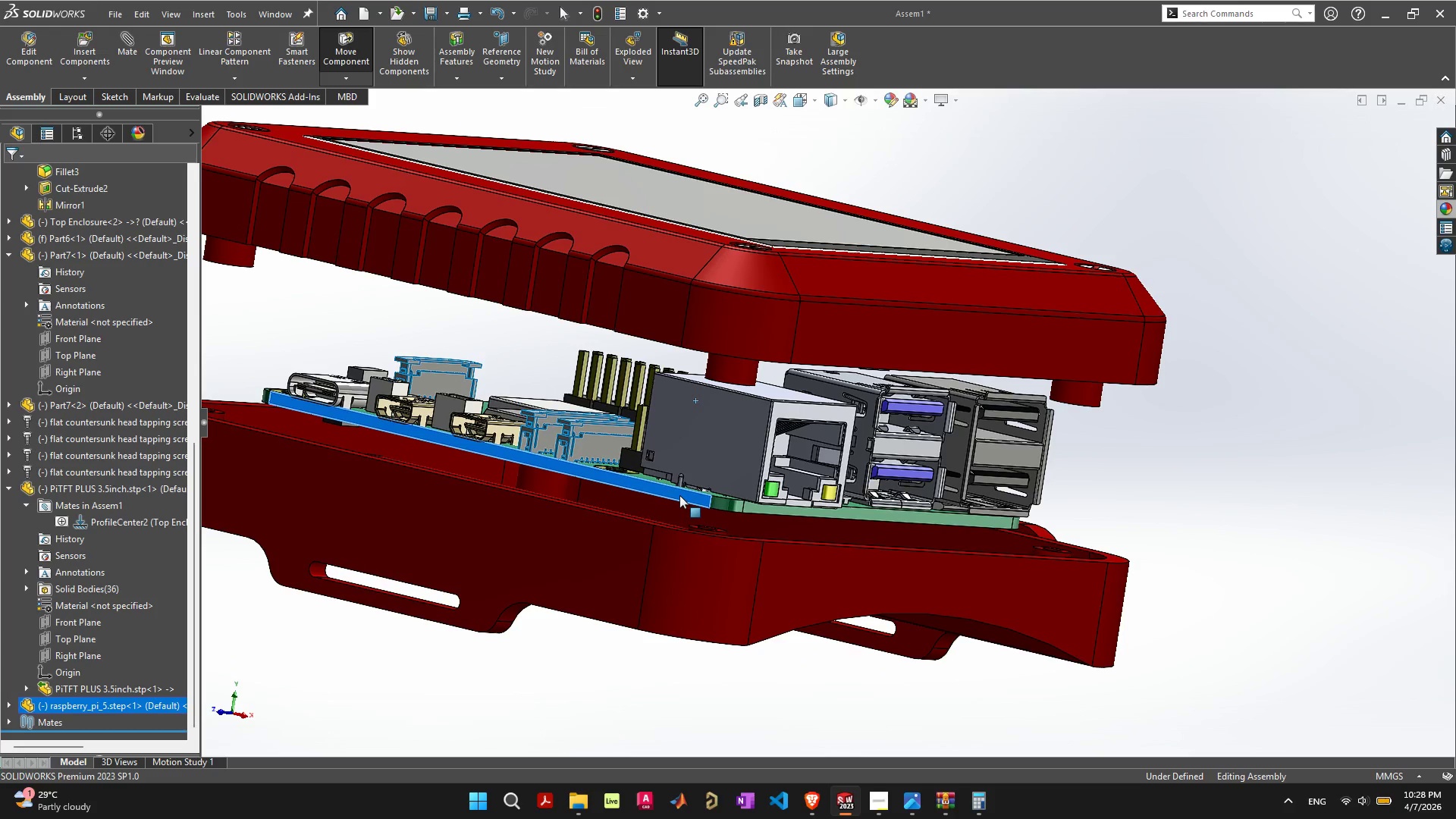 
key(Control+ControlLeft)
 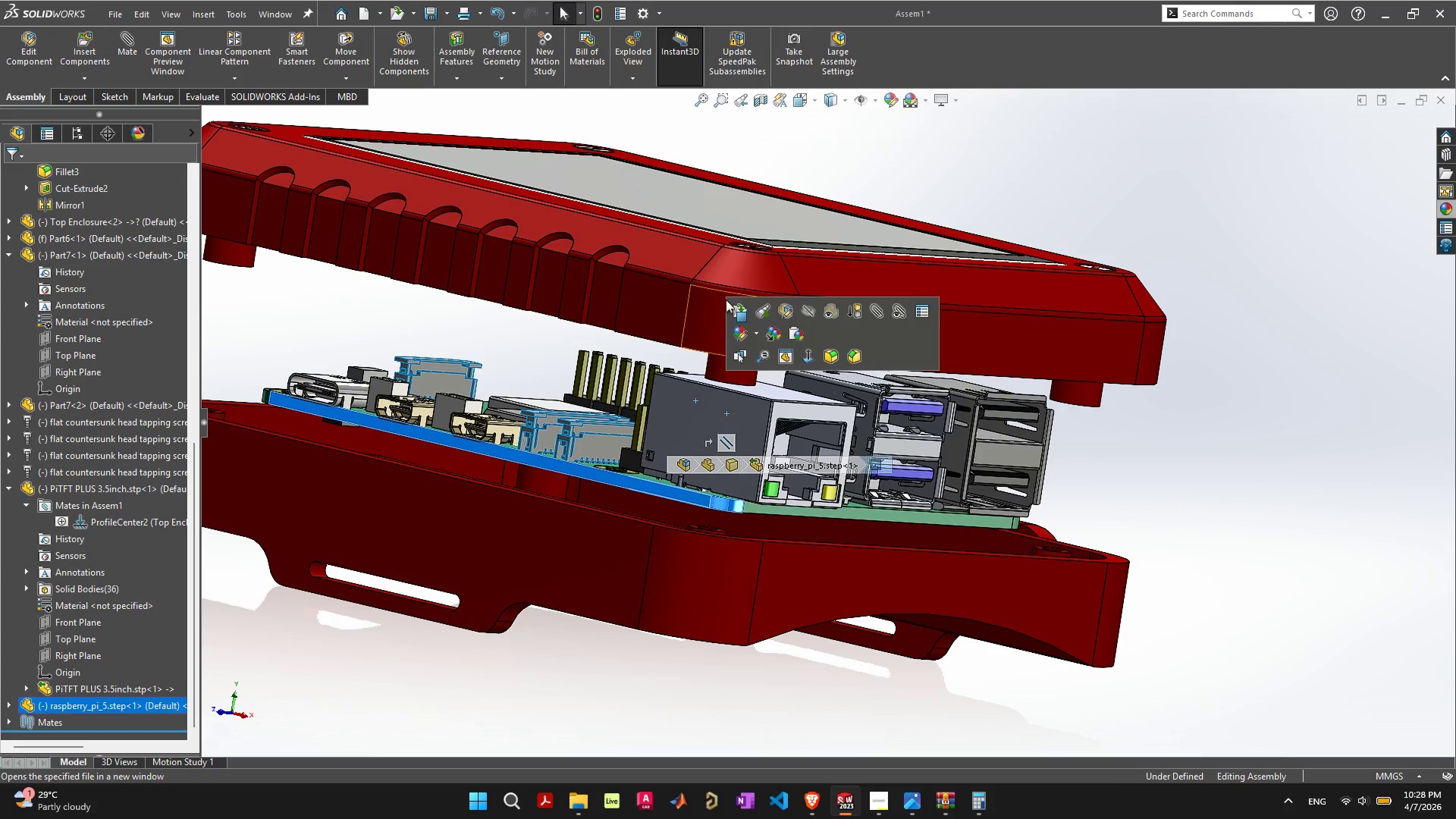 
left_click_drag(start_coordinate=[704, 316], to_coordinate=[768, 89])
 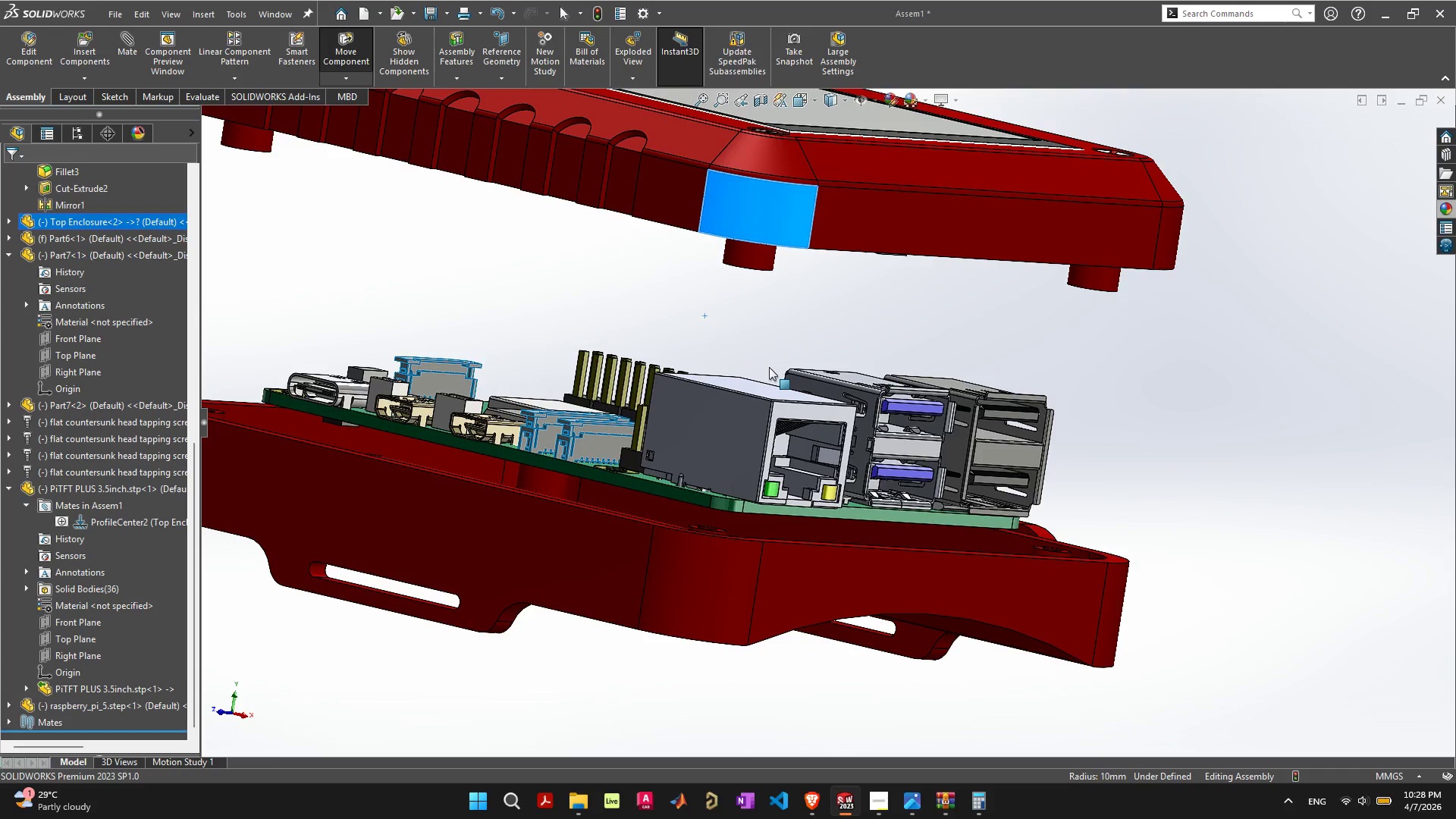 
scroll: coordinate [761, 378], scroll_direction: down, amount: 5.0
 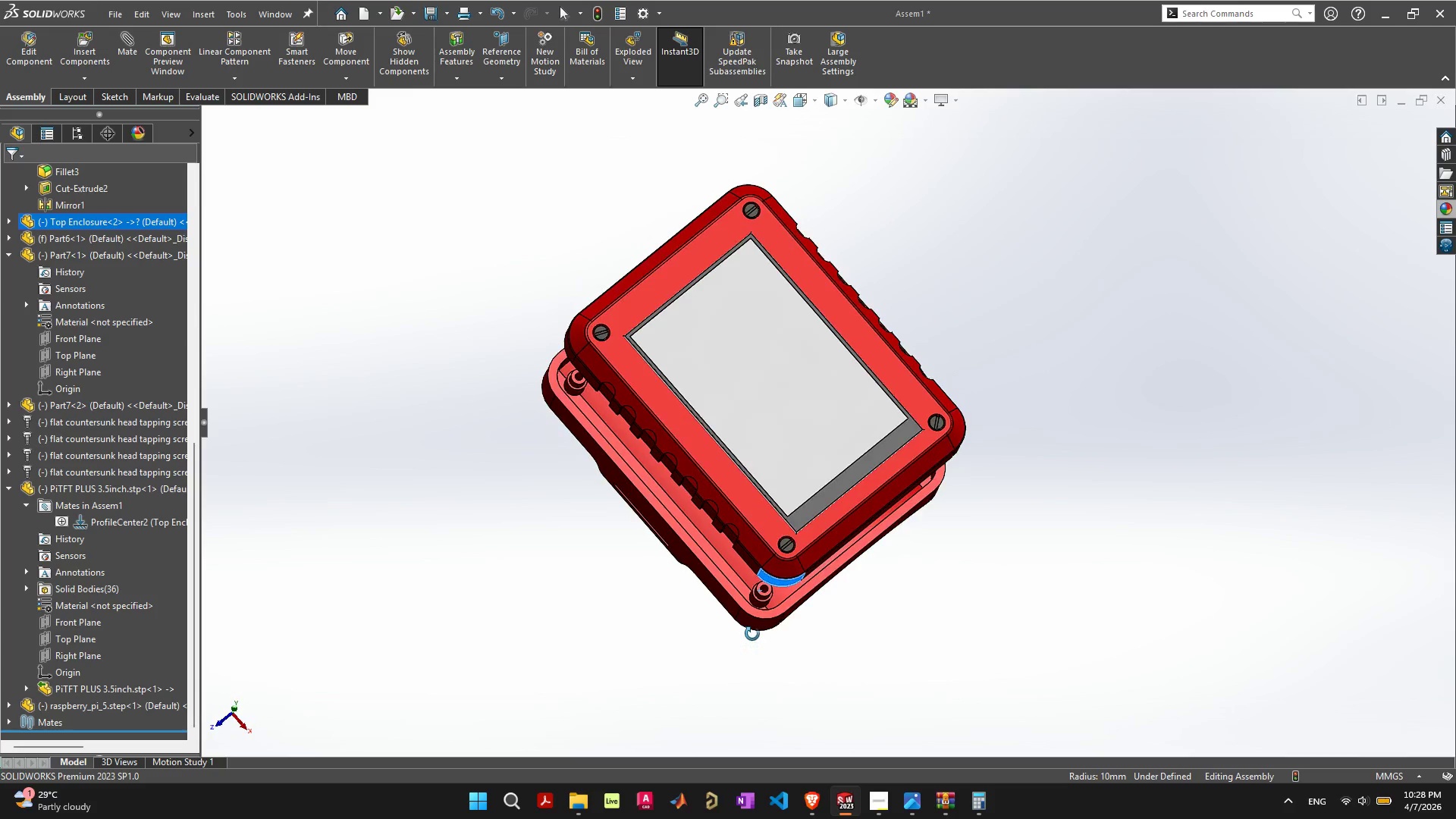 
wait(6.17)
 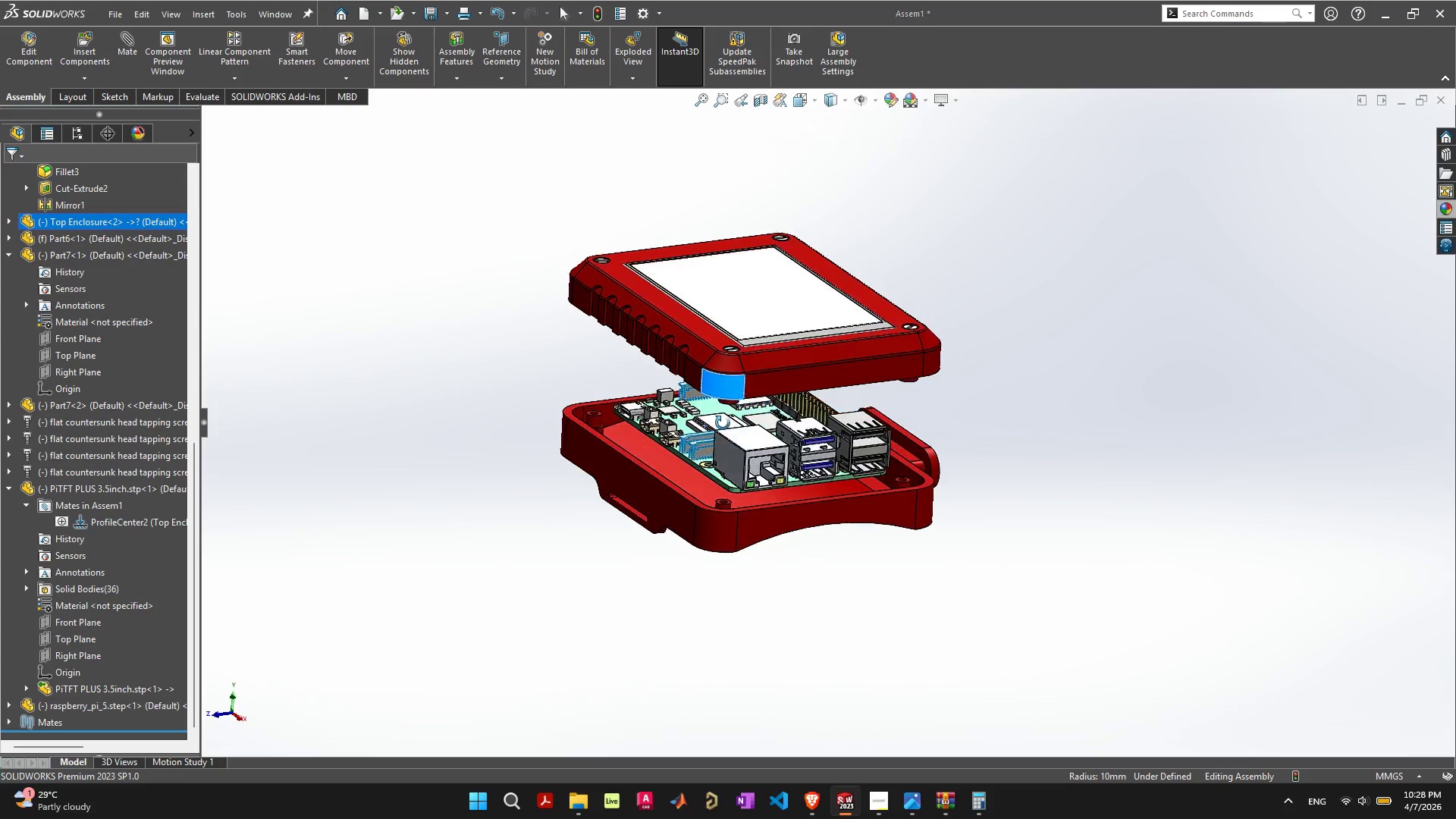 
scroll: coordinate [727, 362], scroll_direction: up, amount: 10.0
 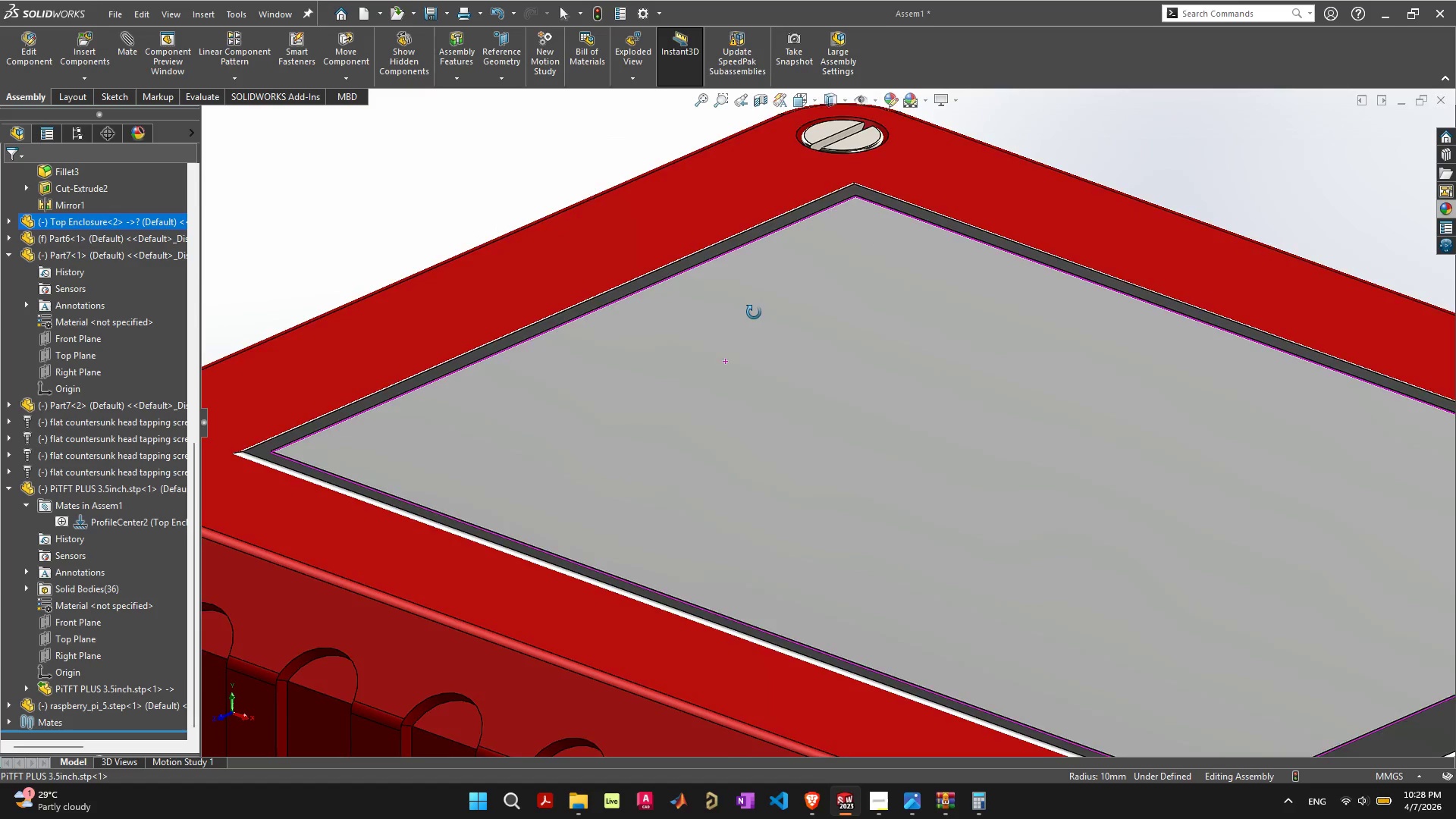 
scroll: coordinate [777, 457], scroll_direction: down, amount: 8.0
 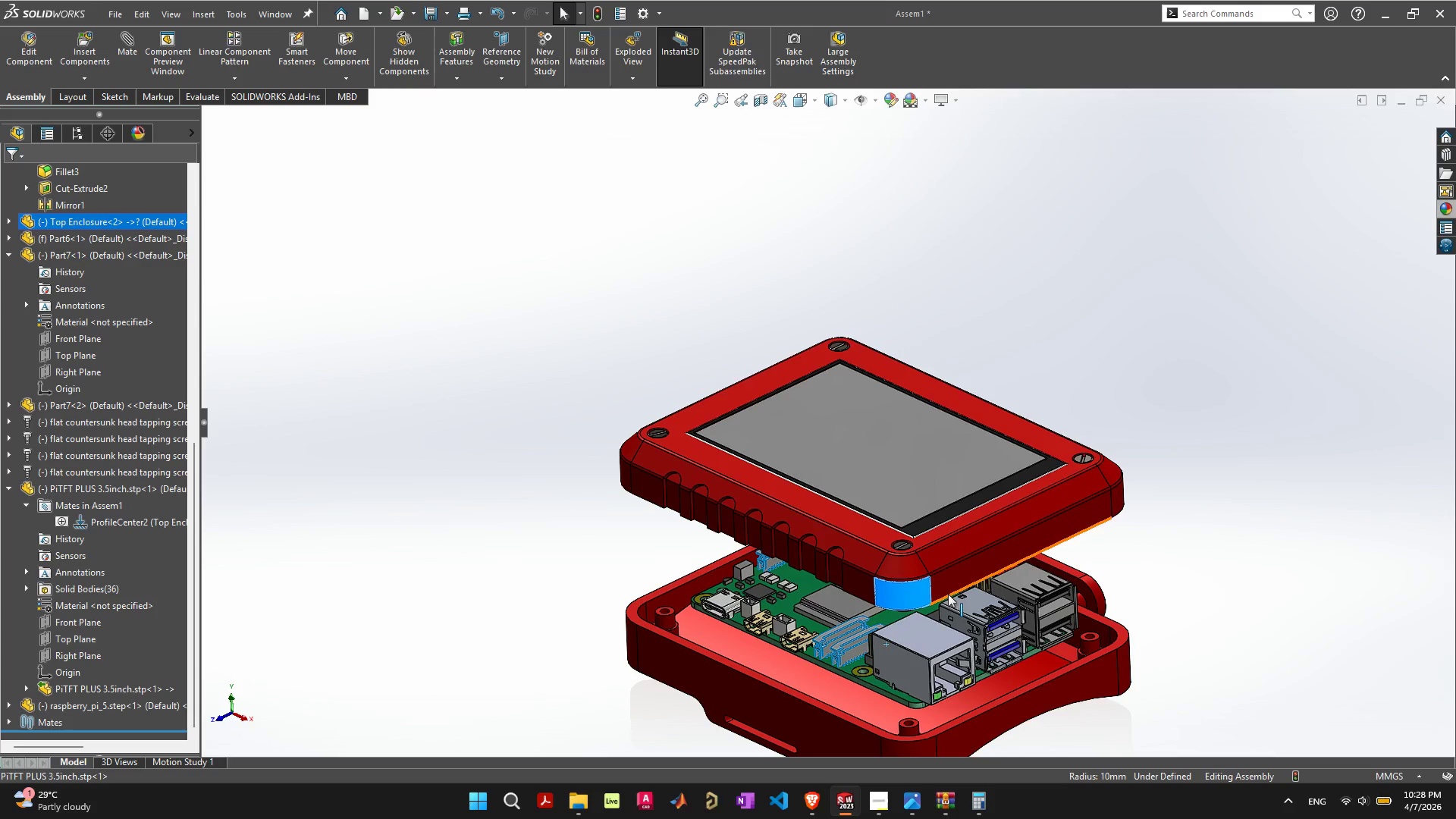 
scroll: coordinate [845, 556], scroll_direction: up, amount: 4.0
 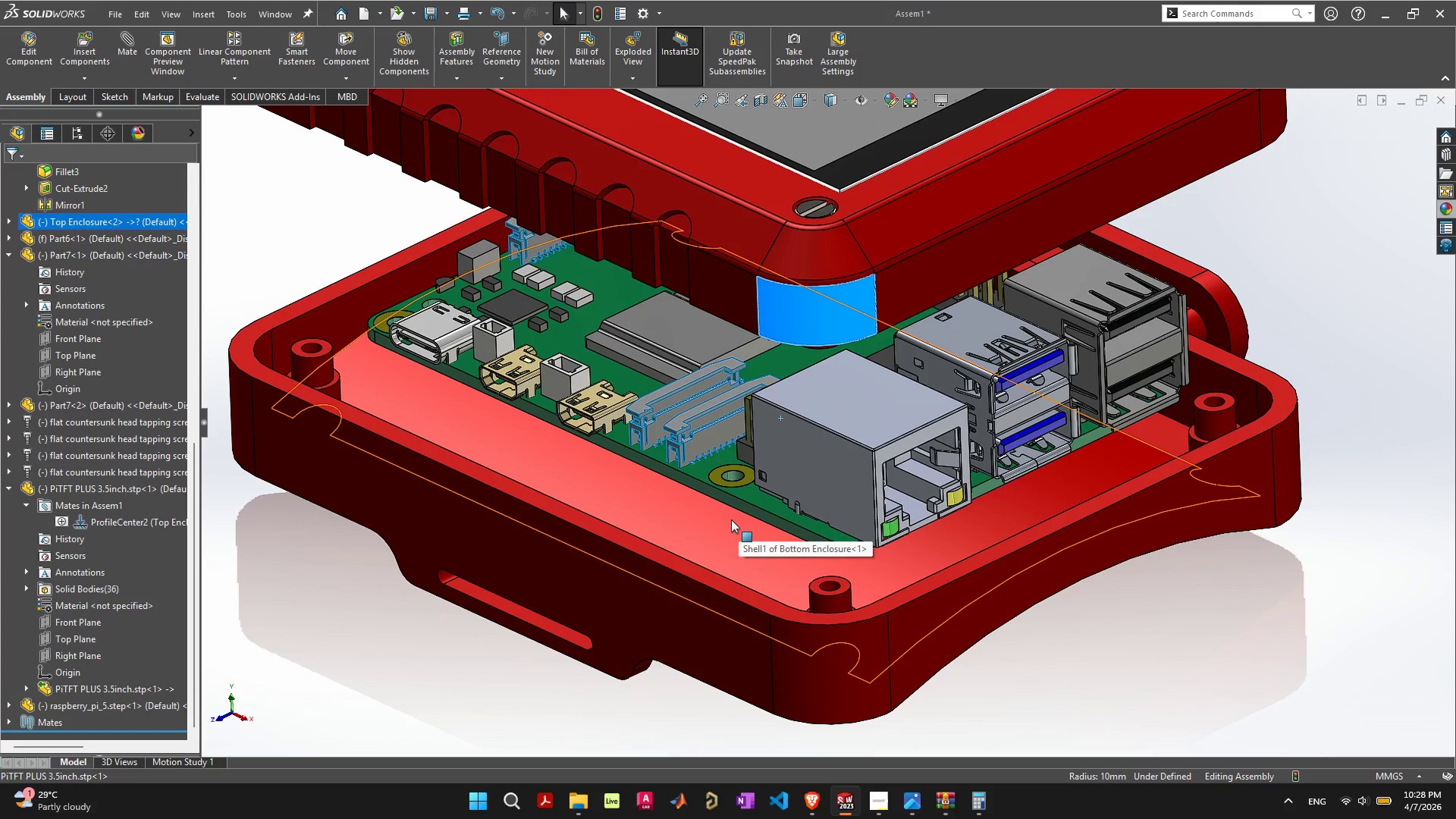 
wait(8.13)
 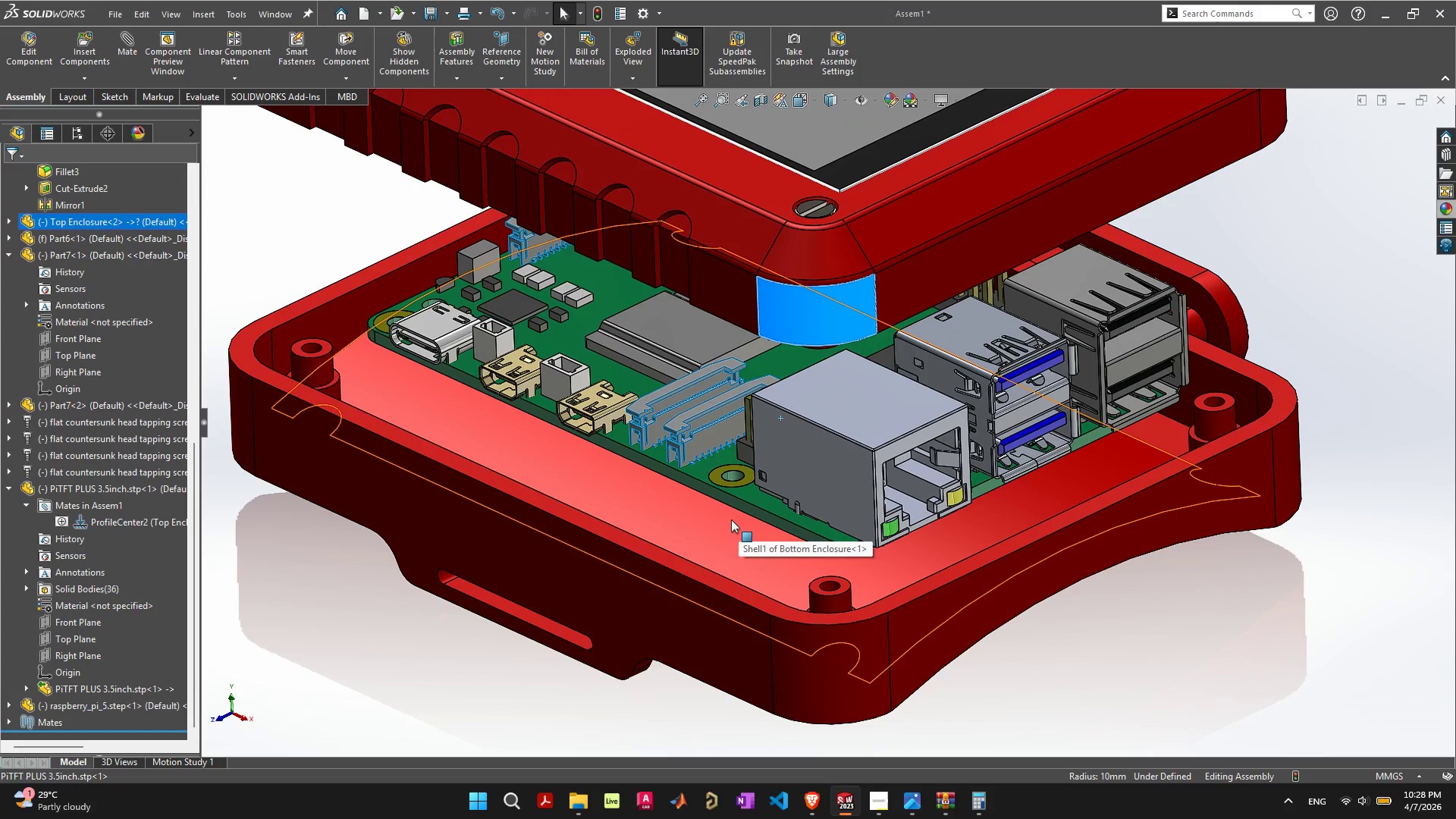 
scroll: coordinate [728, 529], scroll_direction: down, amount: 5.0
 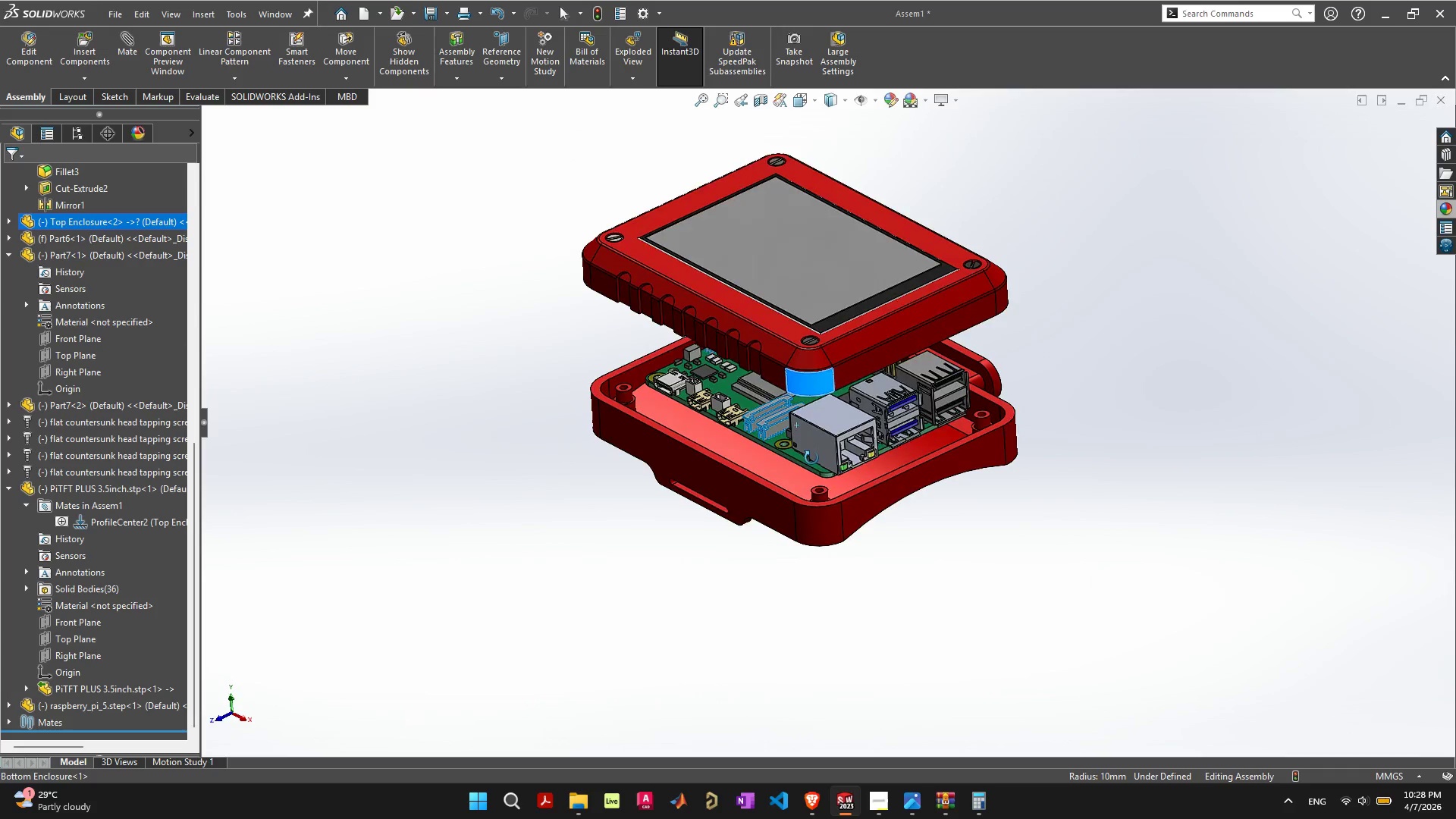 
wait(5.09)
 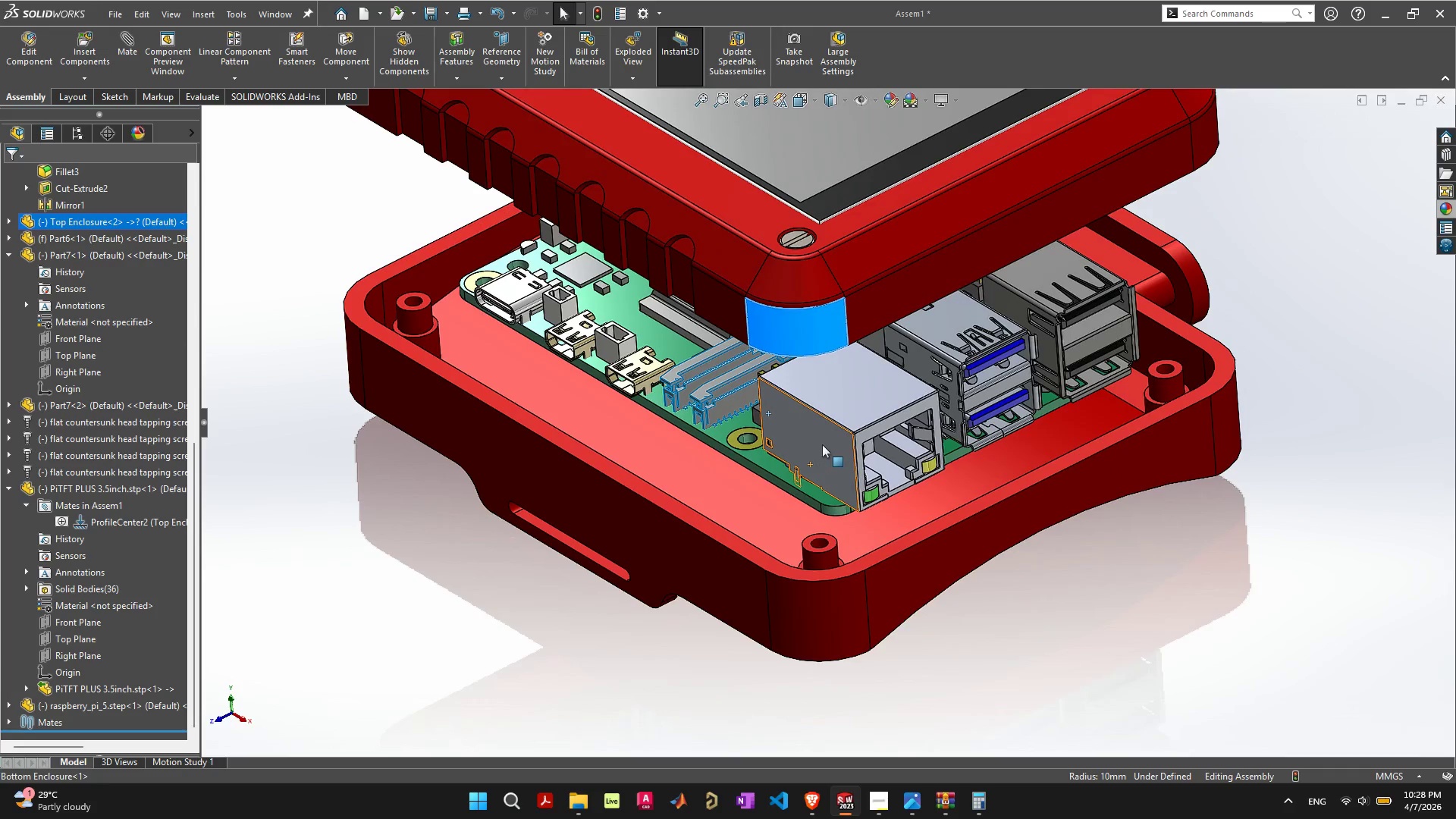 
left_click_drag(start_coordinate=[822, 444], to_coordinate=[765, 510])
 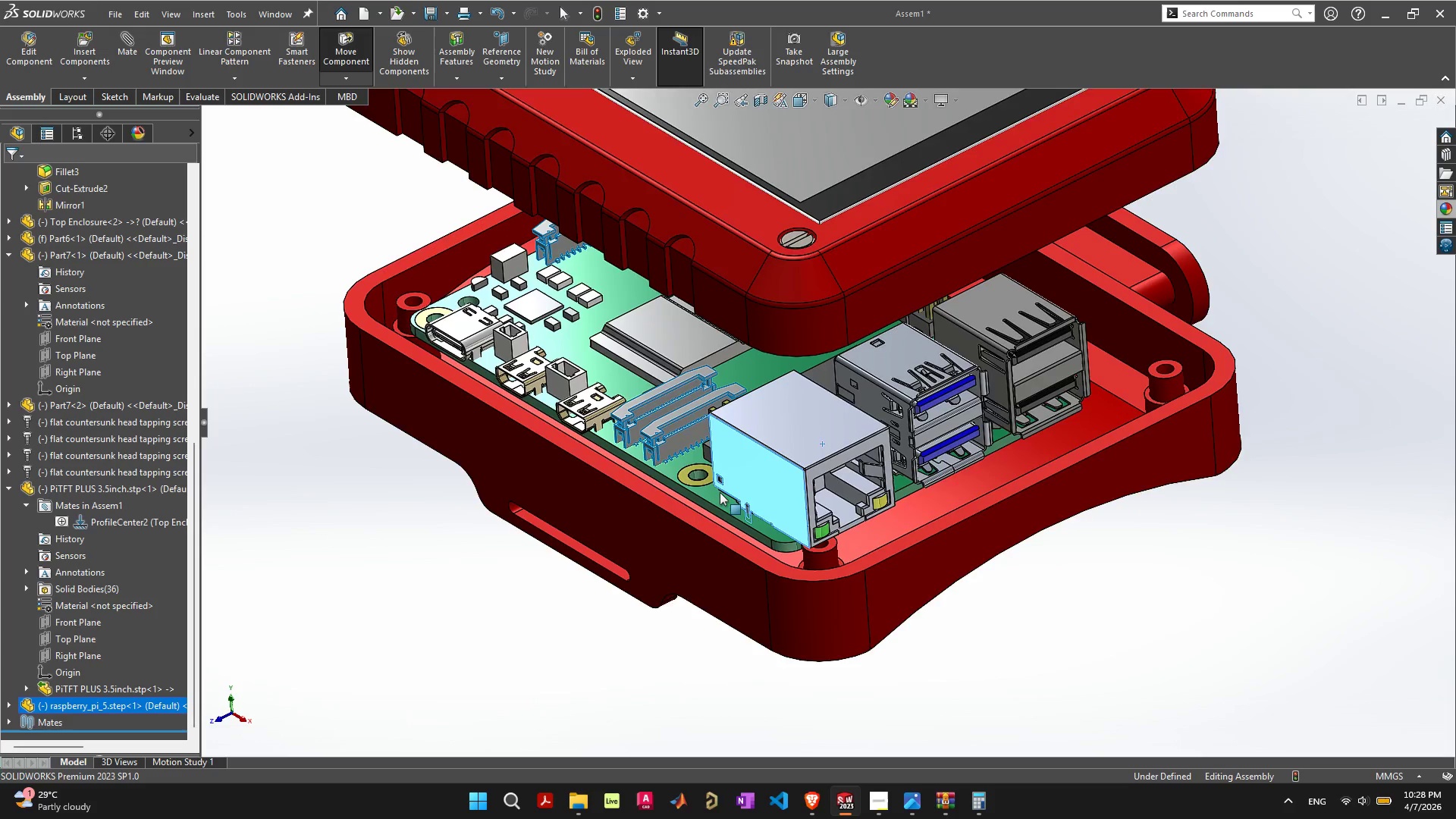 
scroll: coordinate [717, 491], scroll_direction: up, amount: 6.0
 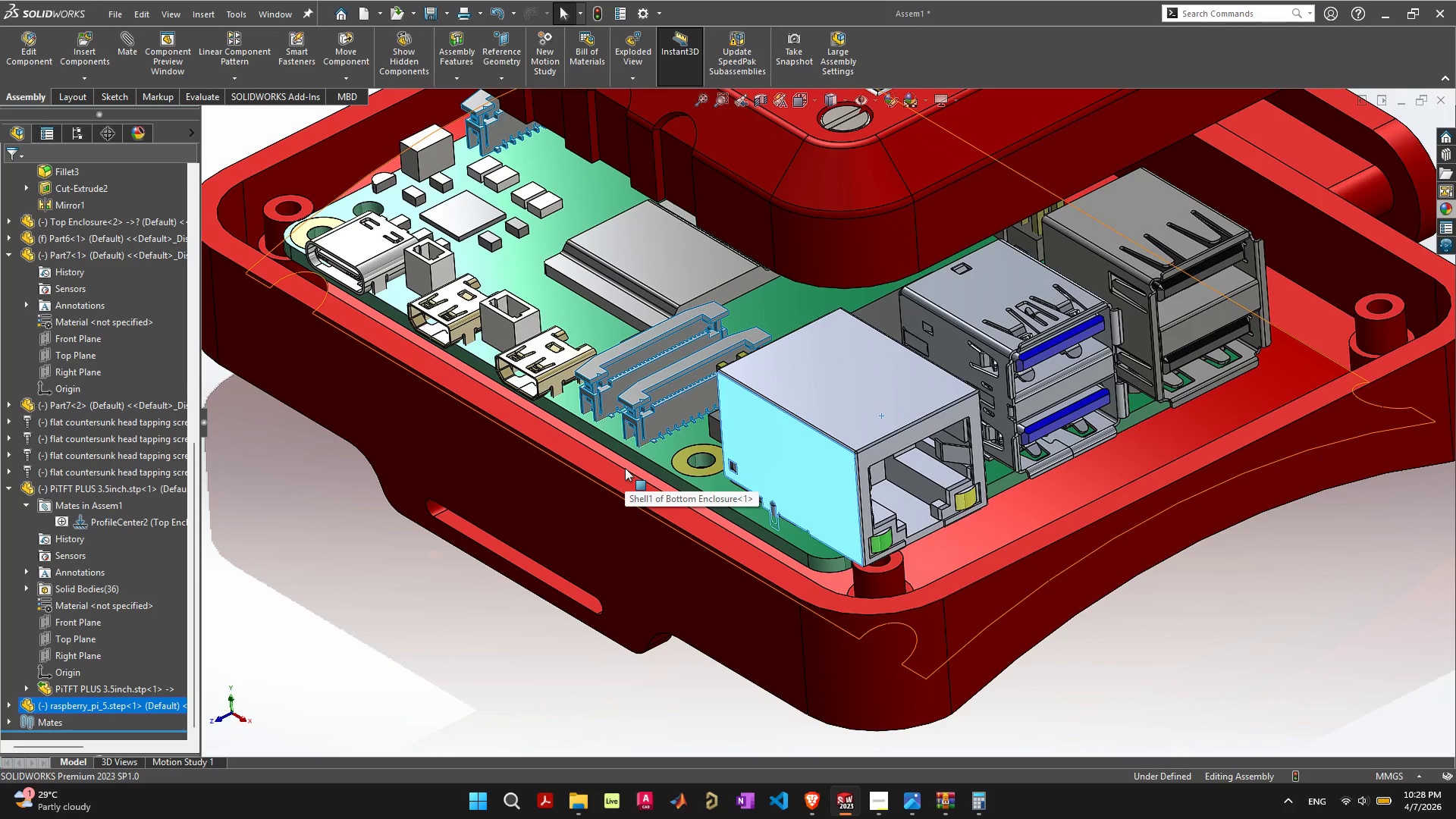 
left_click([655, 453])
 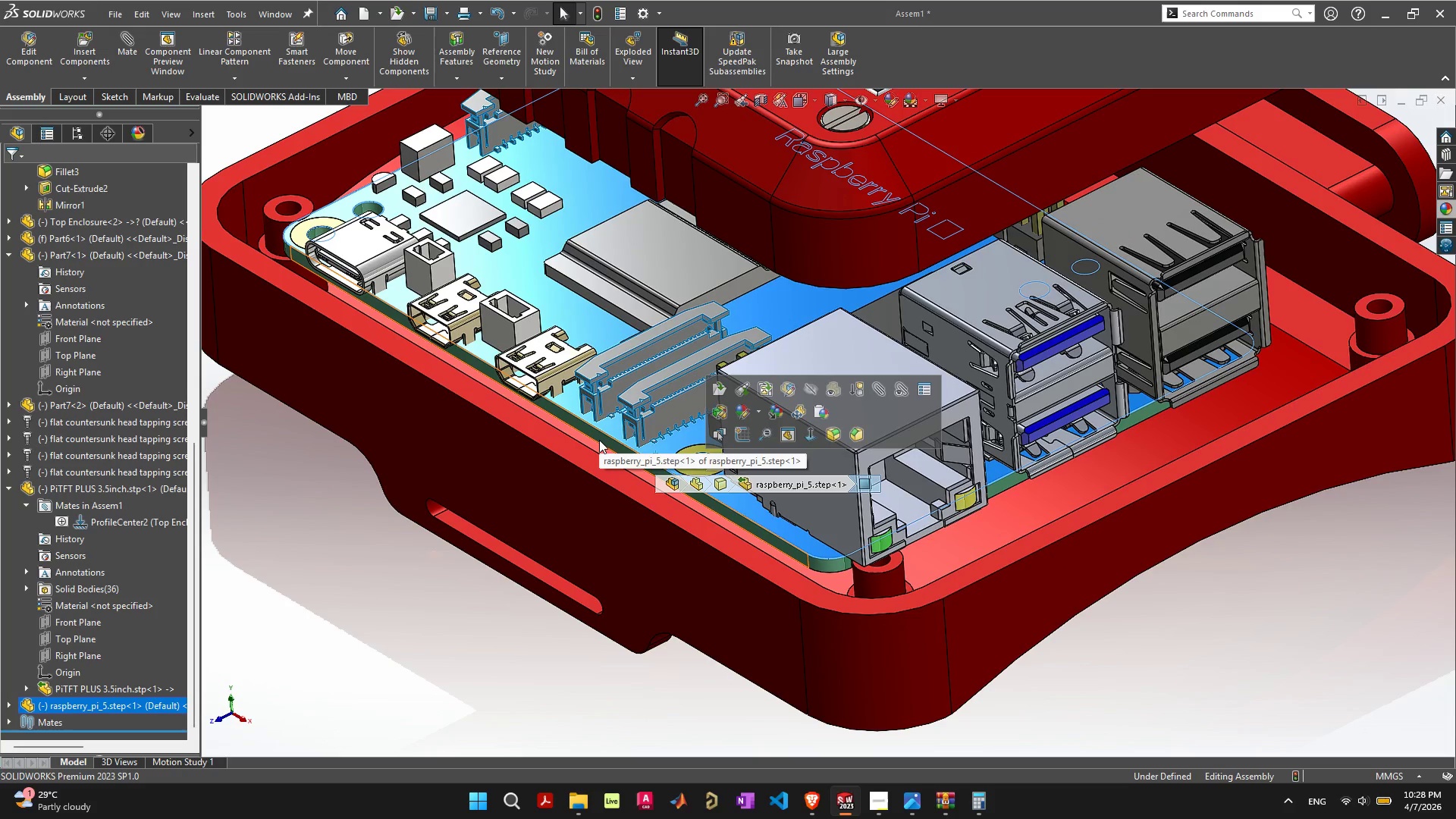 
scroll: coordinate [599, 440], scroll_direction: down, amount: 1.0
 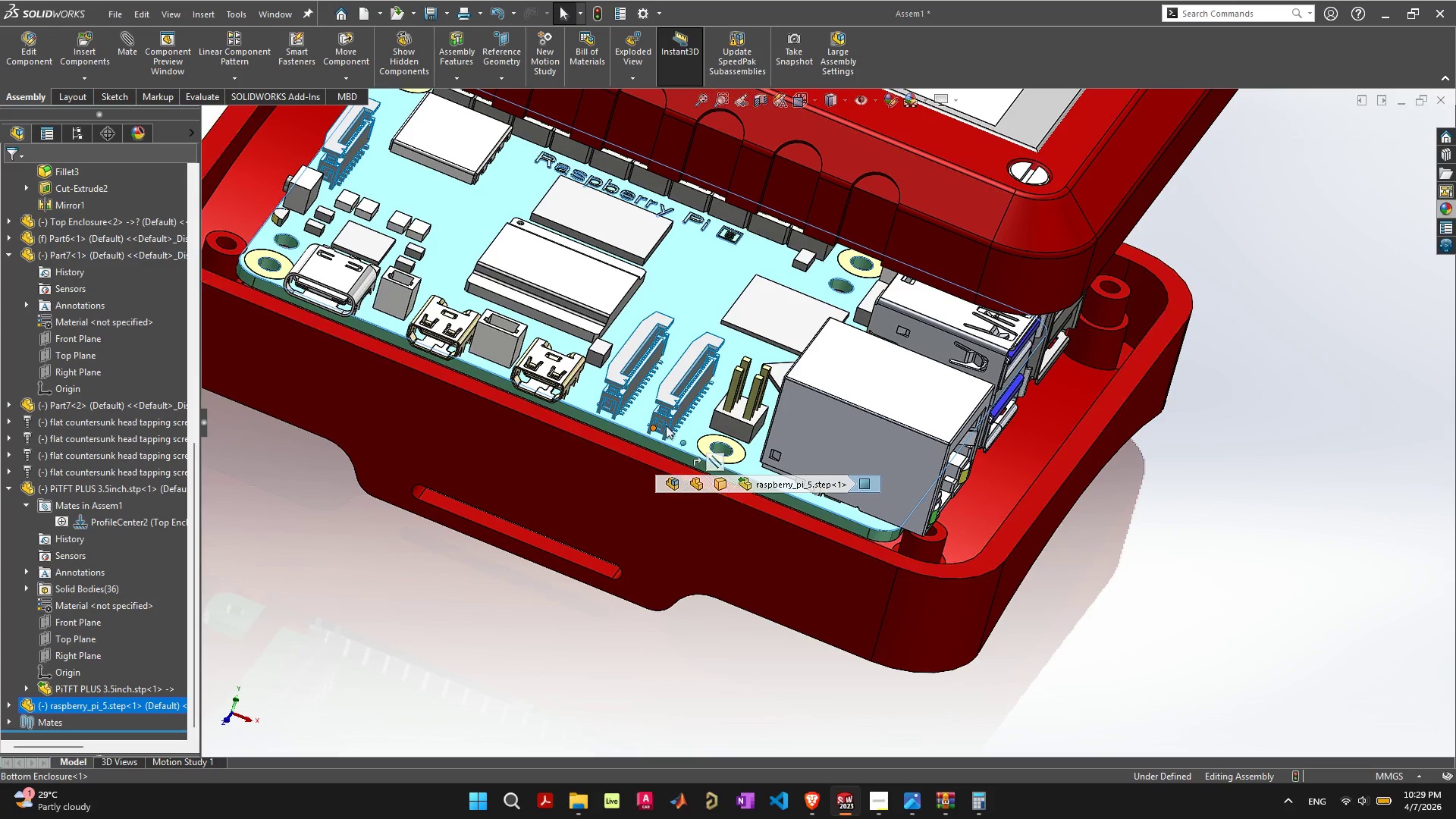 
left_click_drag(start_coordinate=[694, 423], to_coordinate=[713, 421])
 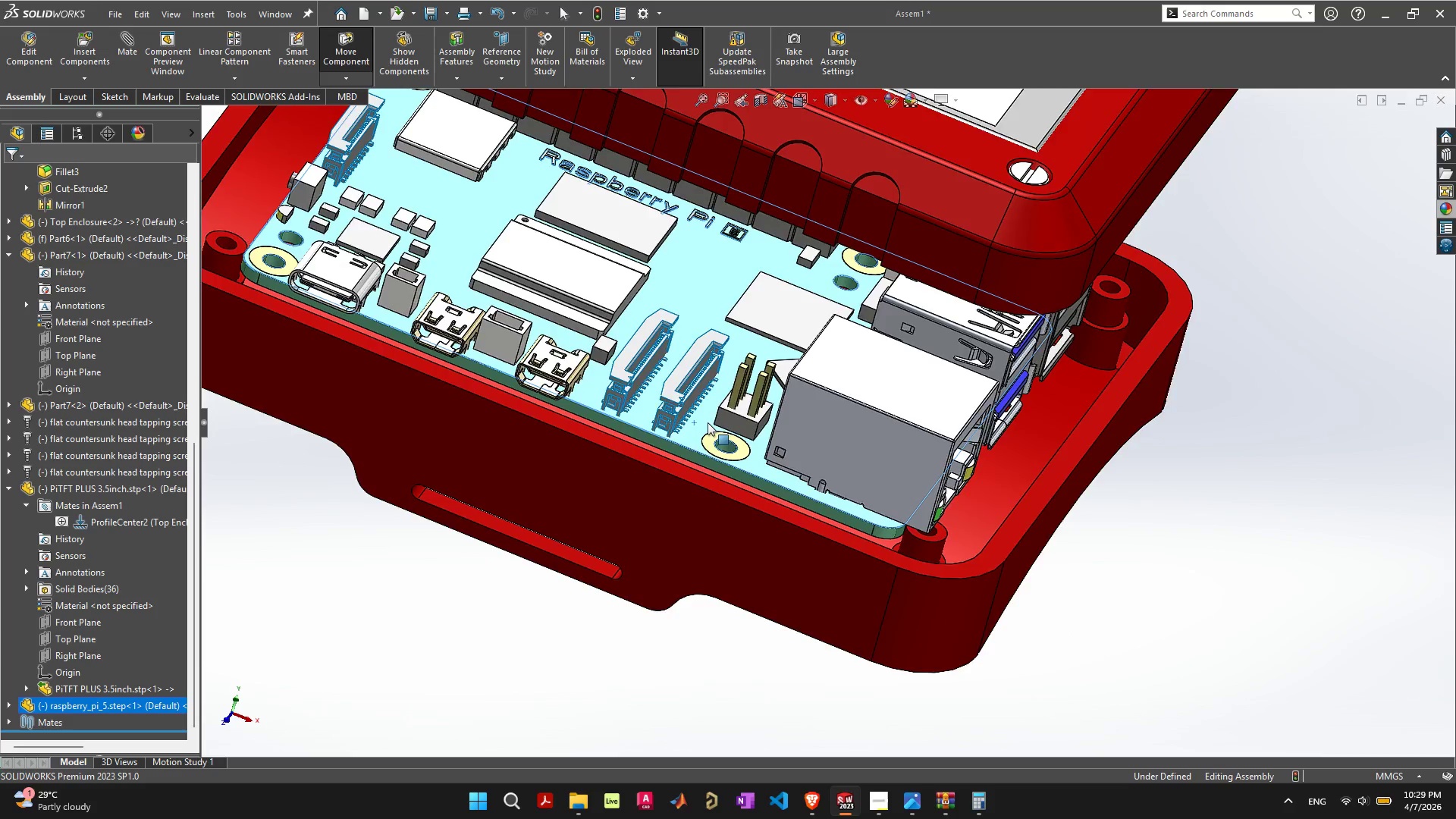 
scroll: coordinate [708, 422], scroll_direction: down, amount: 2.0
 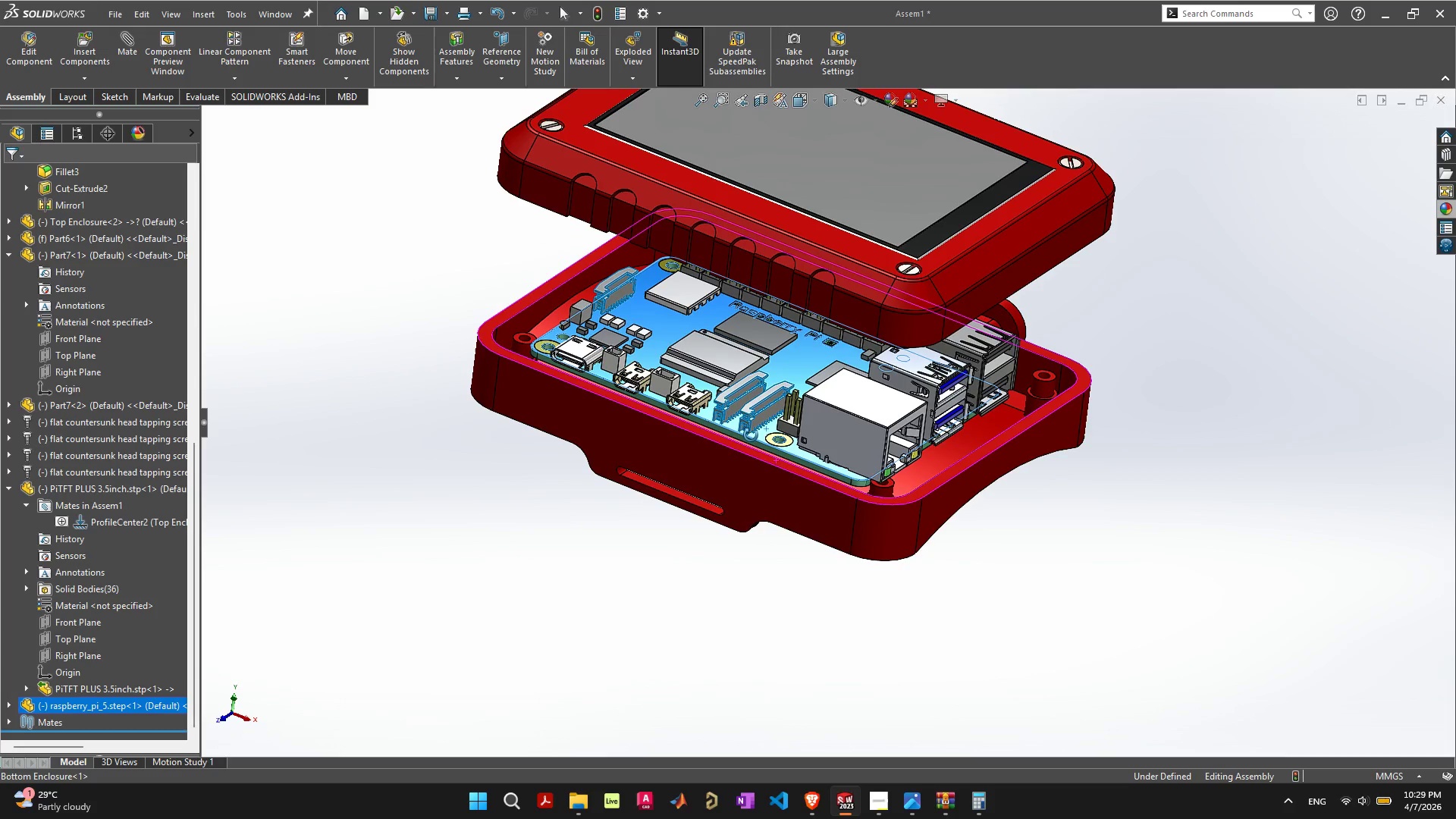 
wait(19.39)
 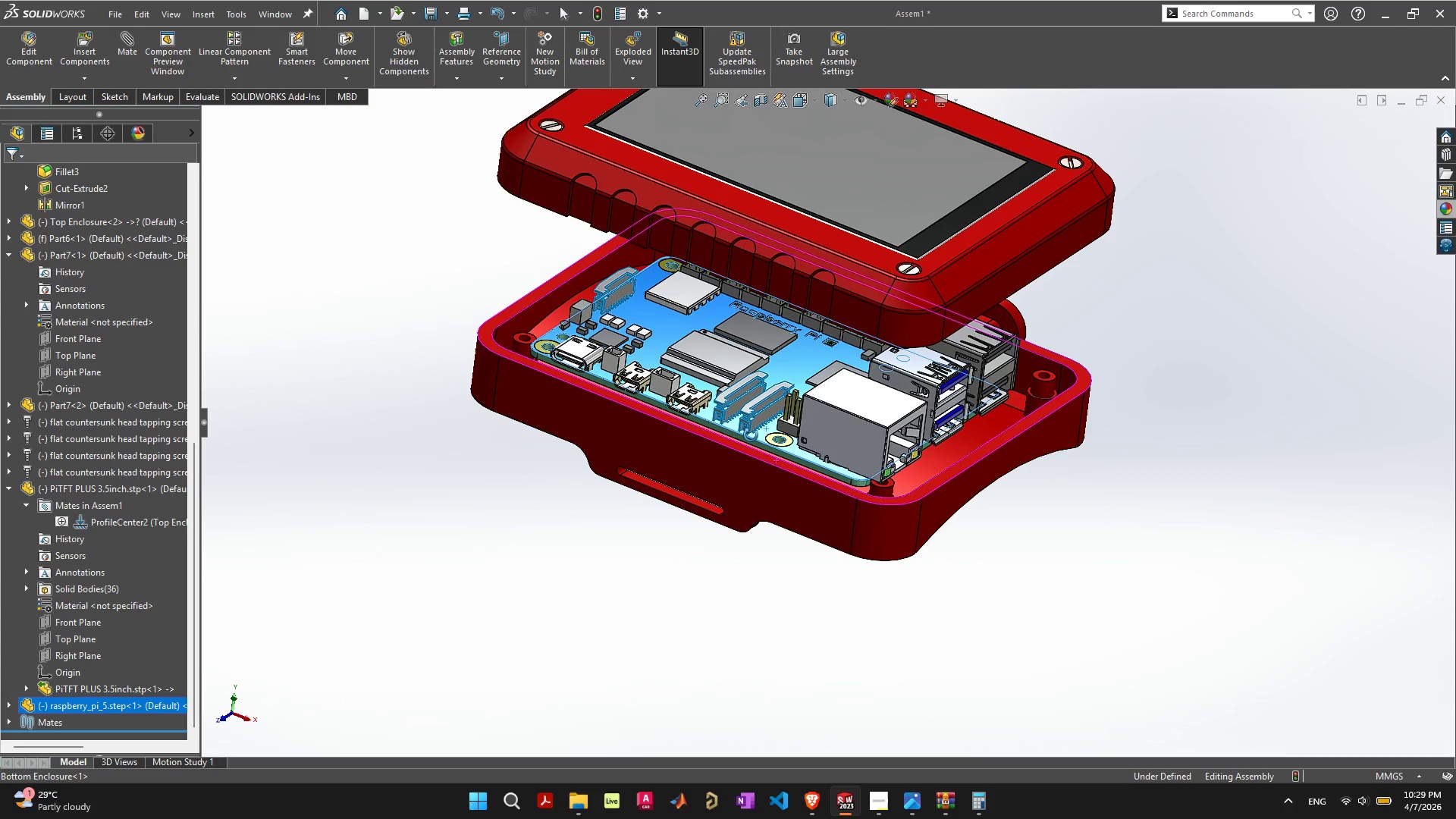 
left_click_drag(start_coordinate=[846, 428], to_coordinate=[958, 452])
 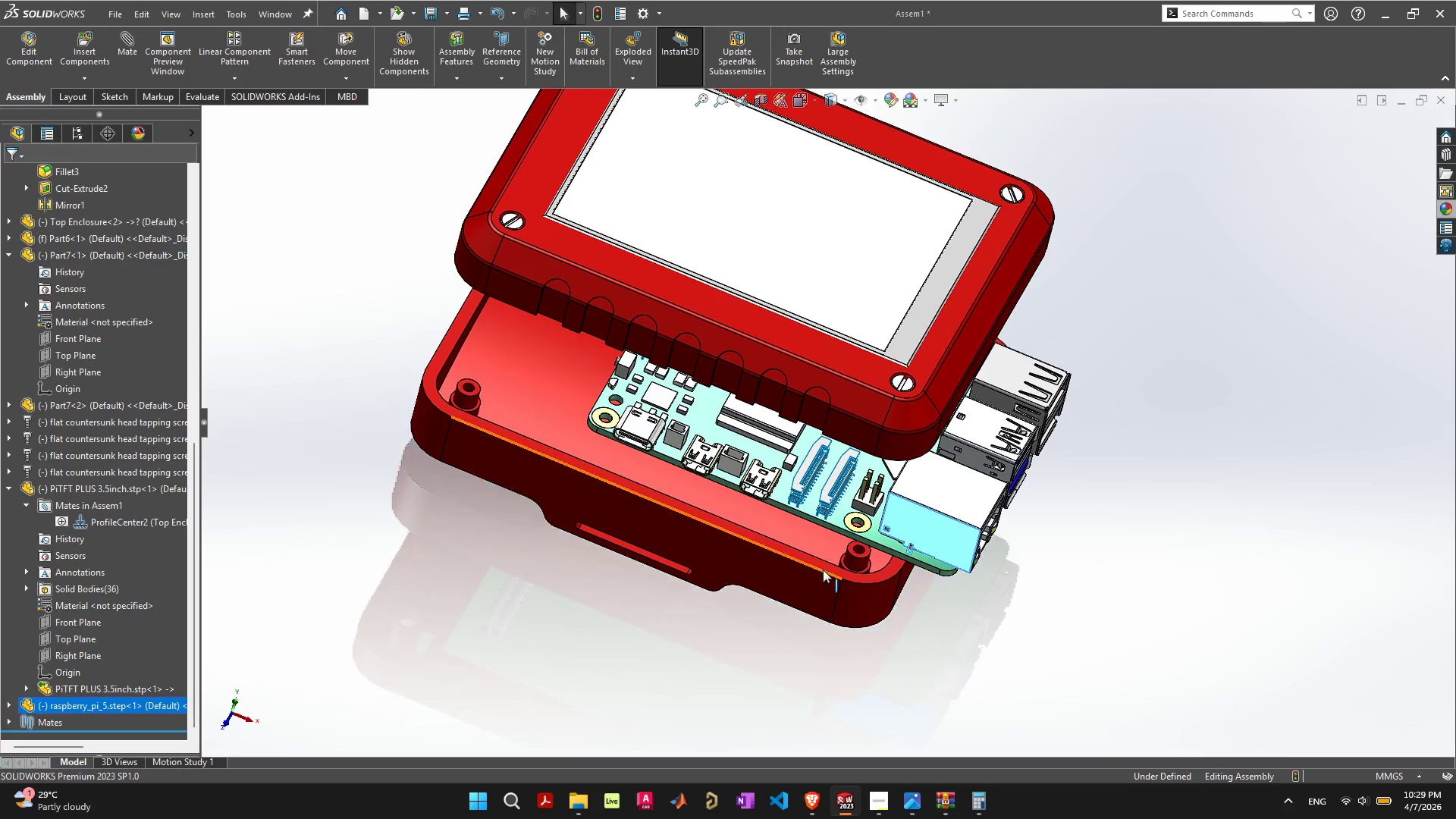 
wait(5.33)
 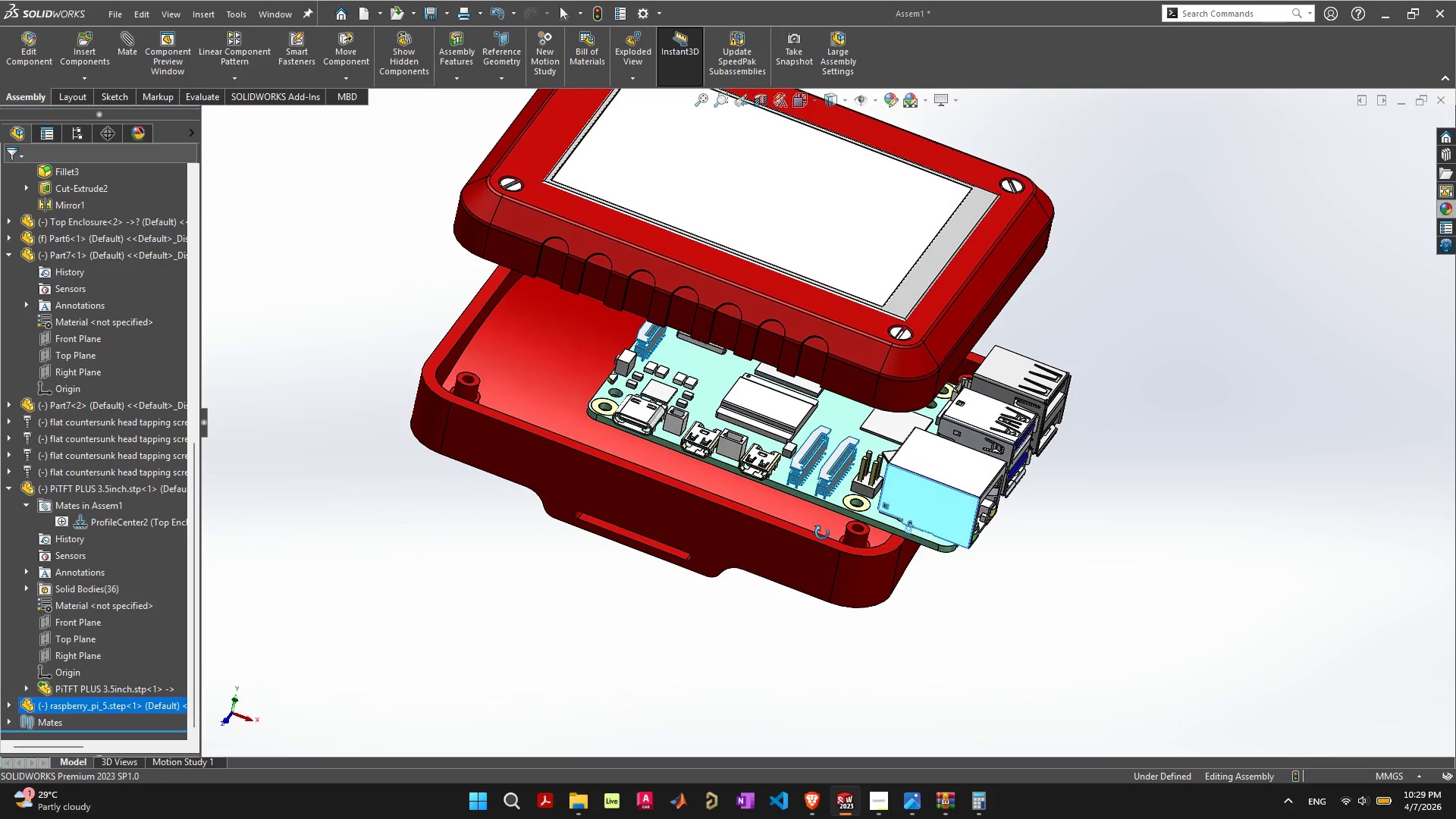 
scroll: coordinate [880, 540], scroll_direction: up, amount: 5.0
 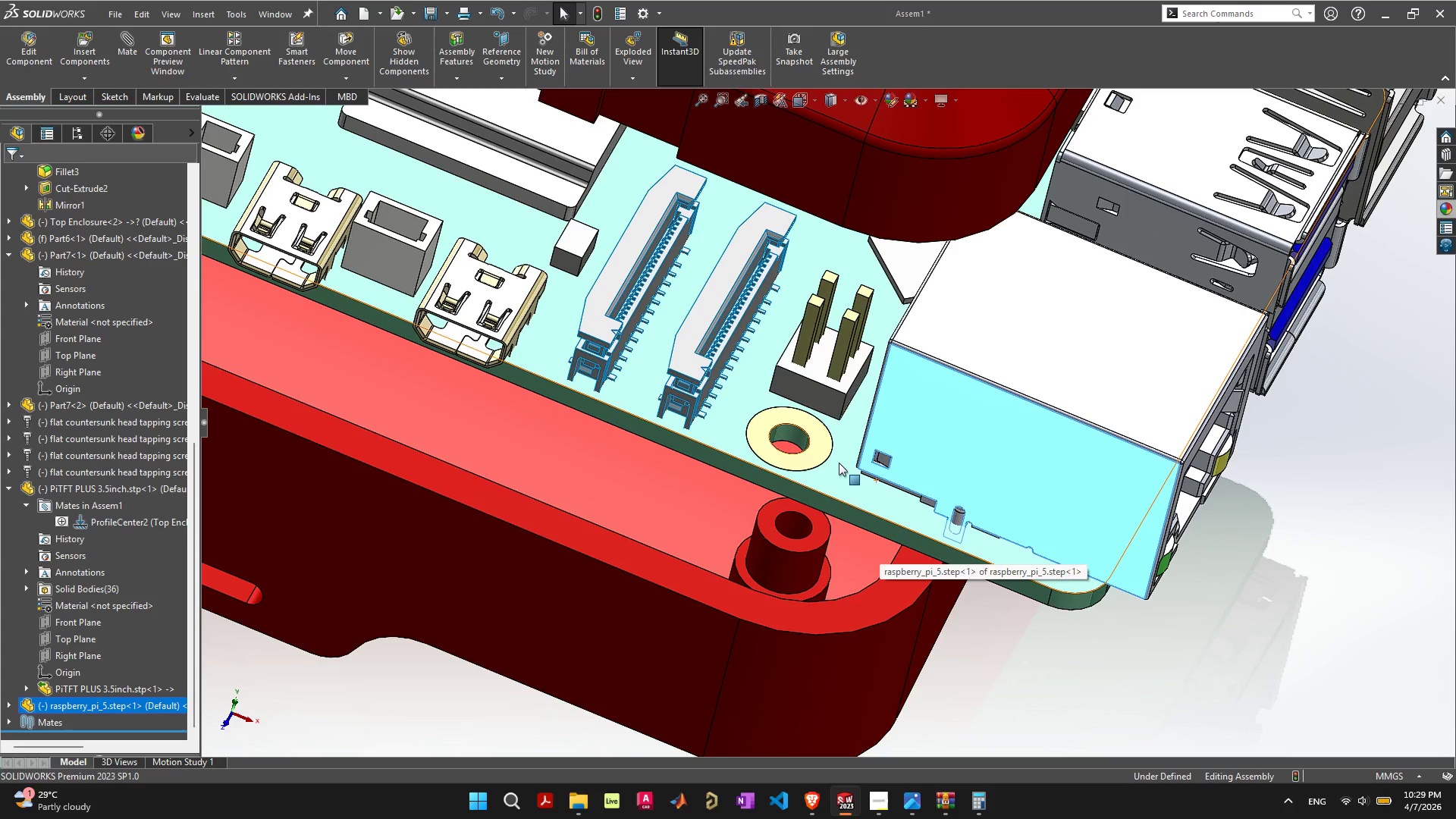 
left_click_drag(start_coordinate=[839, 463], to_coordinate=[854, 607])
 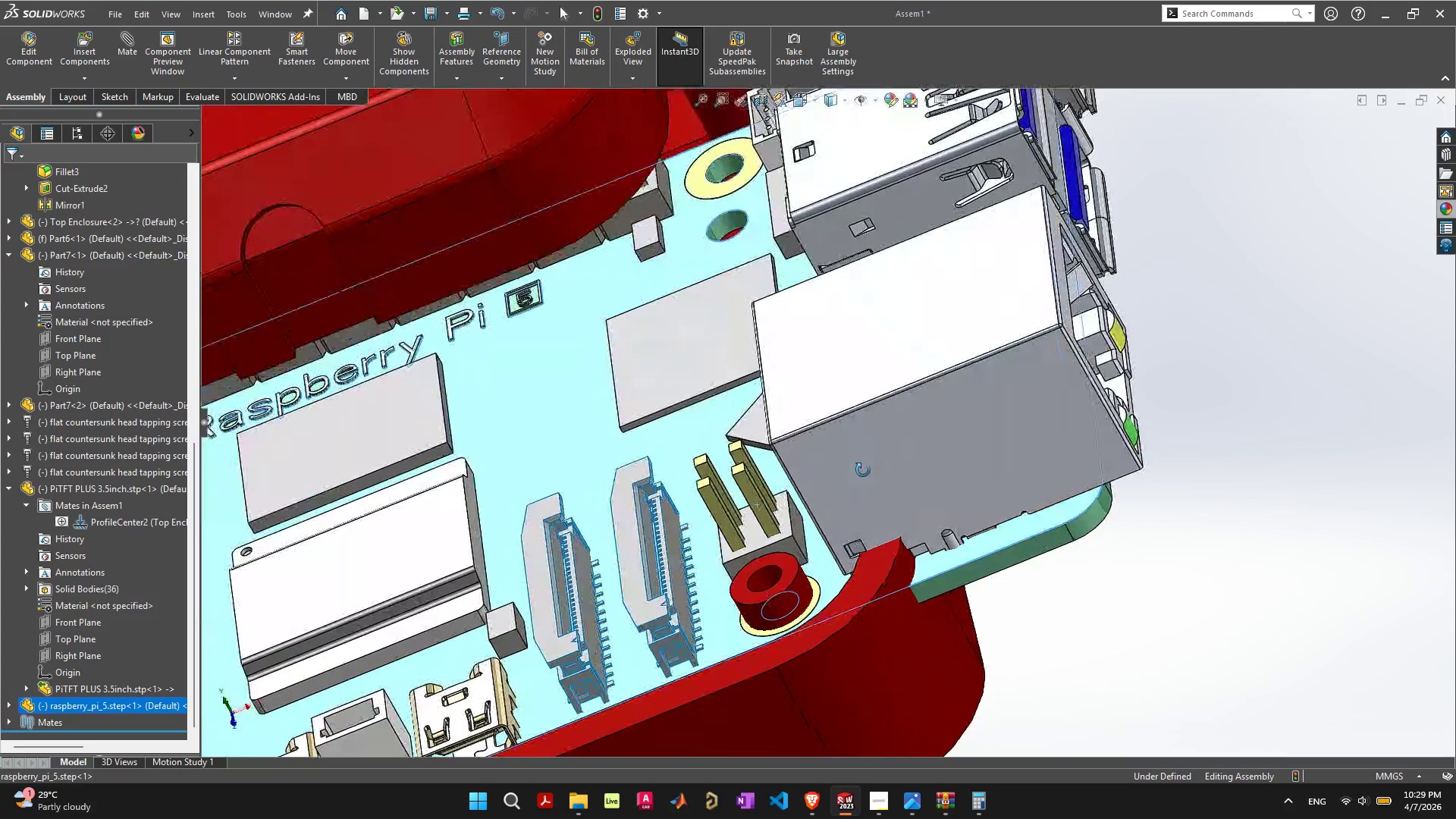 
wait(9.91)
 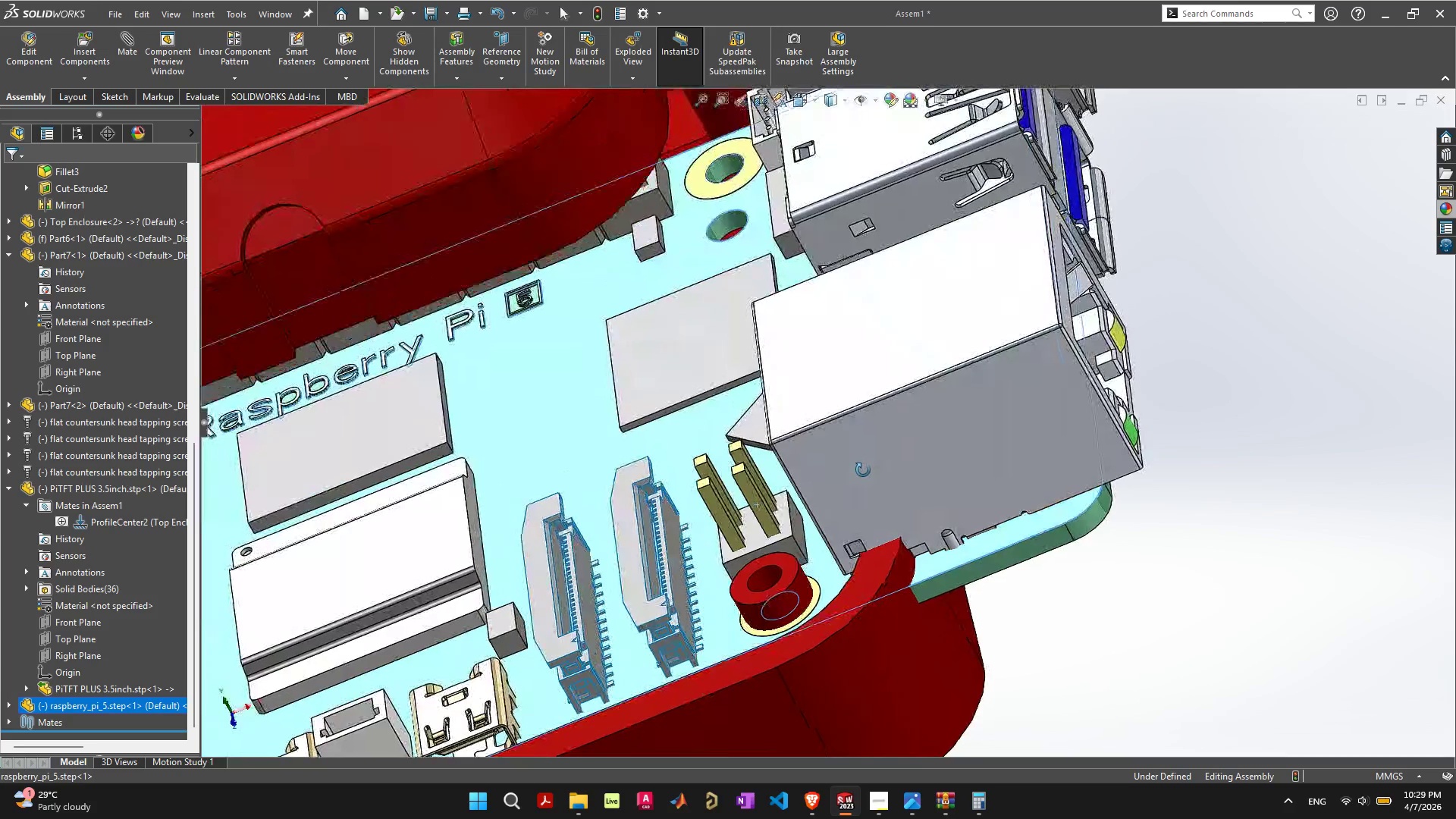 
left_click([962, 505])
 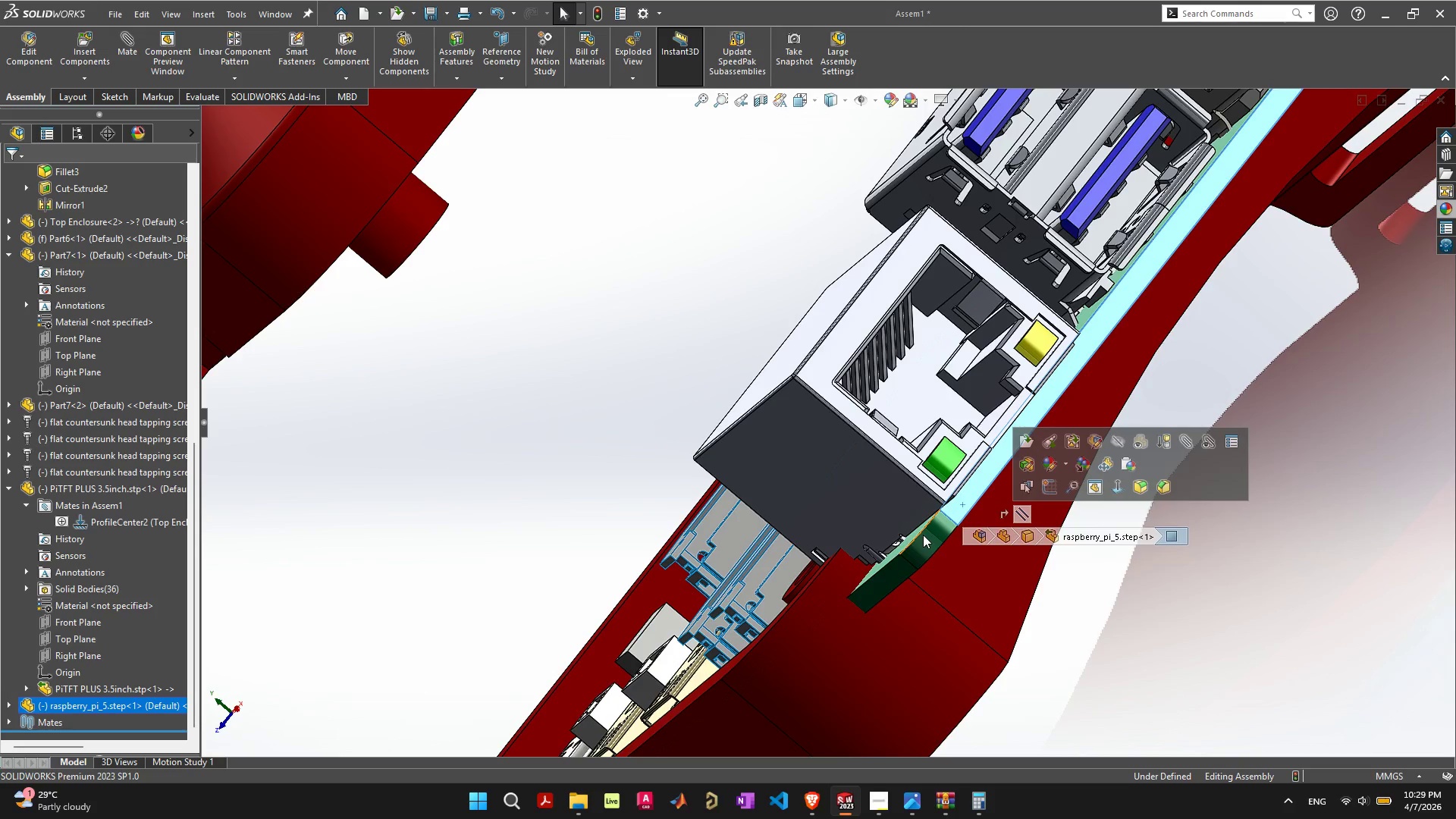 
left_click([922, 544])
 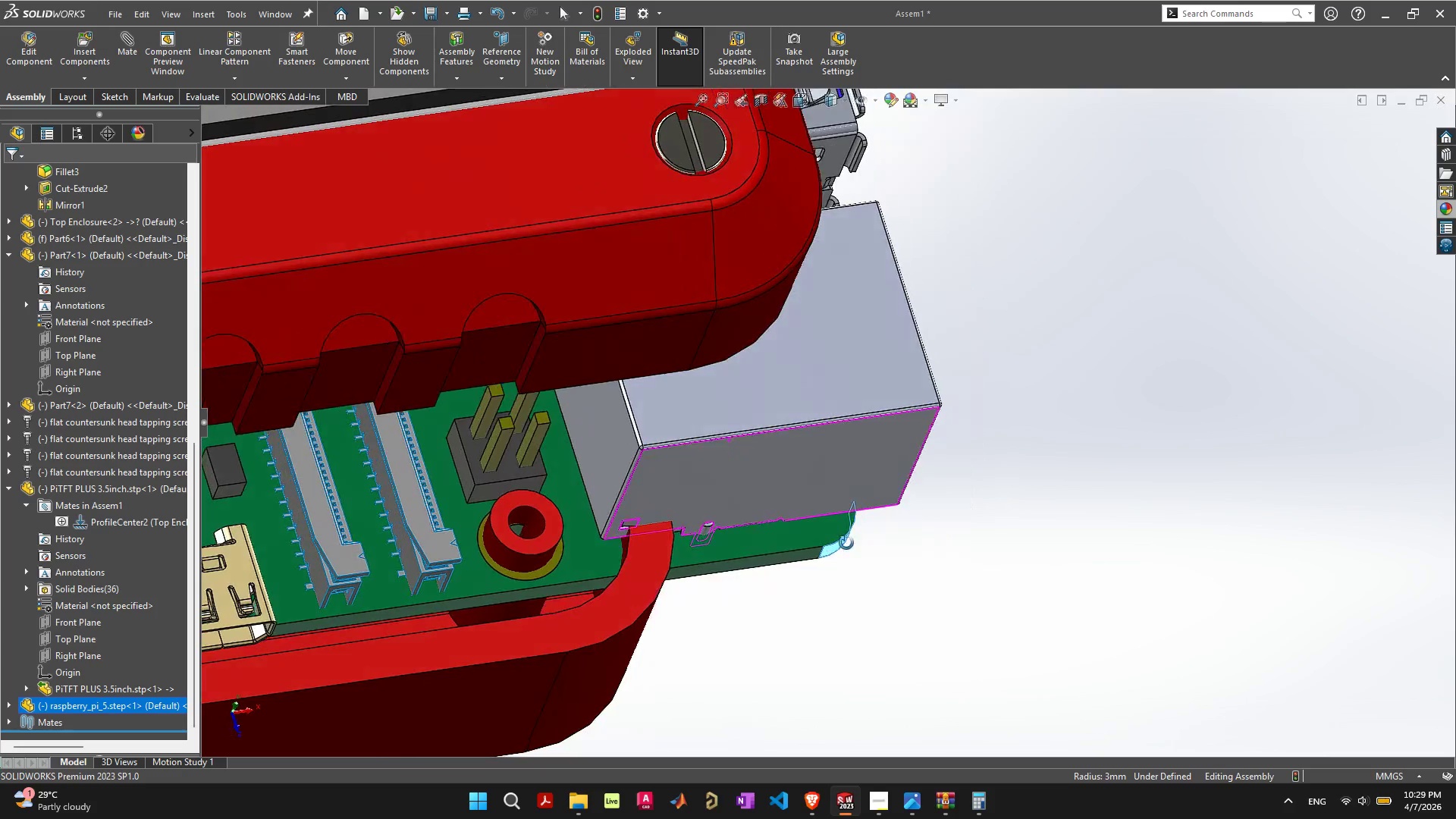 
hold_key(key=ShiftLeft, duration=1.52)
 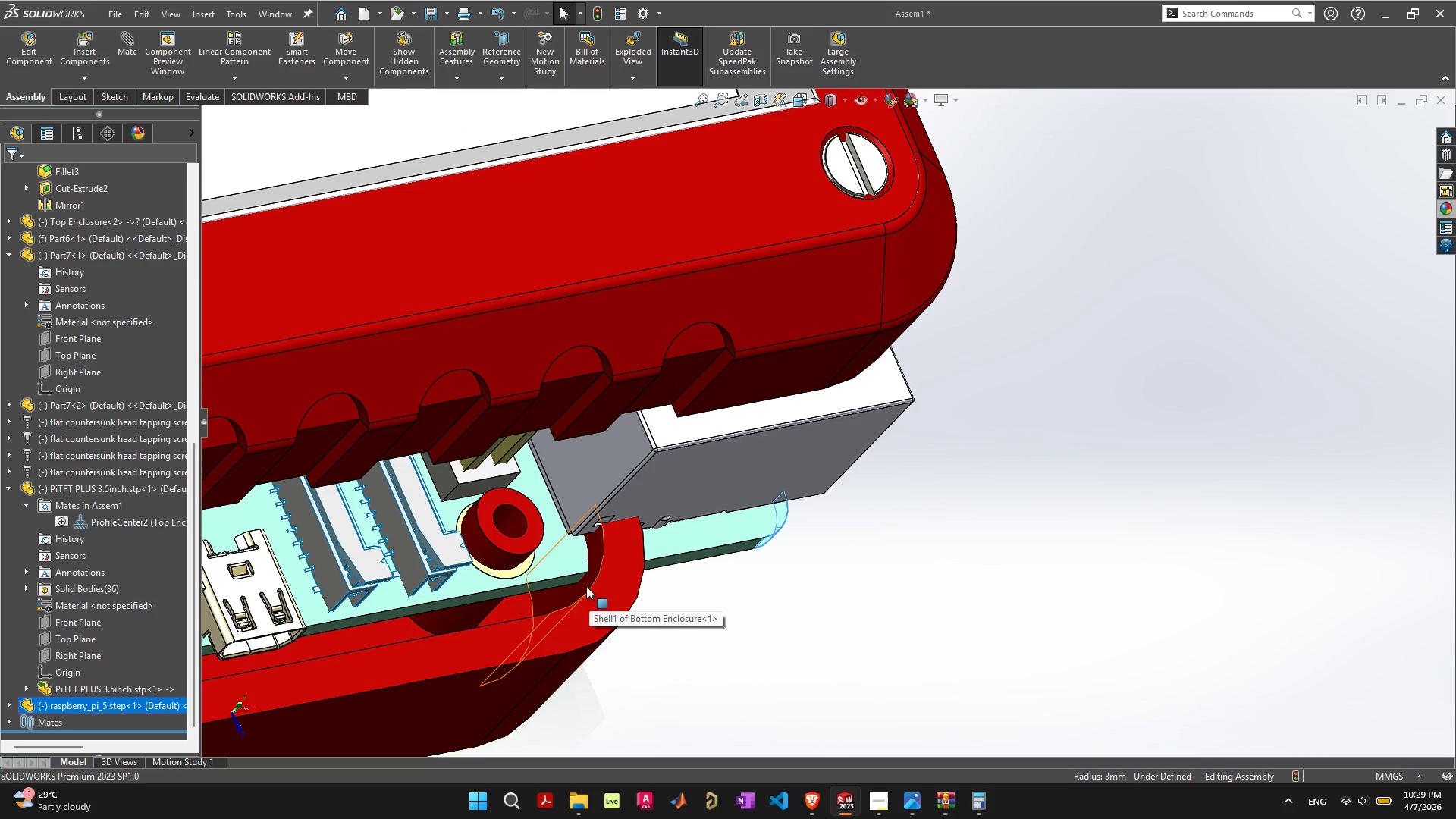 
hold_key(key=ShiftLeft, duration=0.81)
left_click([586, 586])
 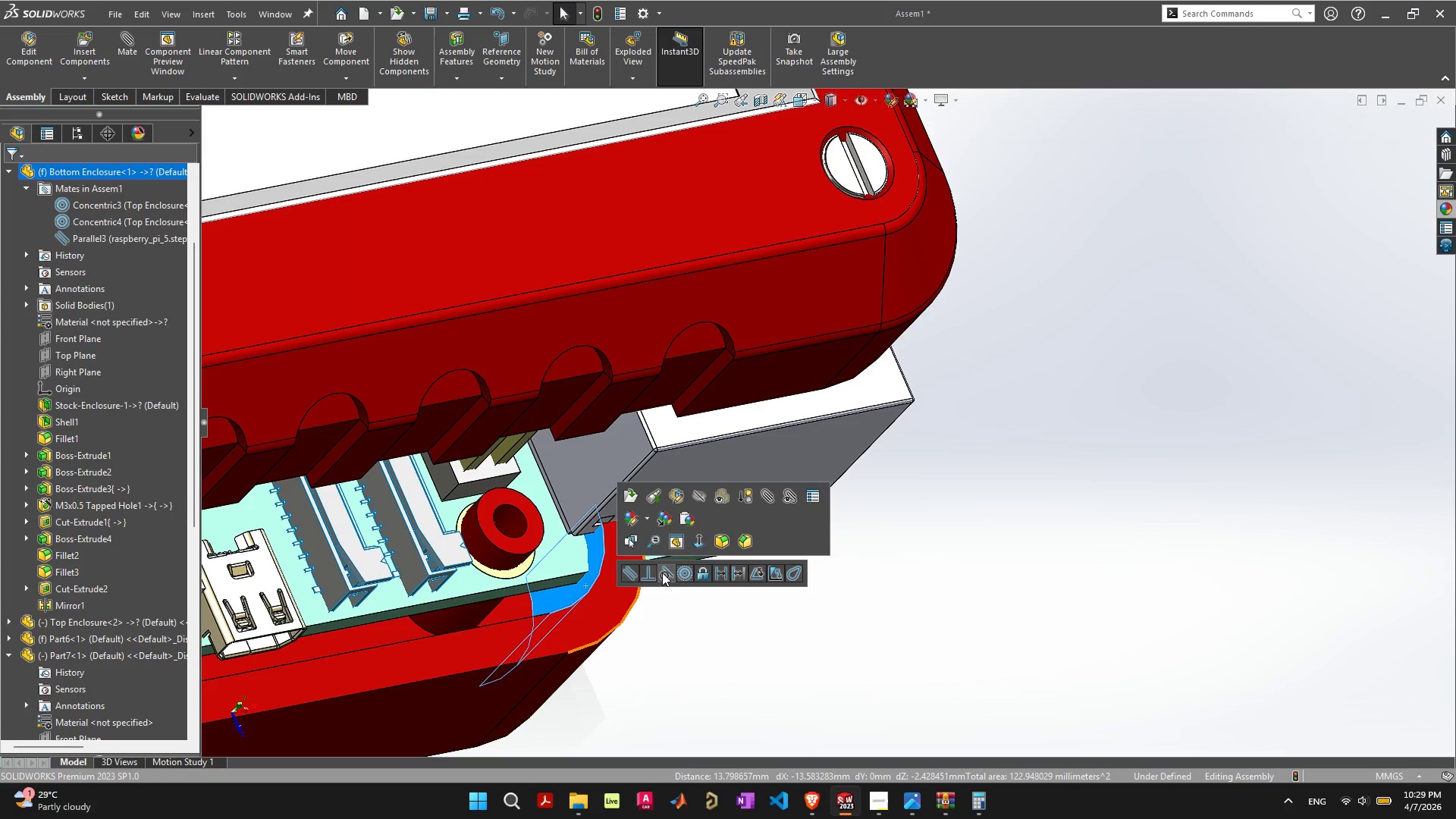 
left_click([685, 573])
 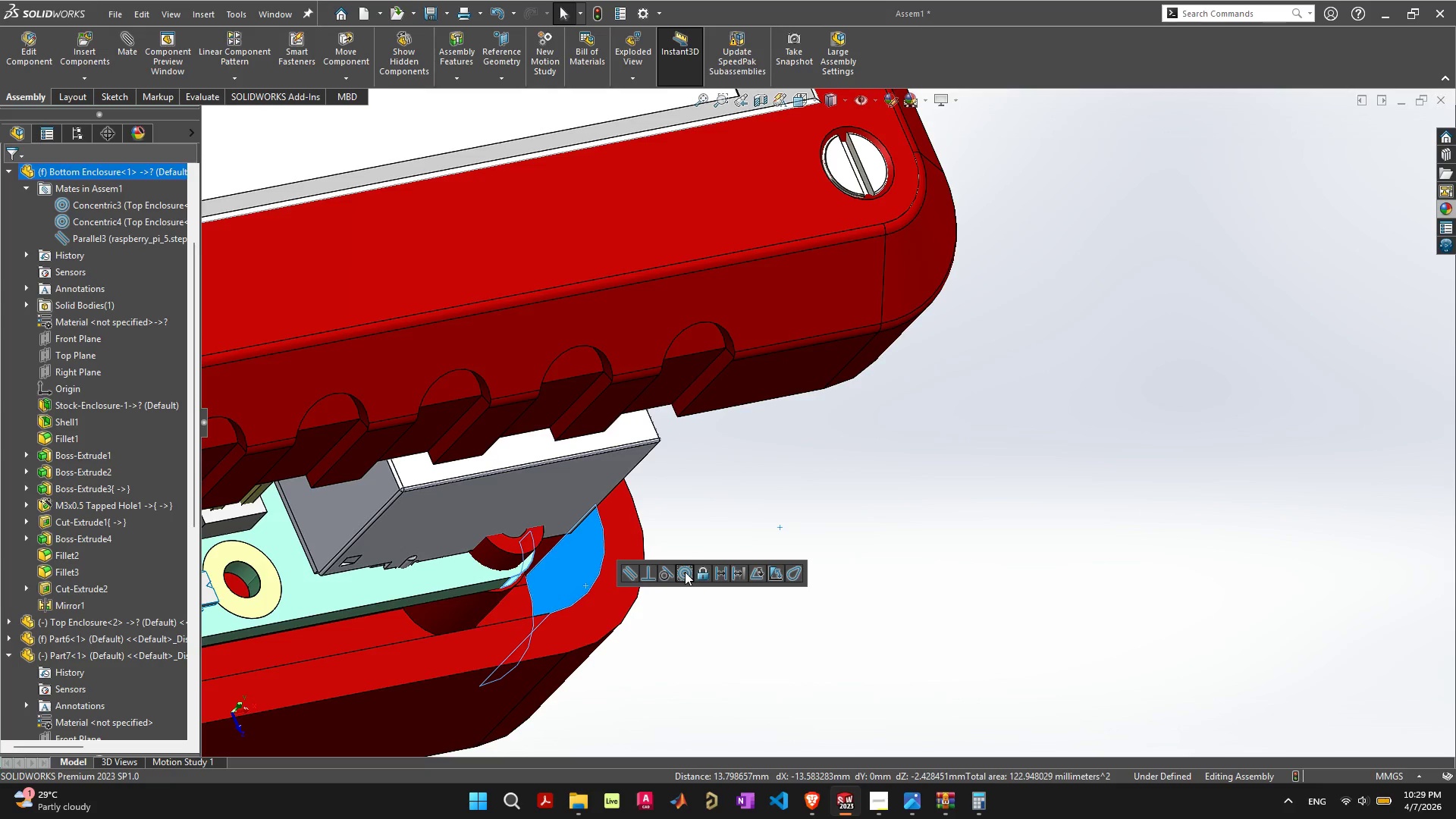 
scroll: coordinate [435, 584], scroll_direction: down, amount: 5.0
 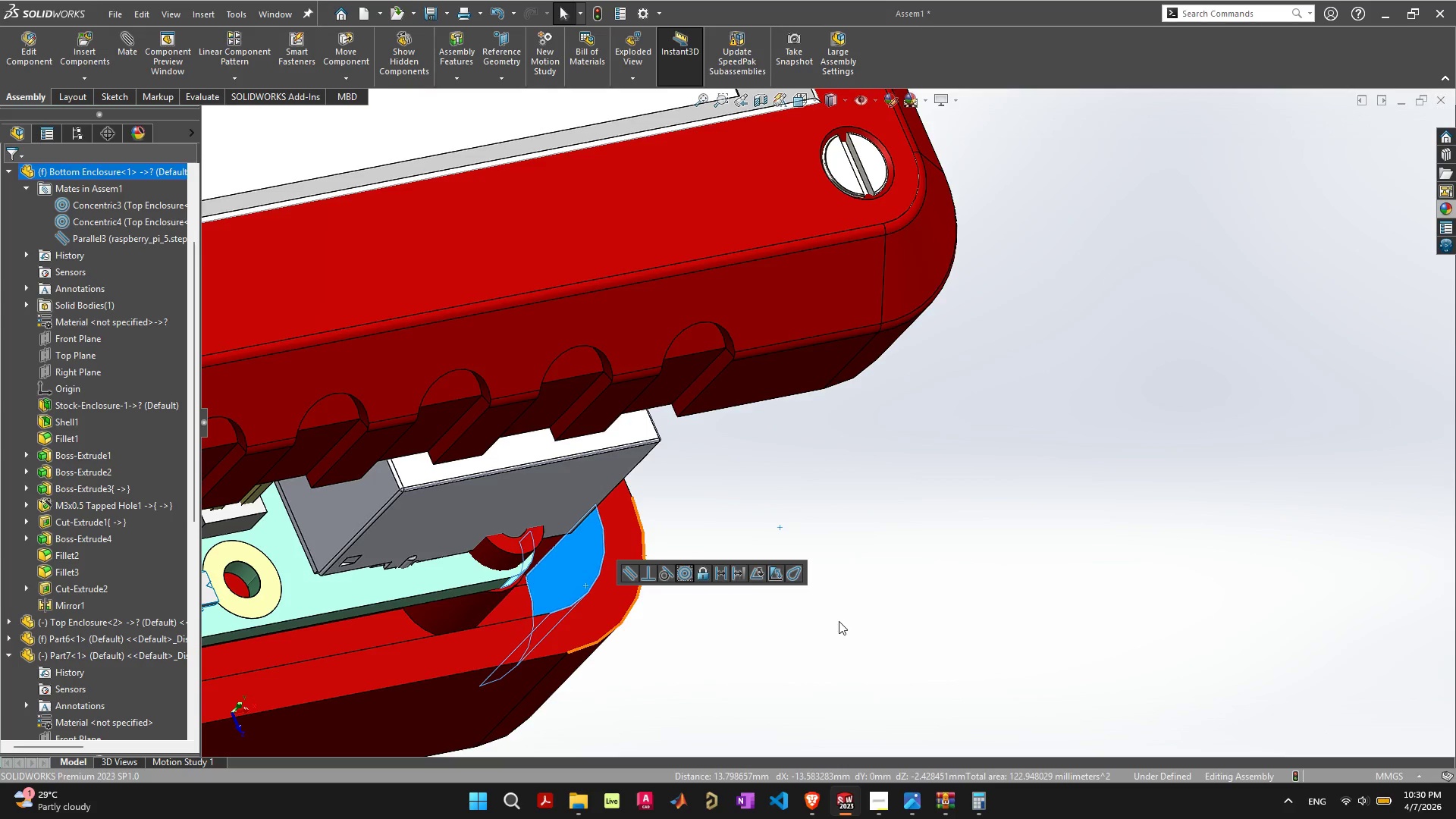 
left_click([871, 629])
 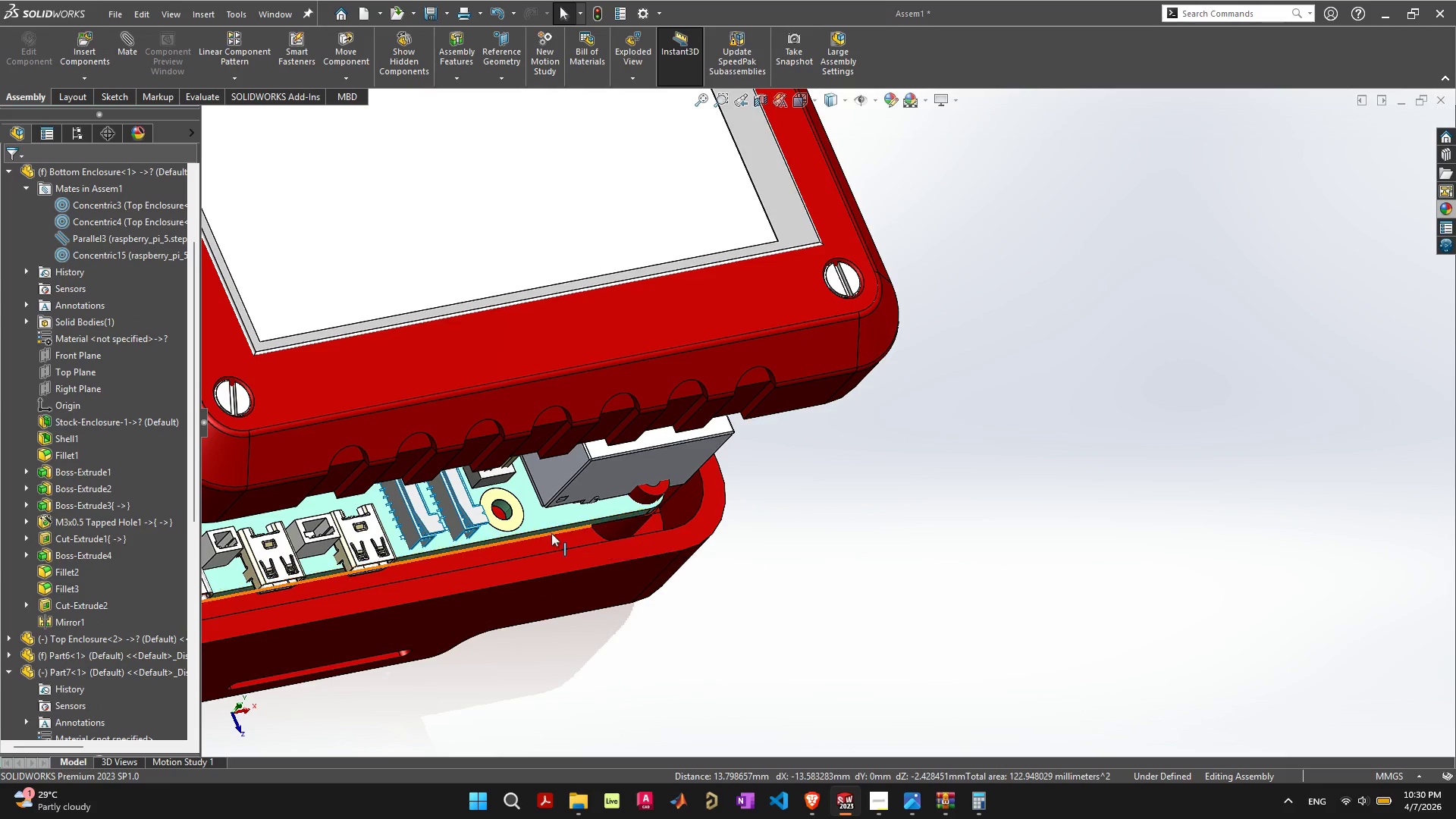 
scroll: coordinate [555, 534], scroll_direction: up, amount: 4.0
 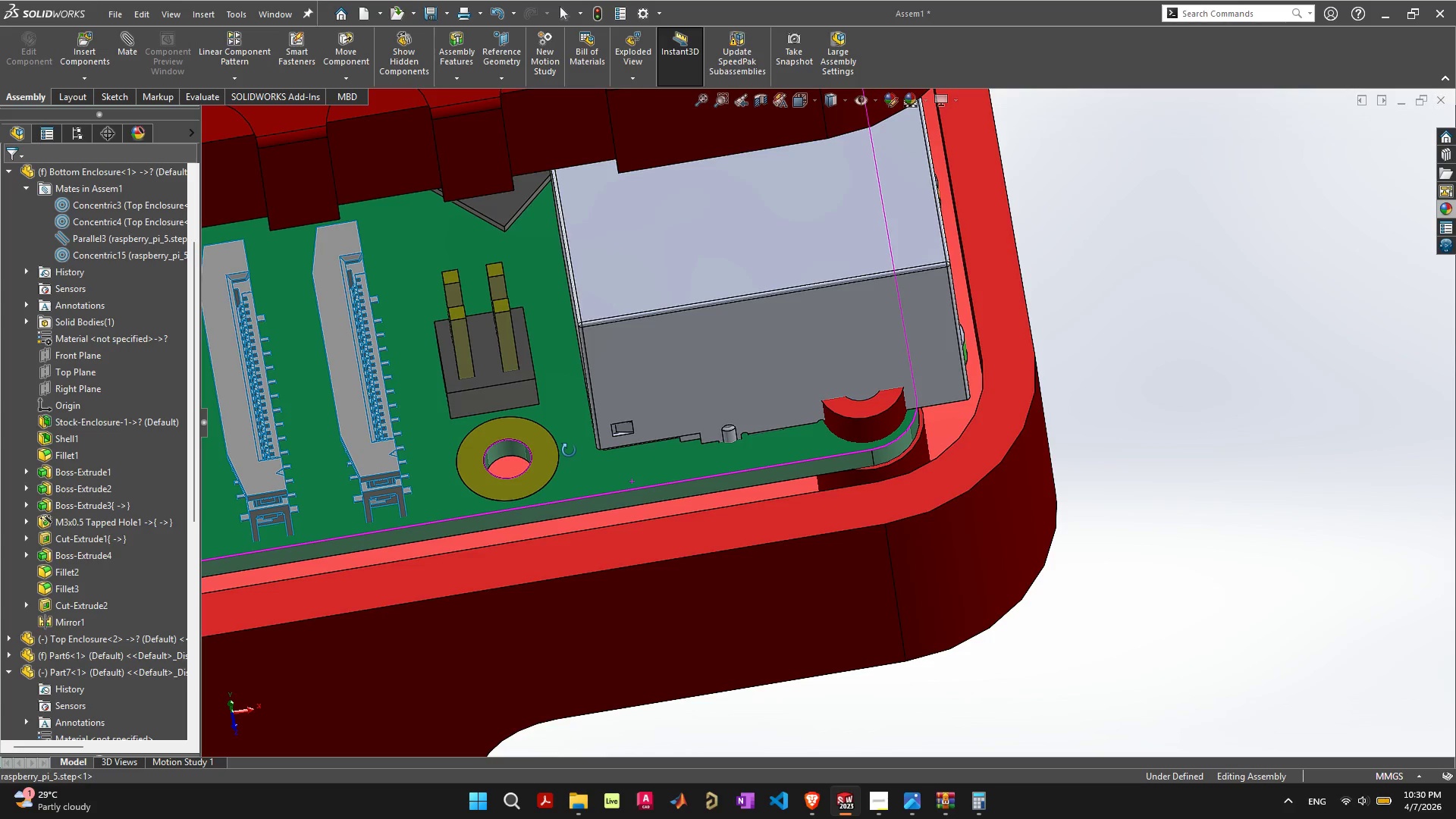 
left_click([577, 503])
 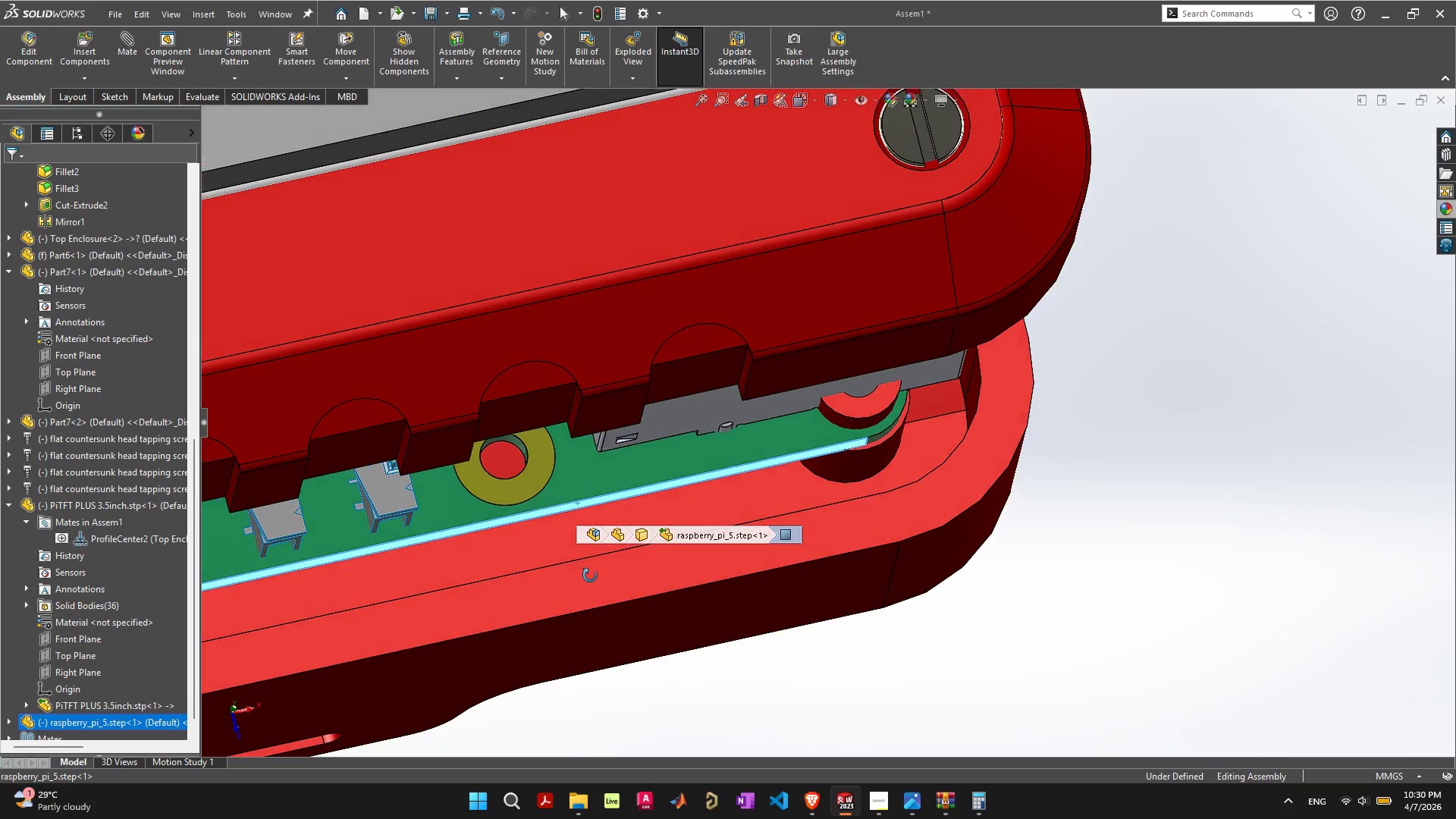 
scroll: coordinate [180, 575], scroll_direction: down, amount: 4.0
 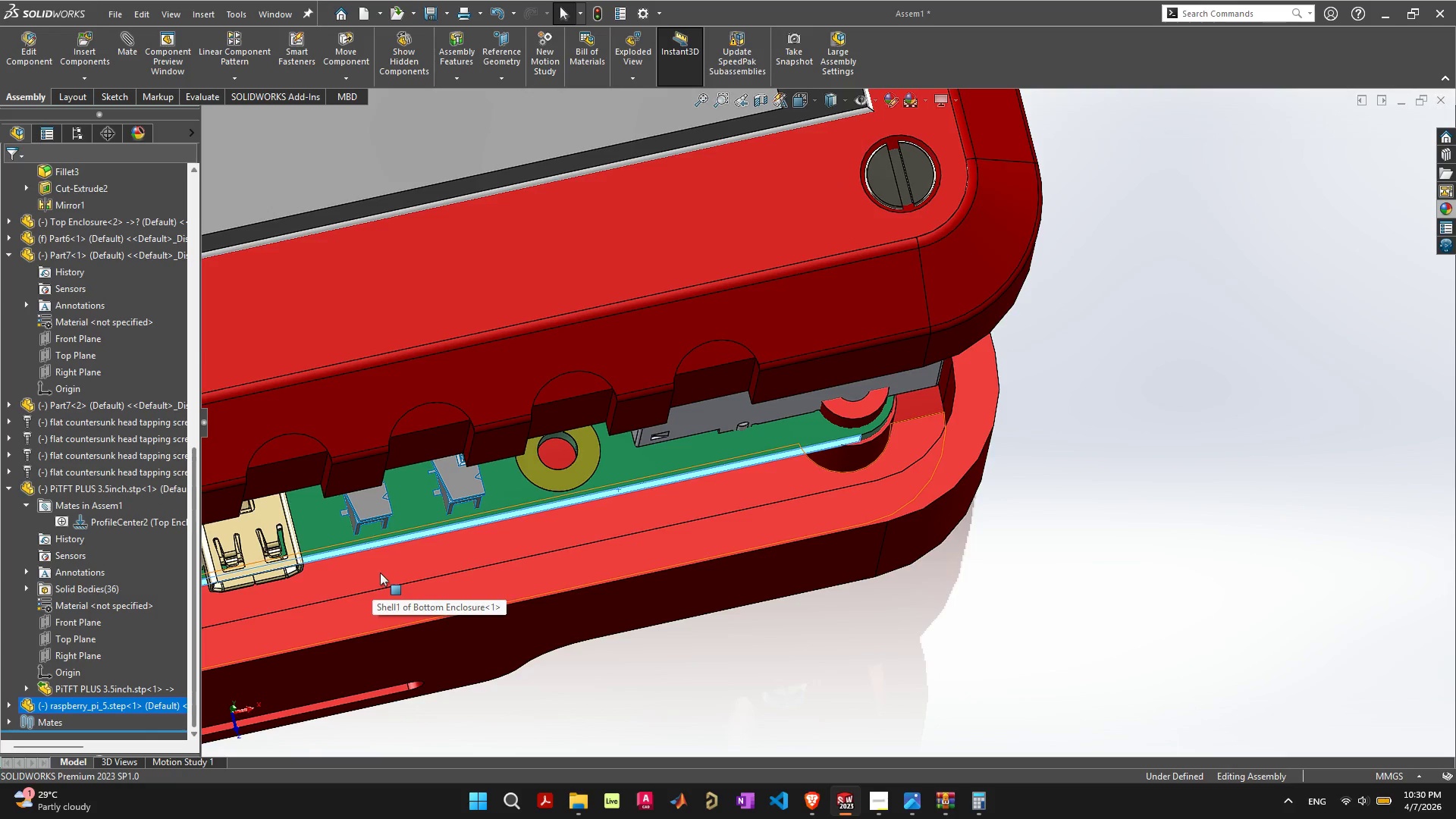 
wait(7.58)
 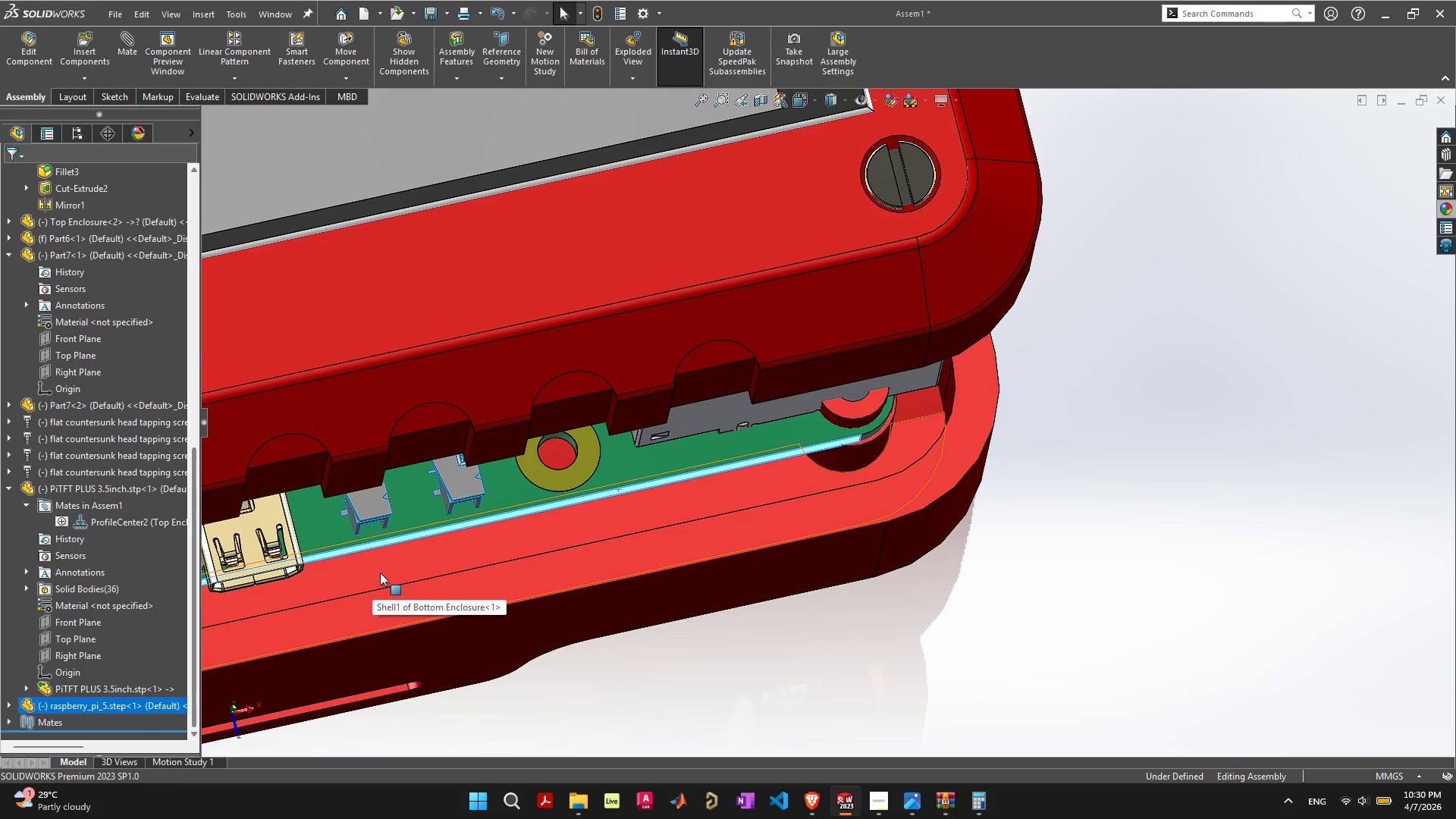 
hold_key(key=ShiftLeft, duration=0.42)
left_click([667, 551])
 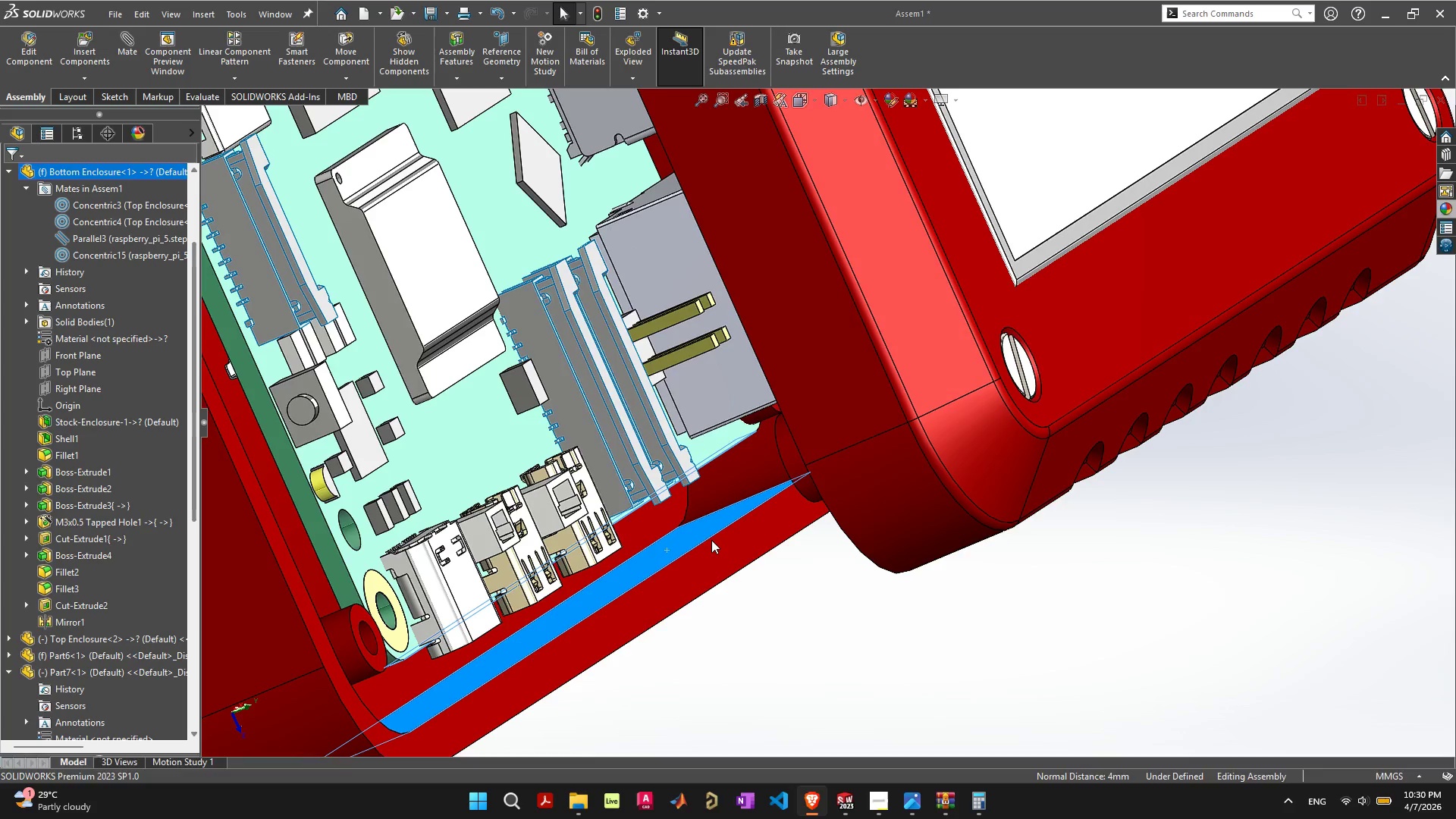 
left_click([755, 318])
 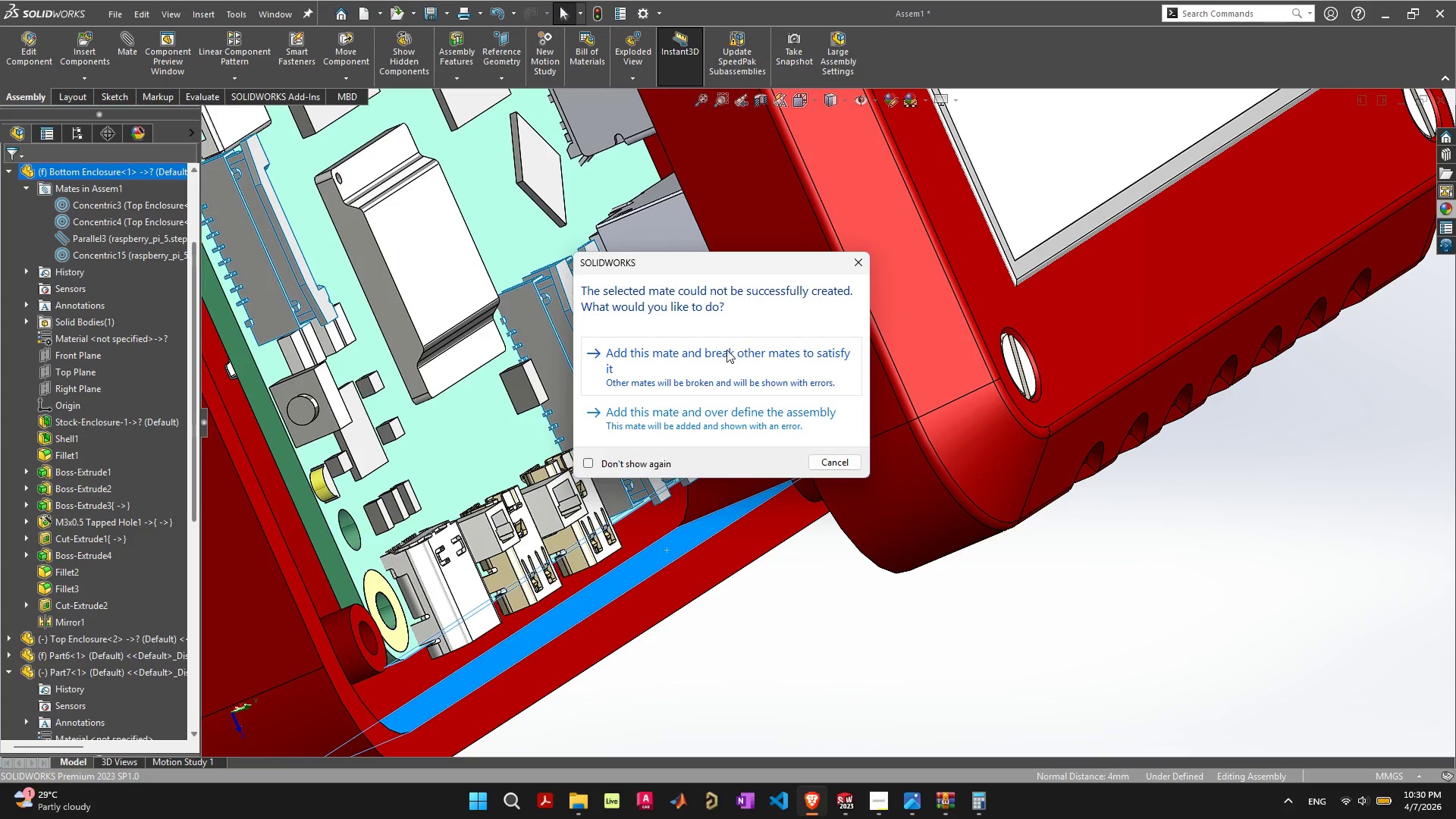 
left_click([722, 357])
 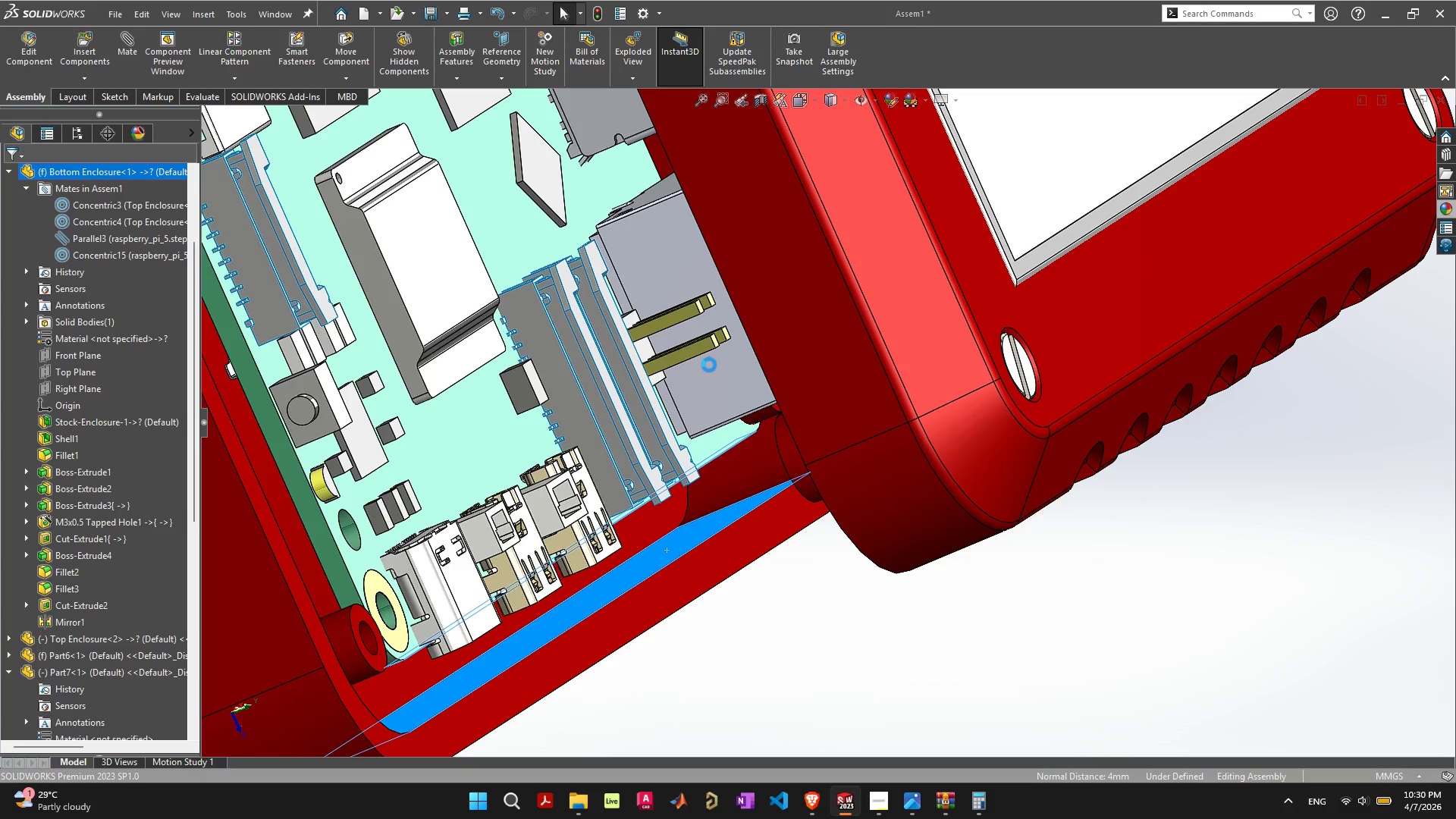 
wait(8.08)
 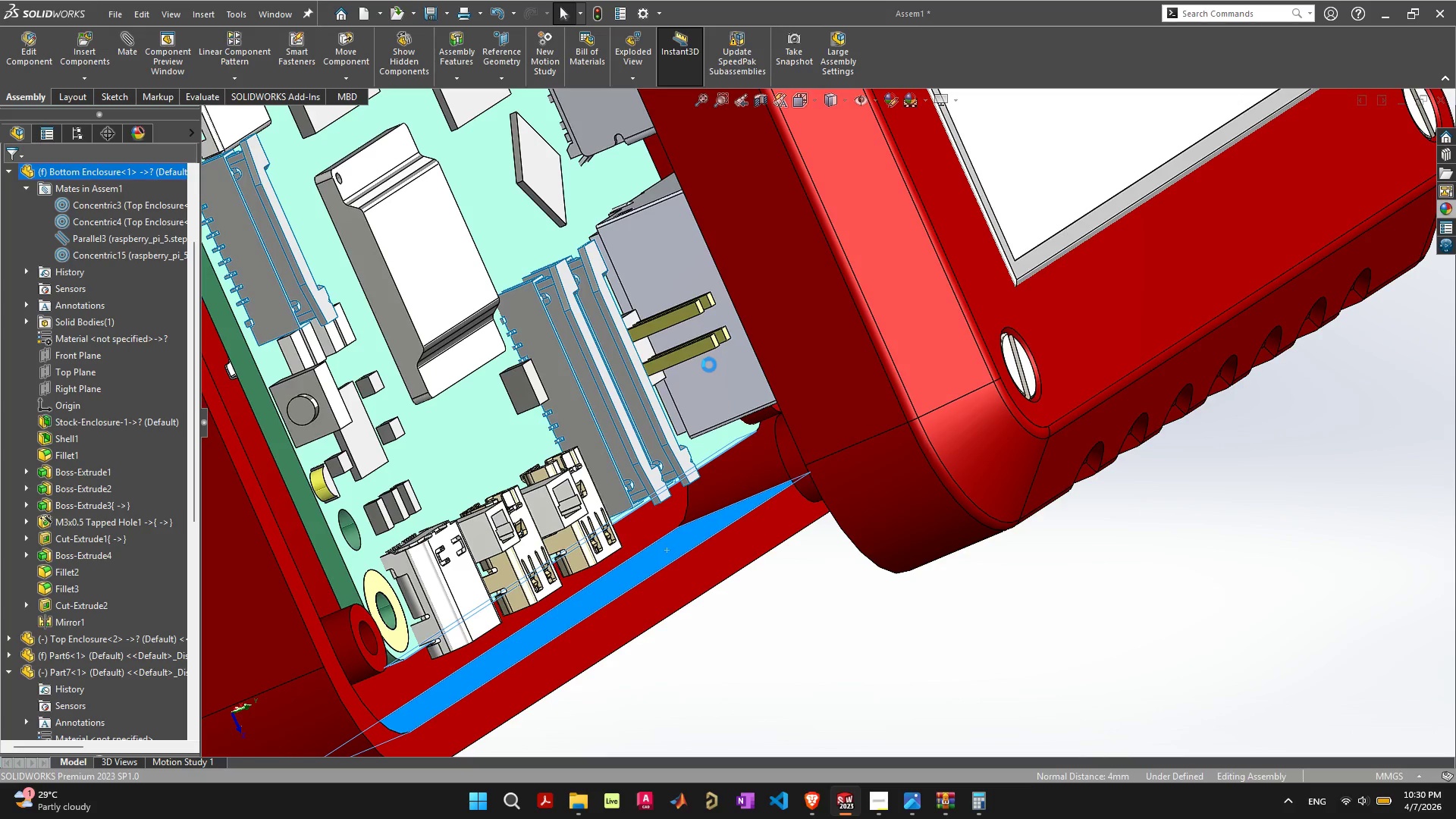 
scroll: coordinate [0, 413], scroll_direction: up, amount: 1.0
 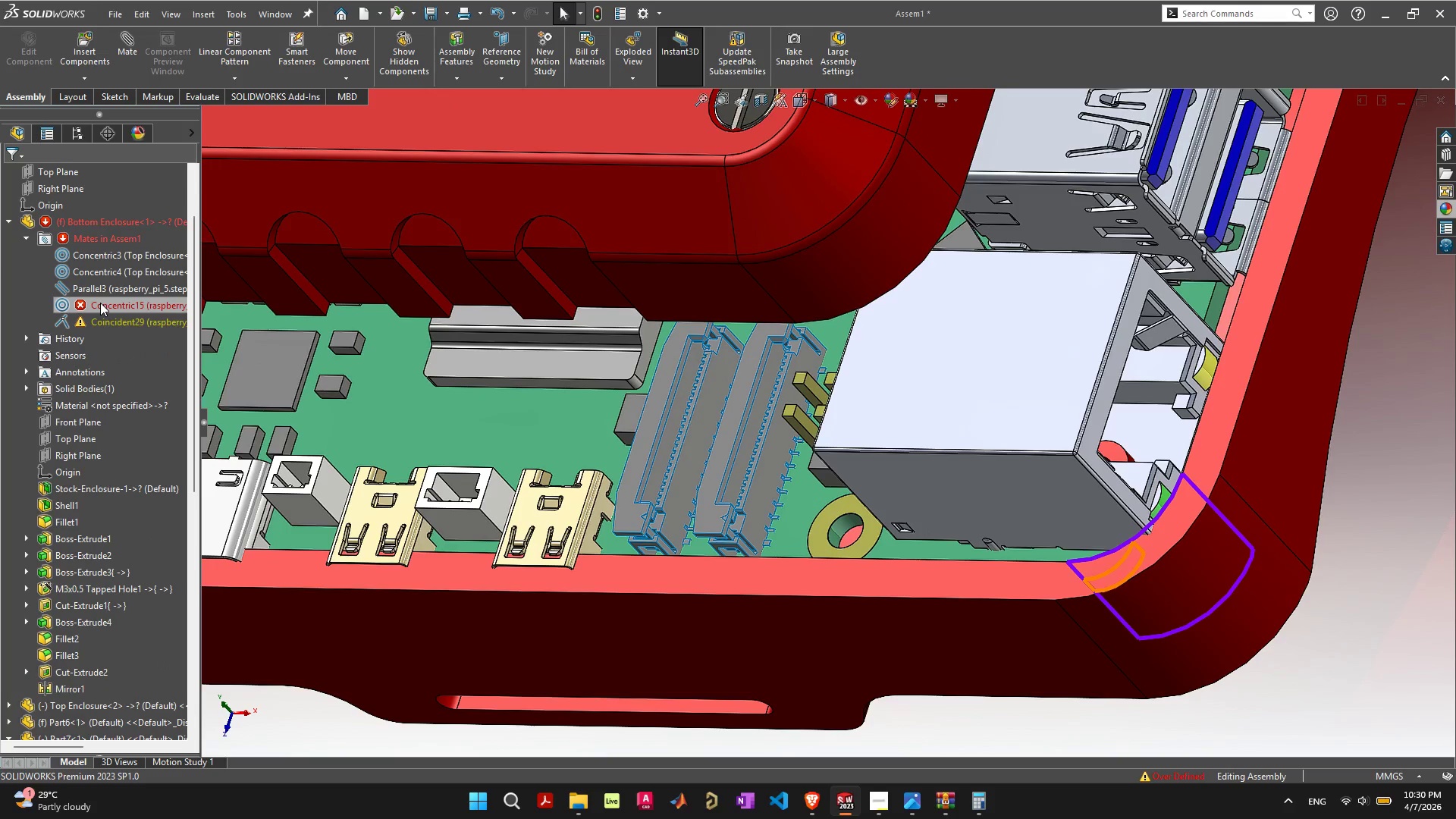 
left_click([100, 303])
 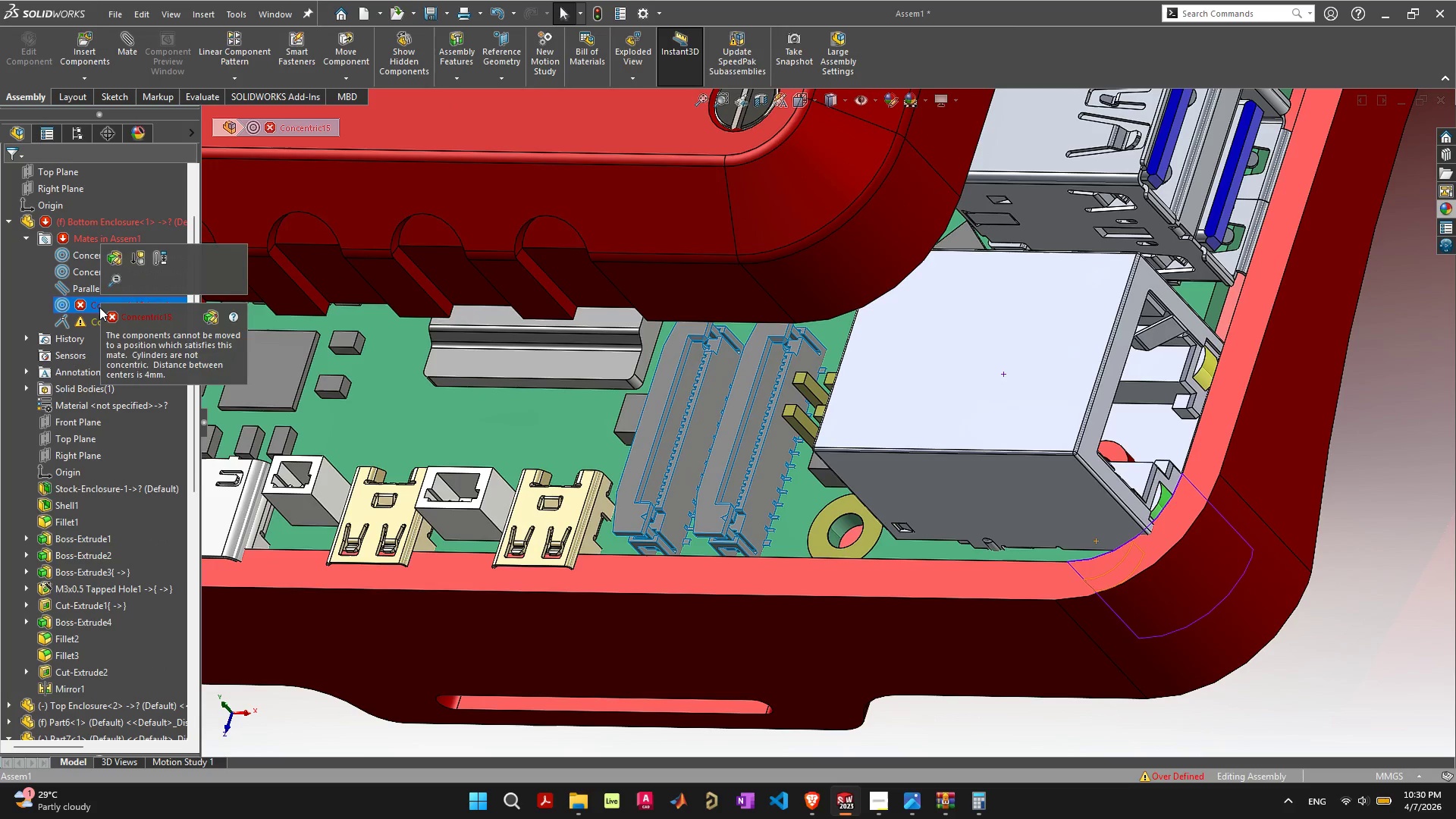 
key(Delete)
 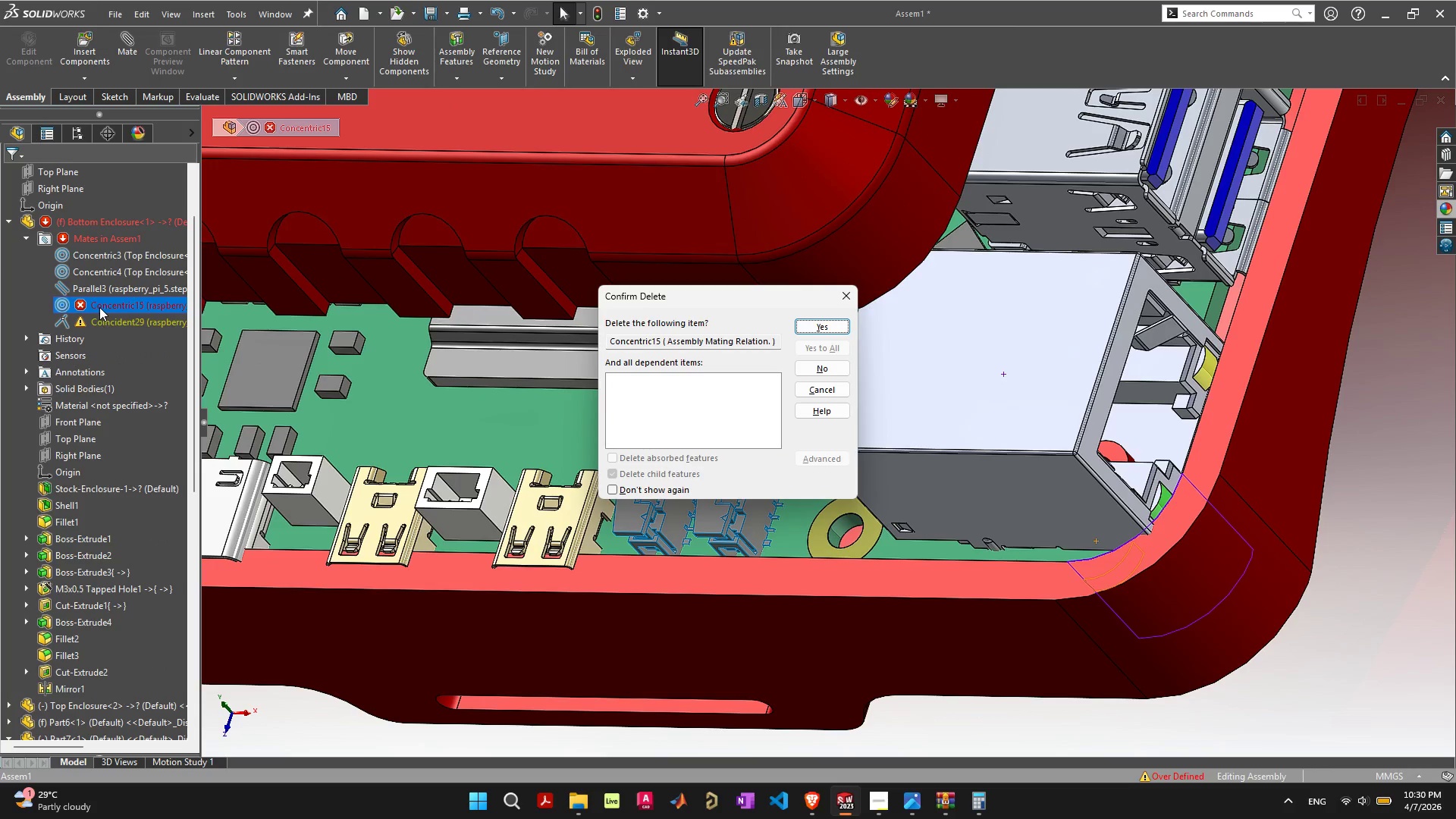 
key(Space)
 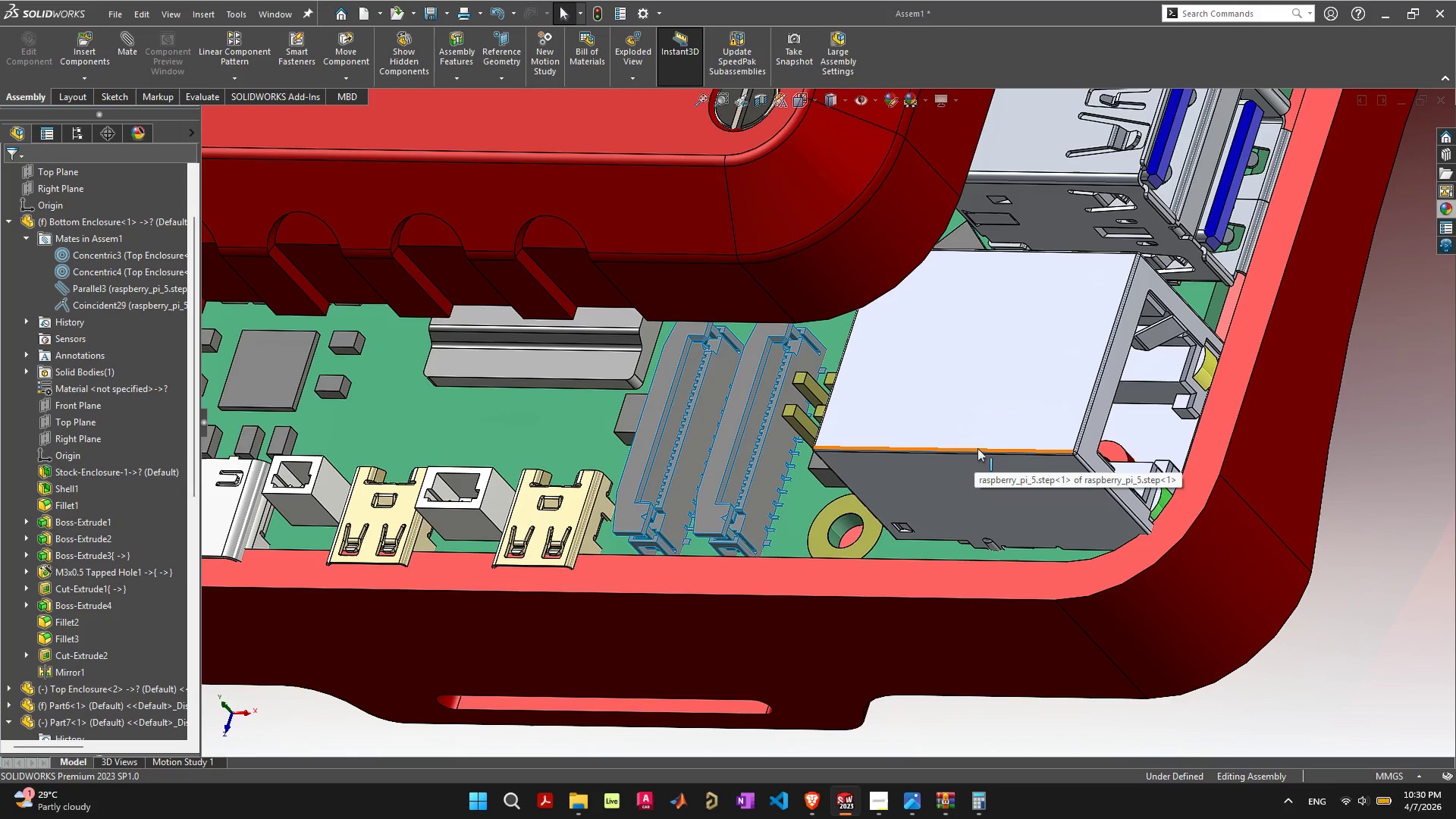 
wait(8.78)
 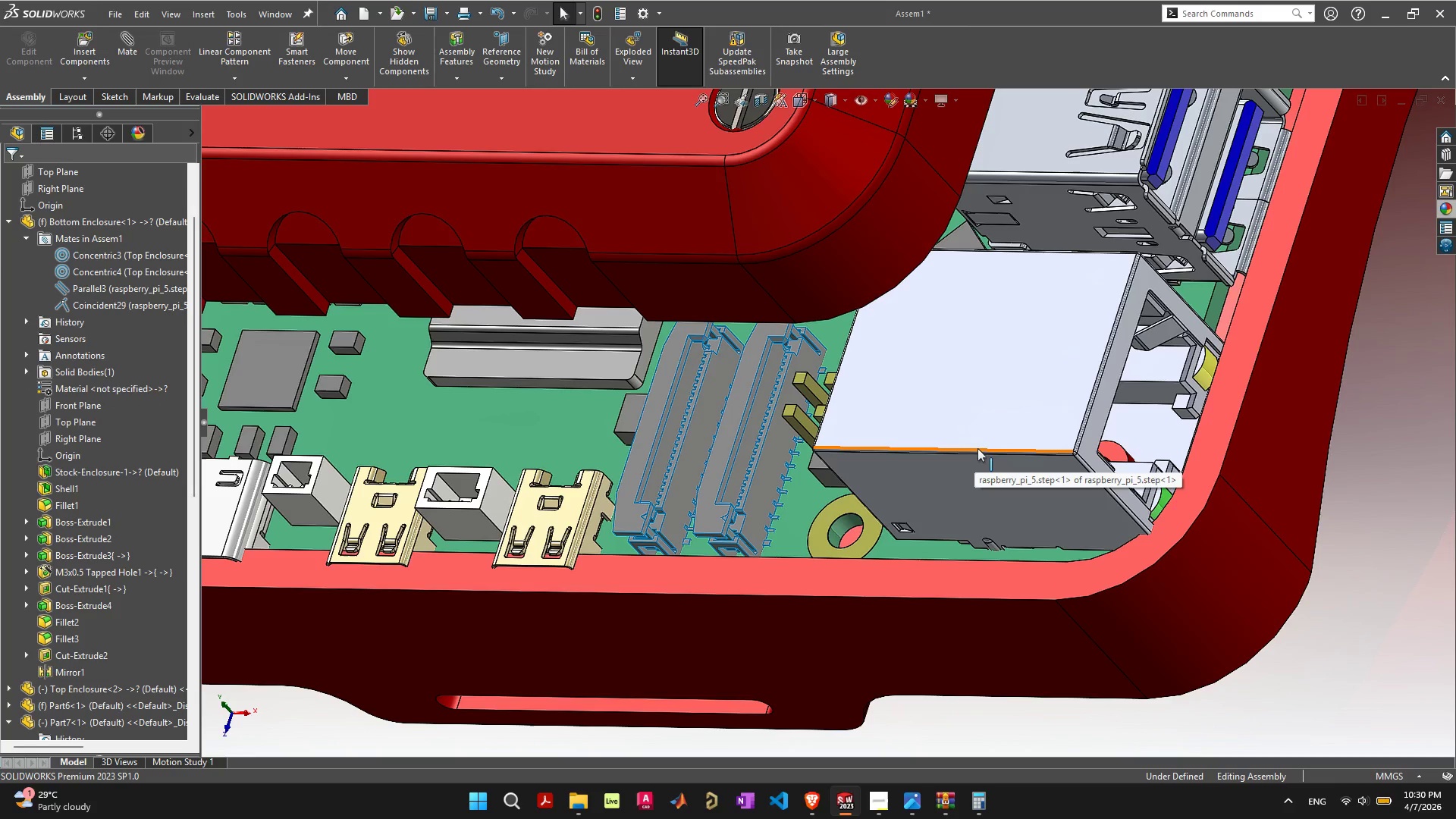 
scroll: coordinate [1024, 370], scroll_direction: down, amount: 6.0
 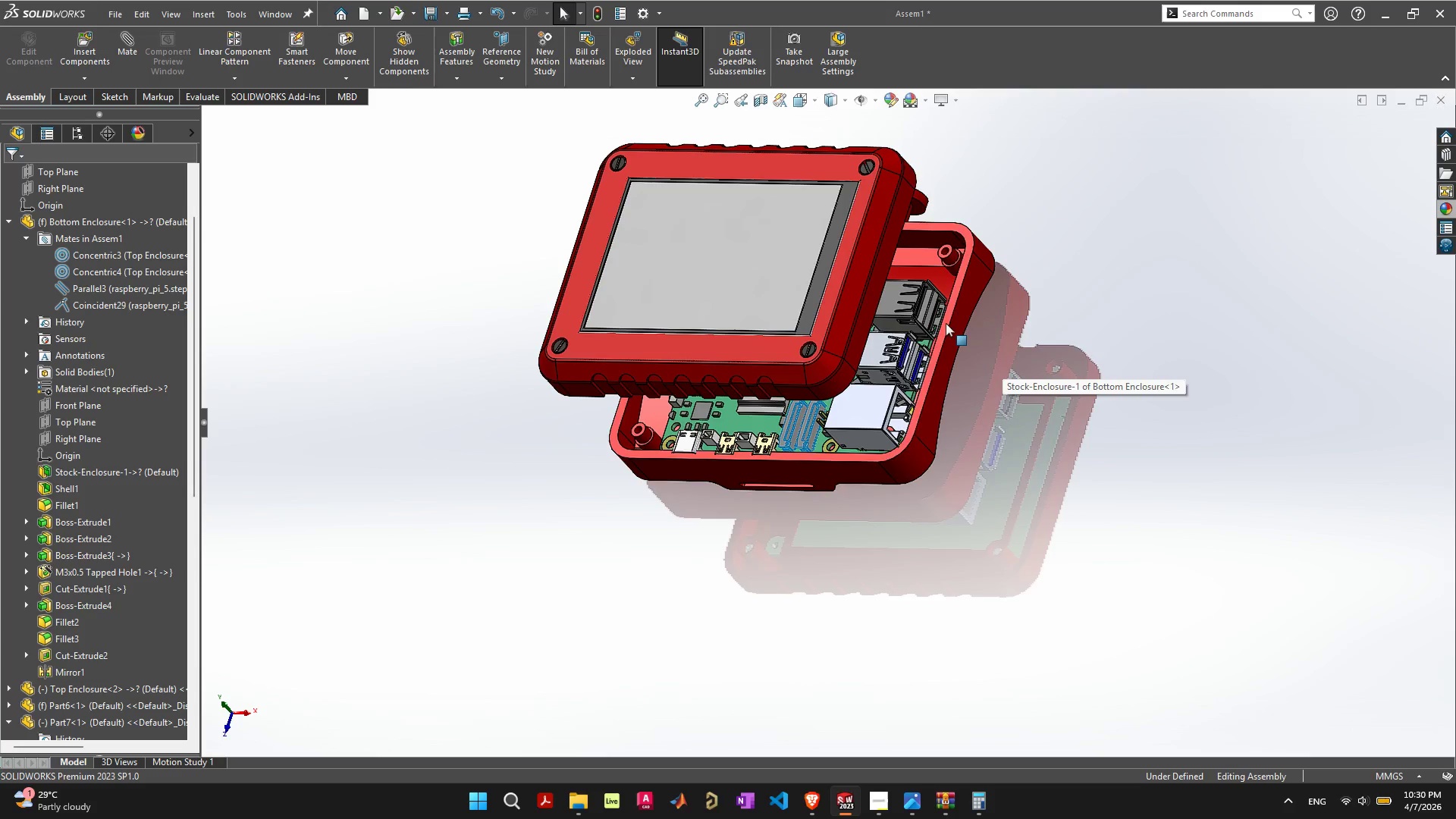 
scroll: coordinate [946, 312], scroll_direction: up, amount: 2.0
 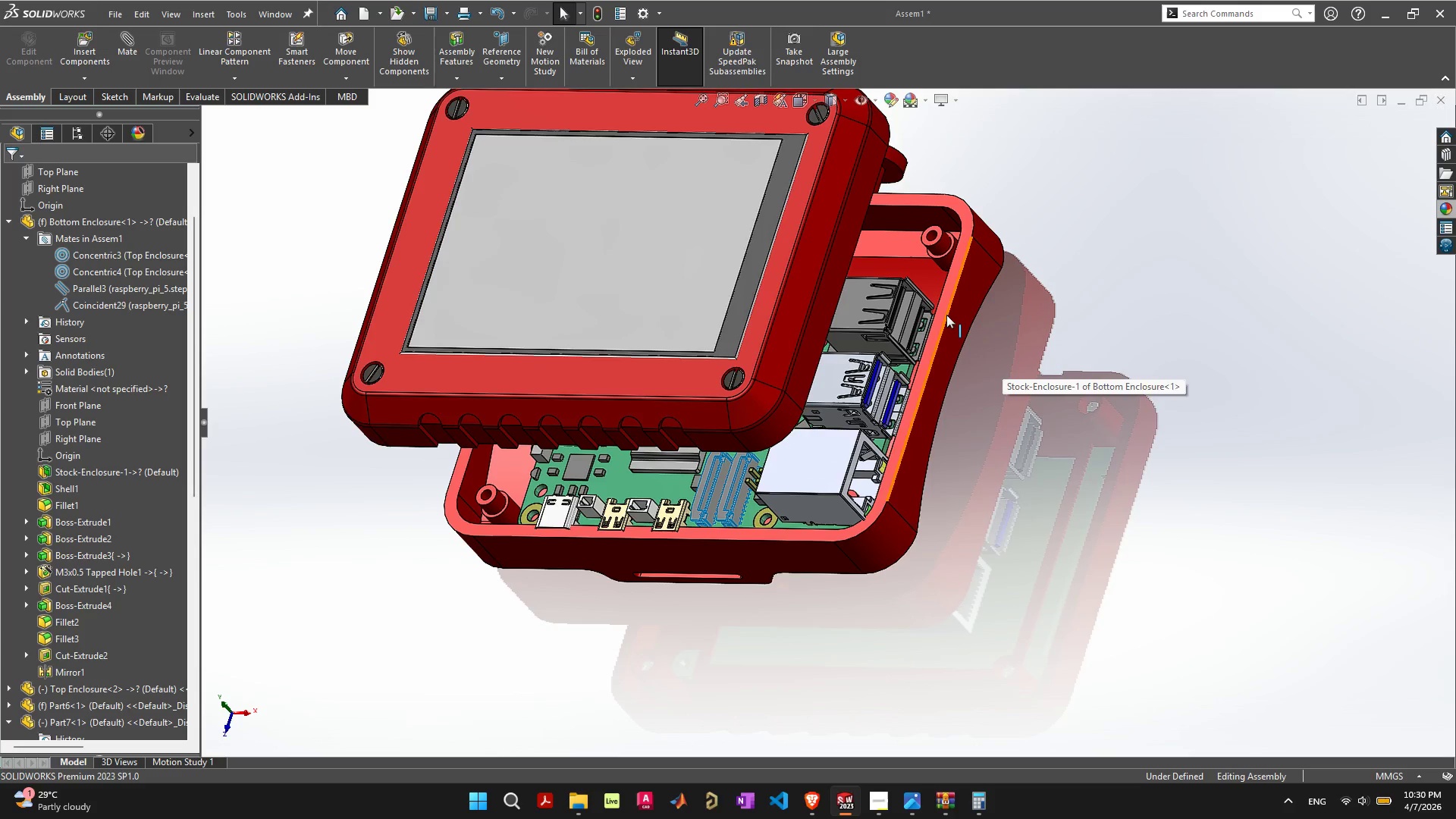 
key(Control+Z)
 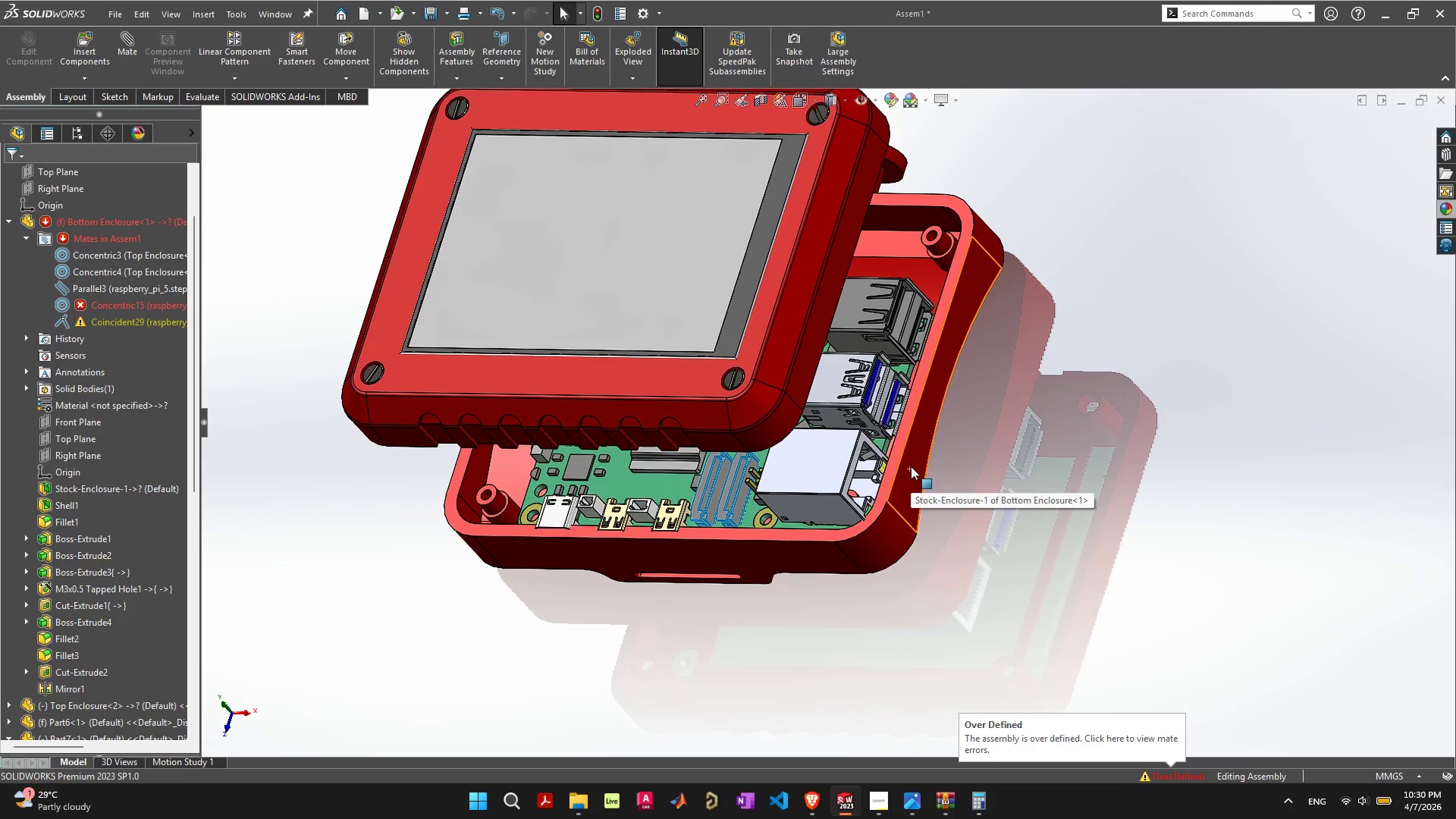 
key(Control+Z)
 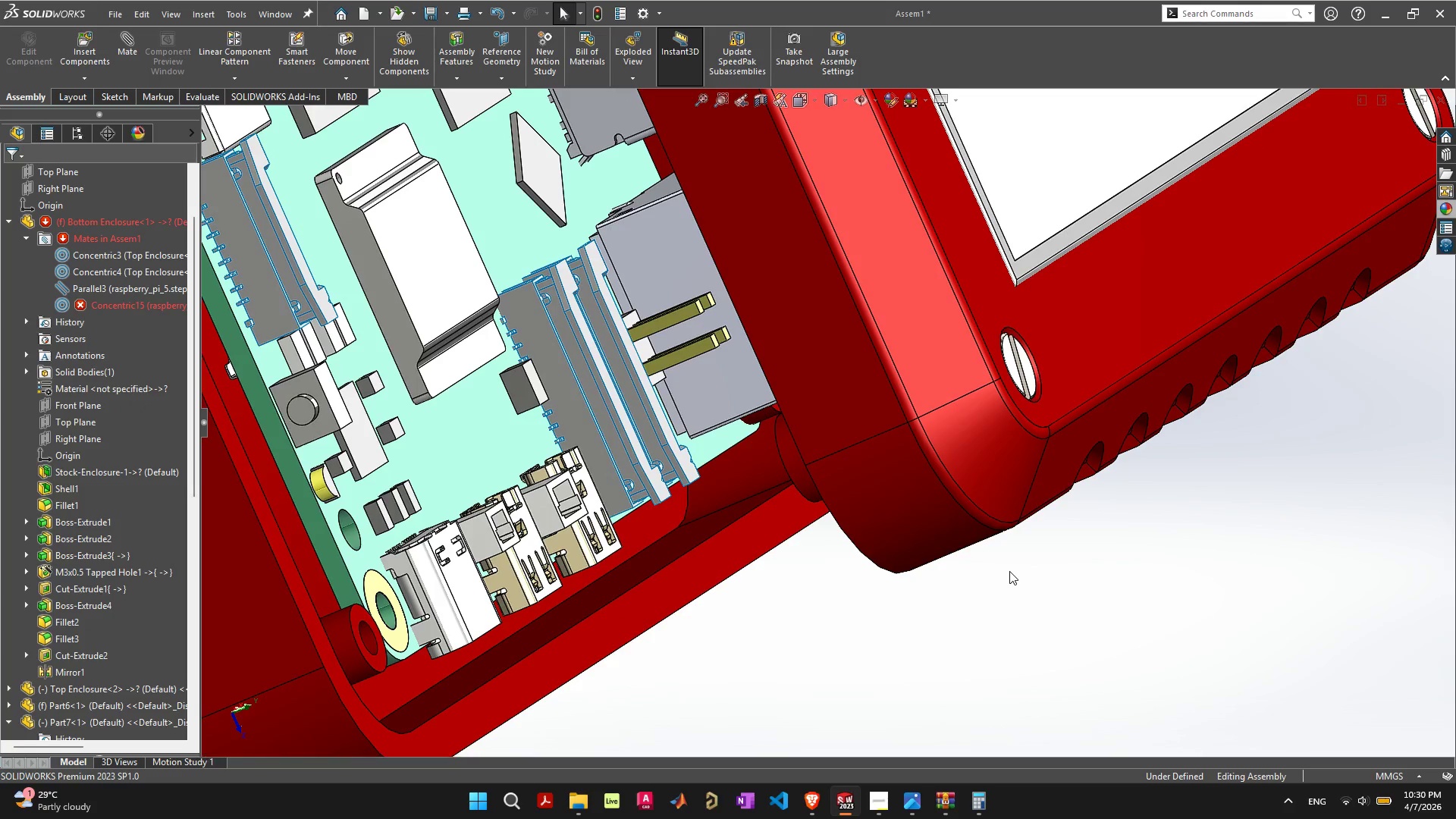 
scroll: coordinate [940, 544], scroll_direction: down, amount: 3.0
 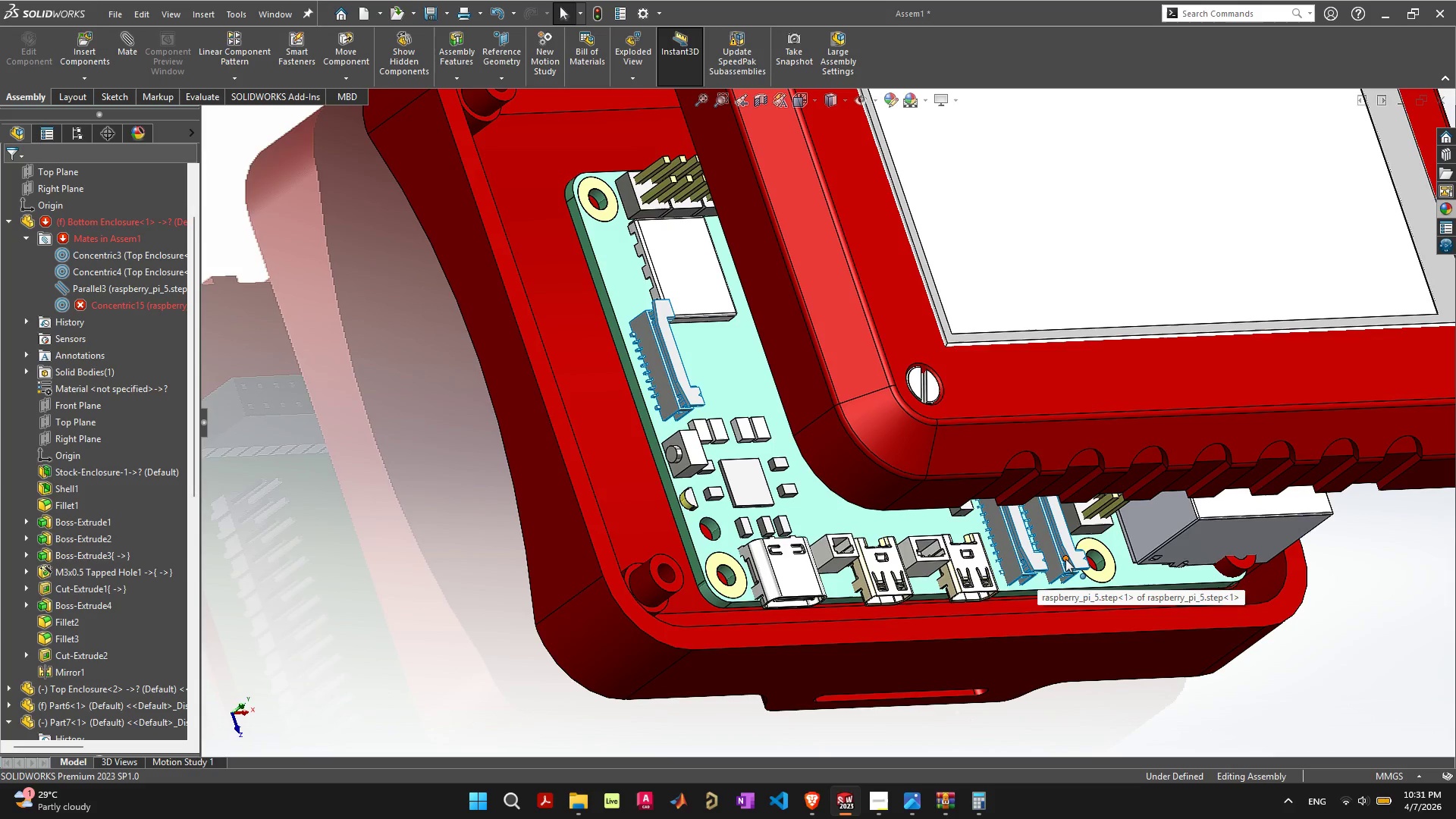 
wait(7.65)
 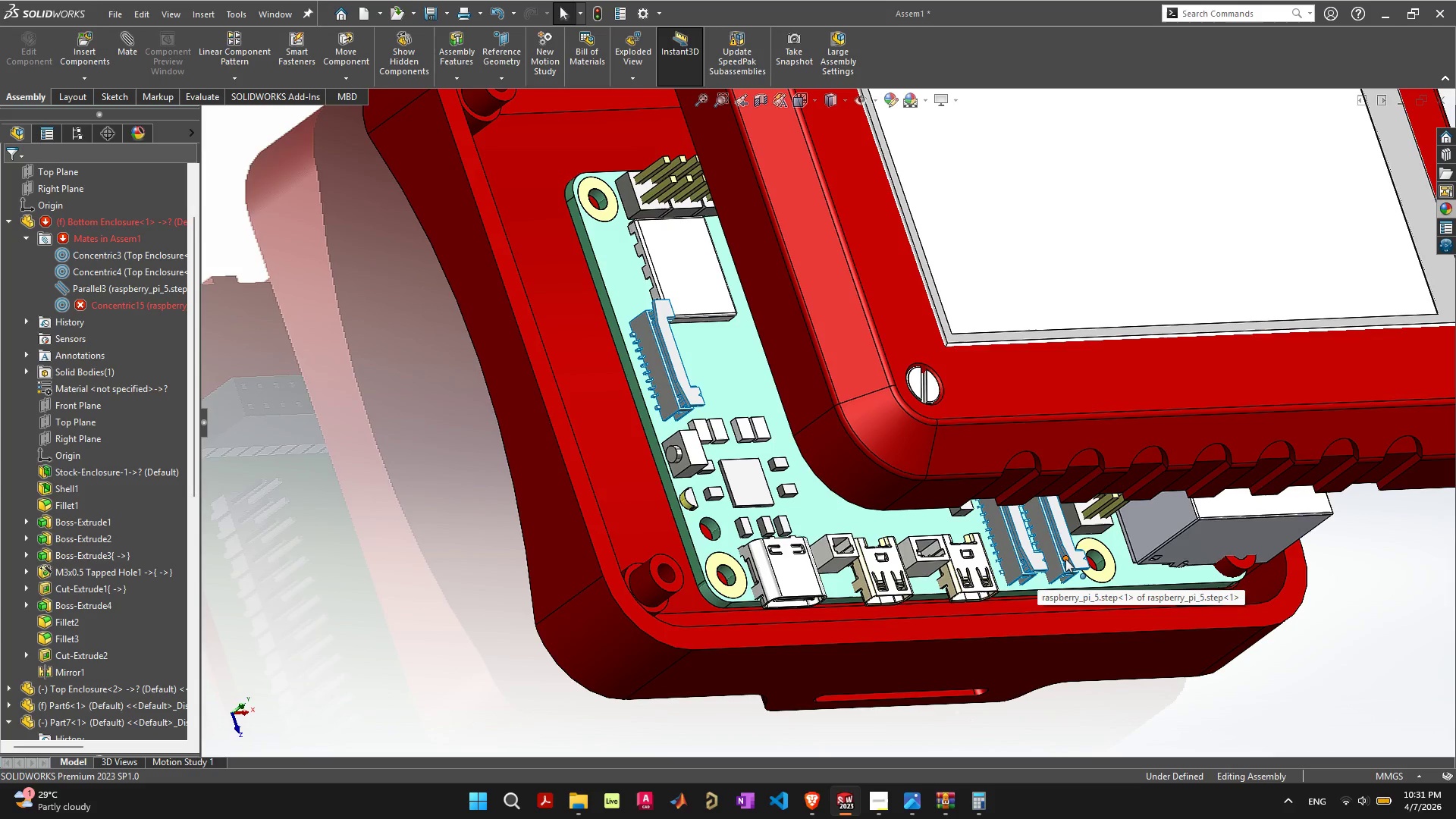 
scroll: coordinate [932, 481], scroll_direction: down, amount: 3.0
 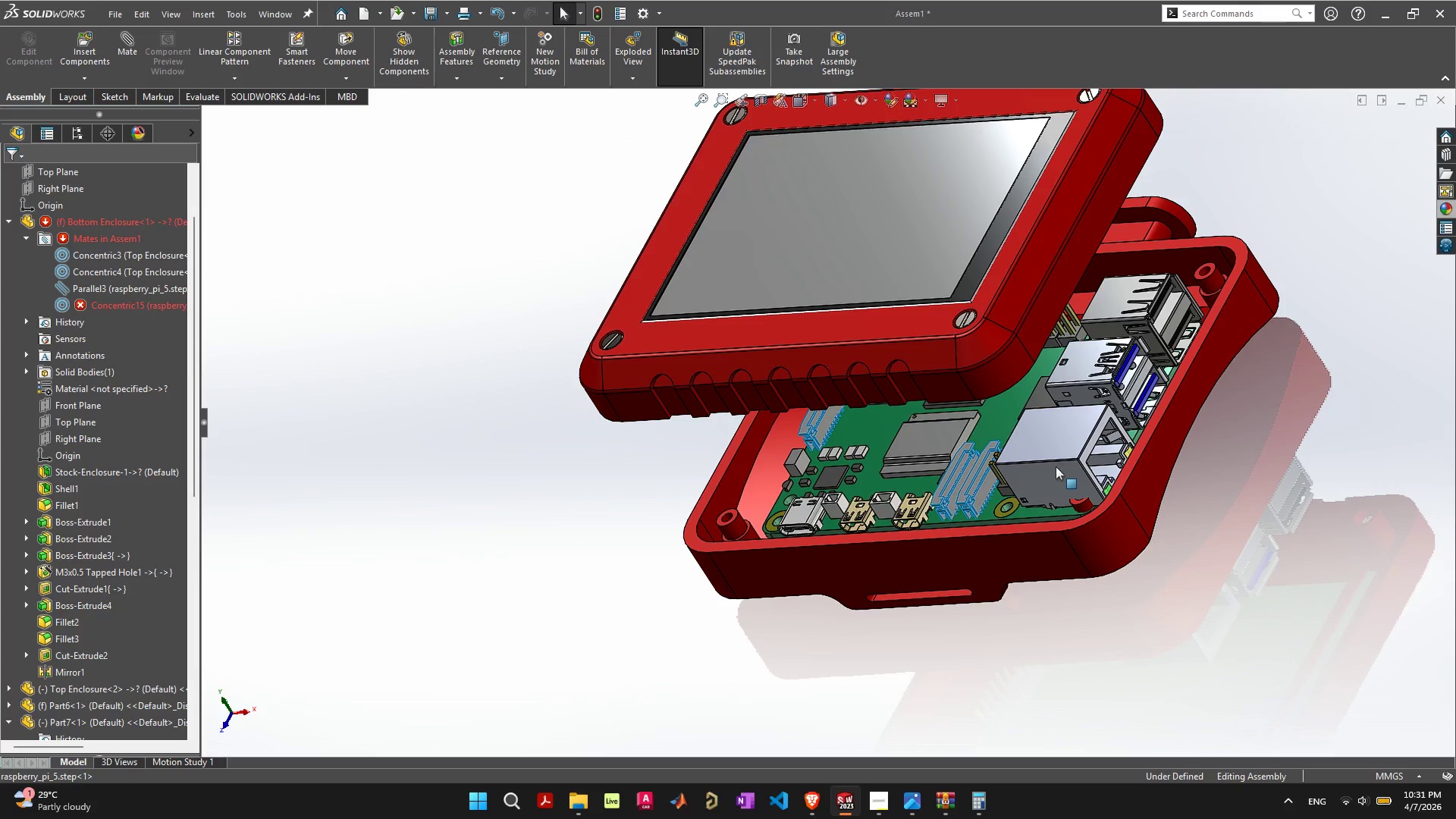 
mouse_move([1125, 473])
 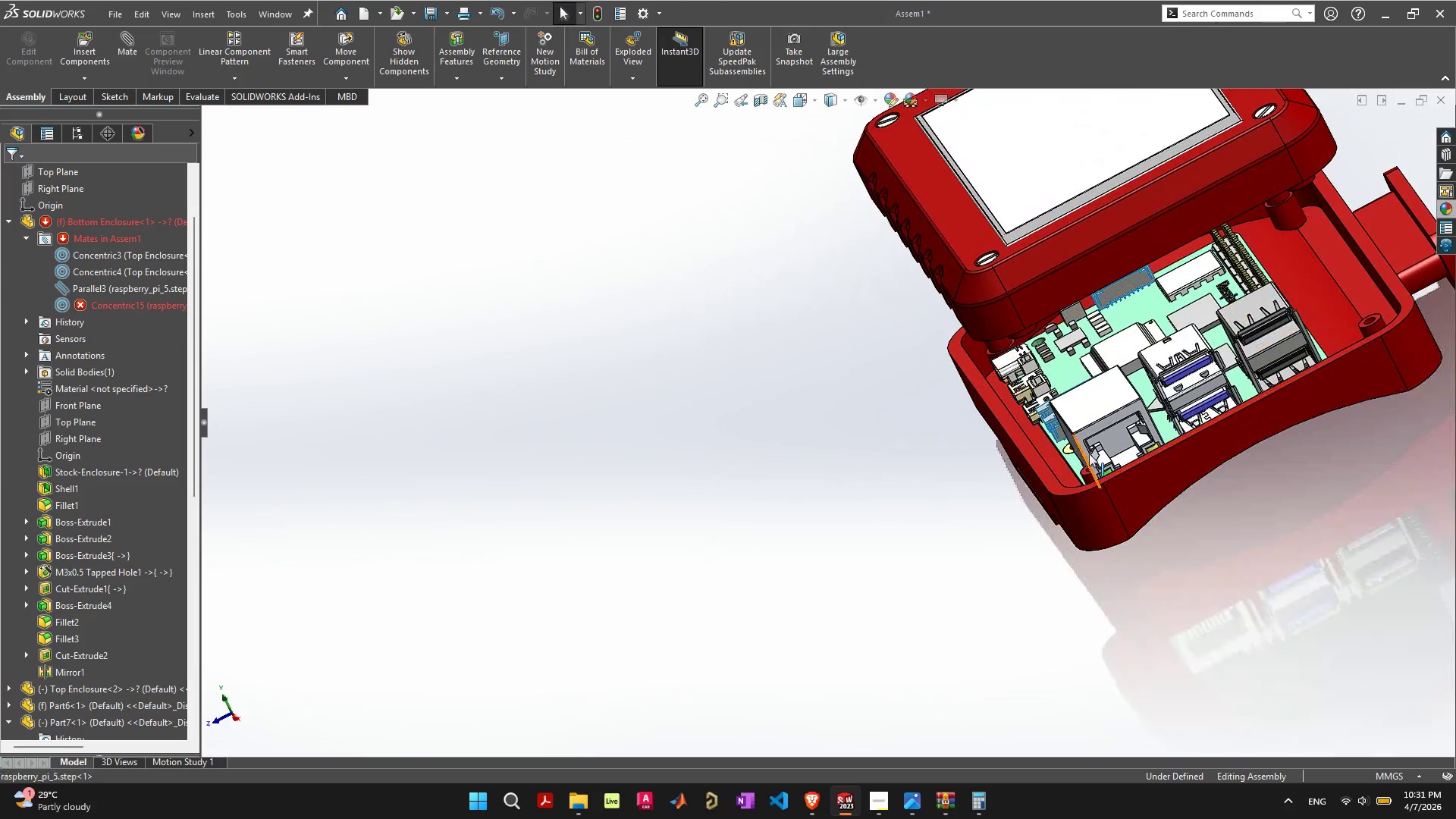 
wait(6.06)
 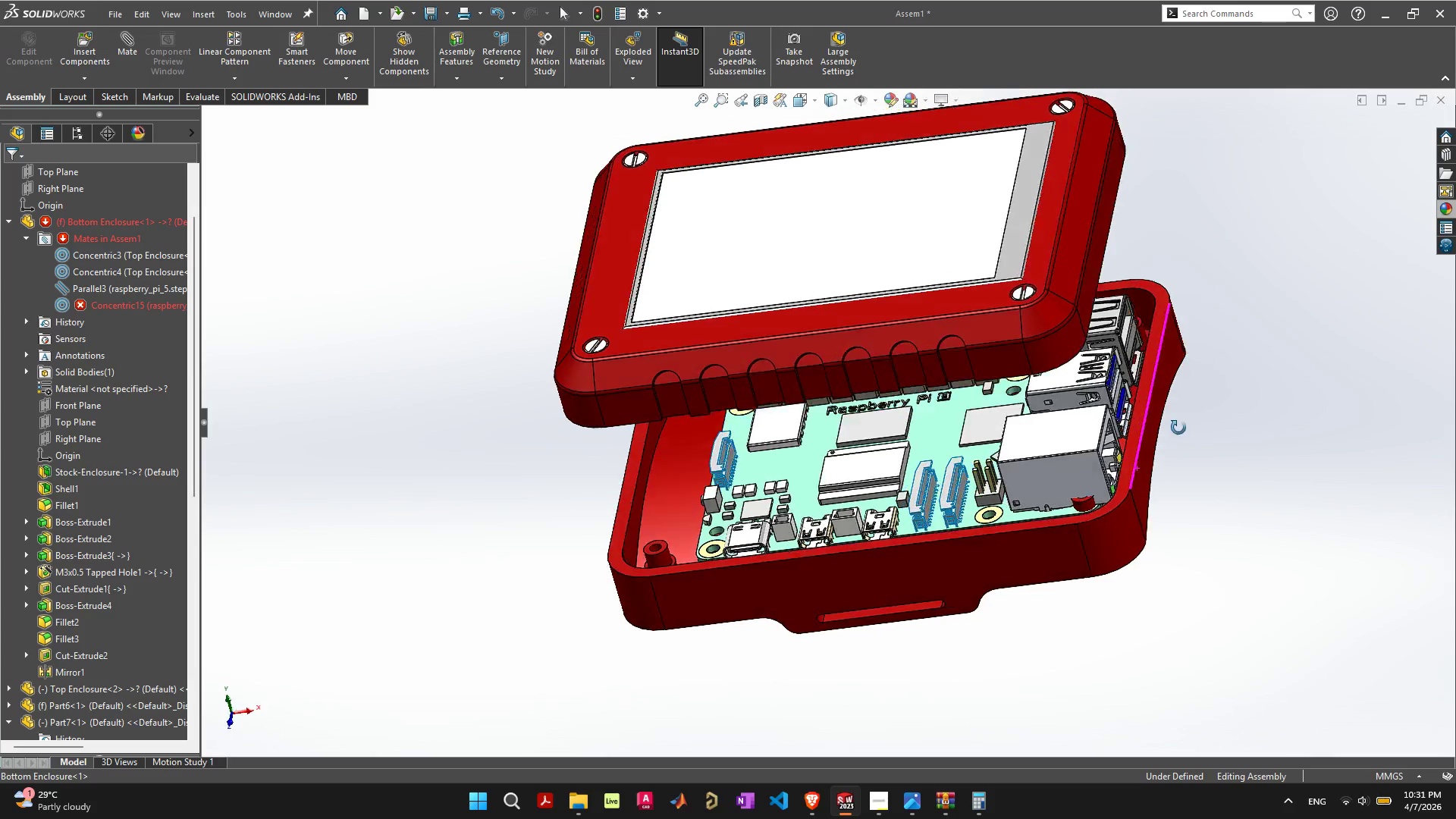 
left_click_drag(start_coordinate=[1119, 395], to_coordinate=[1196, 312])
 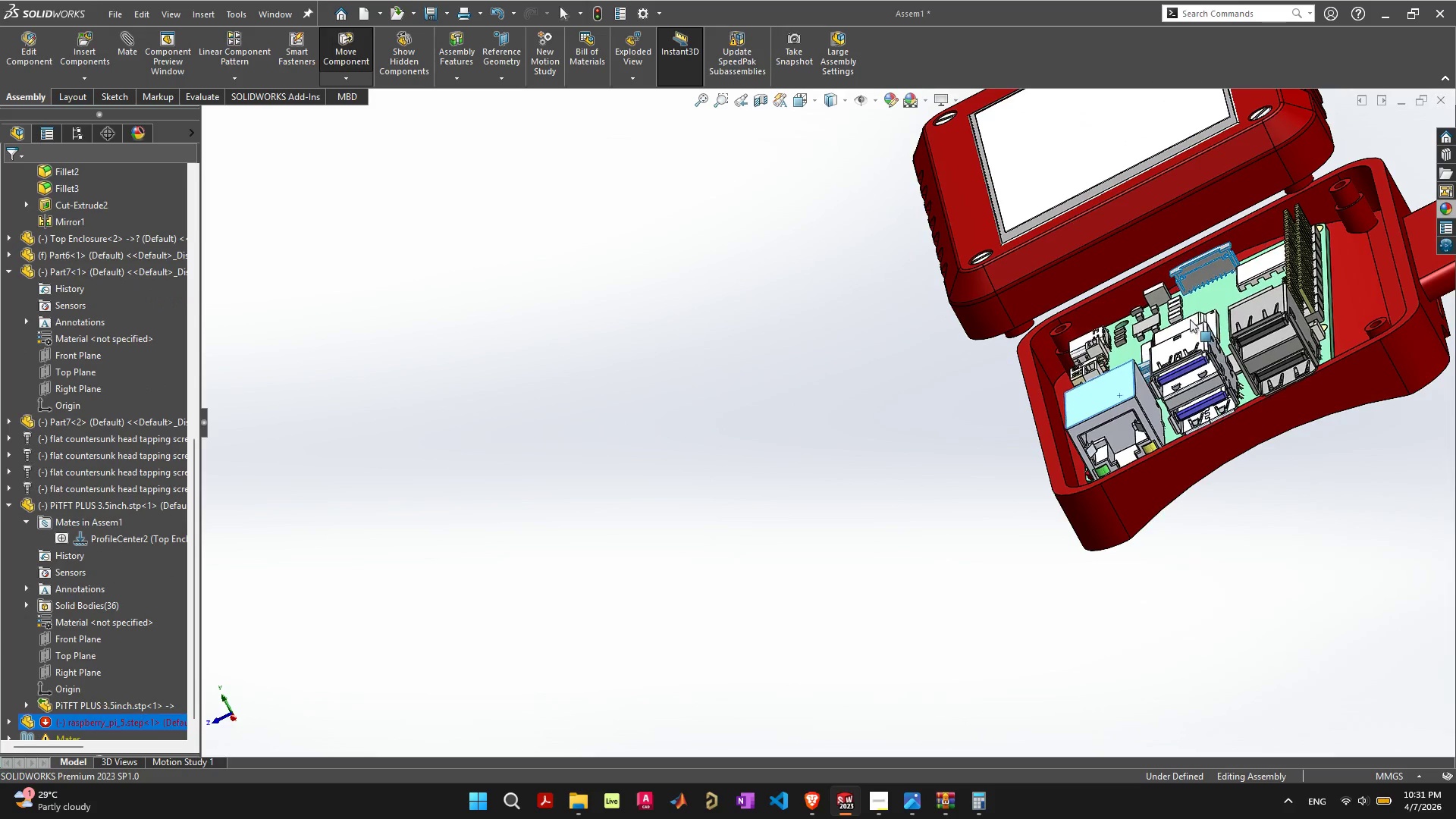 
key(Control+Z)
 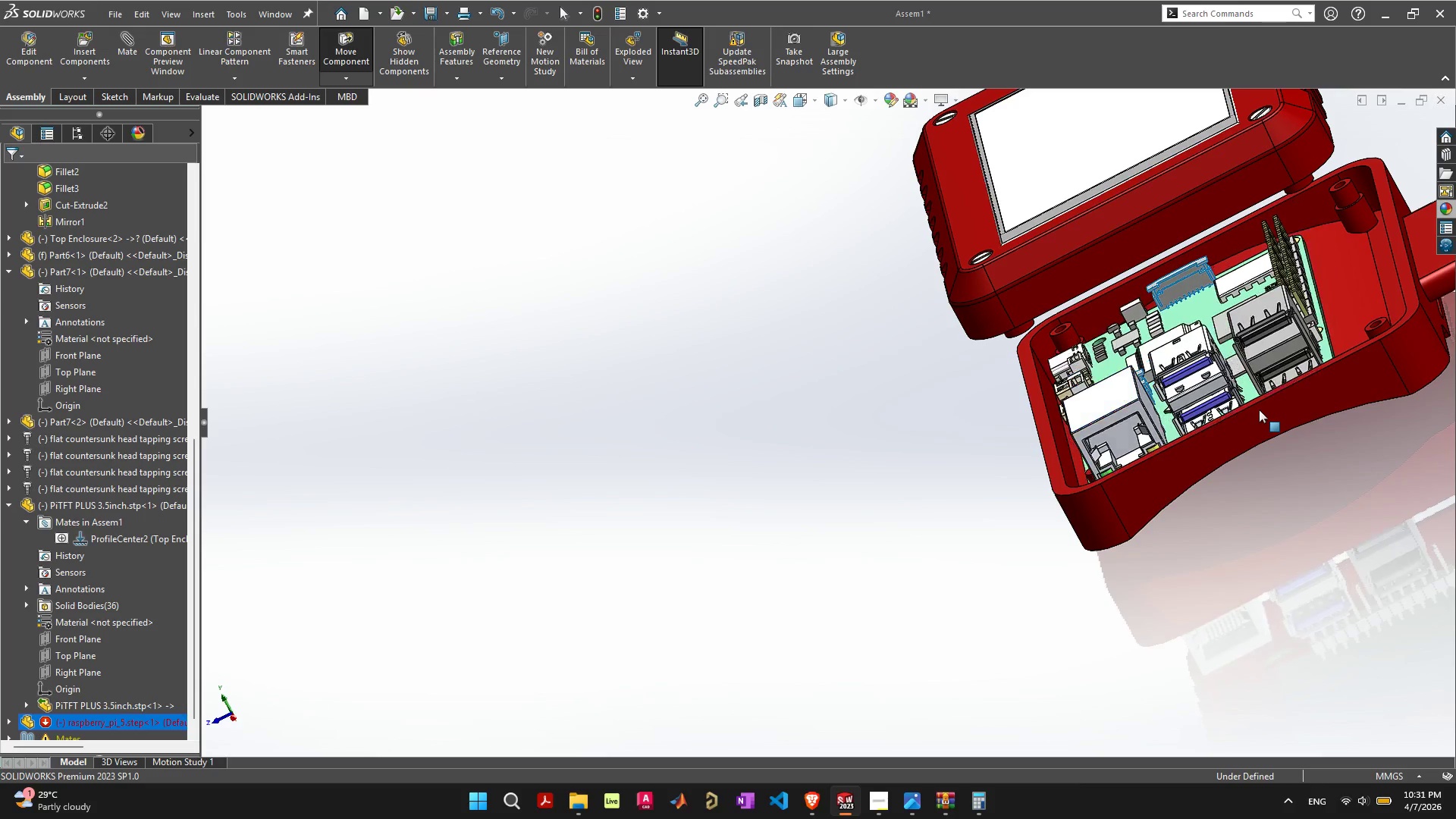 
scroll: coordinate [1326, 362], scroll_direction: down, amount: 3.0
 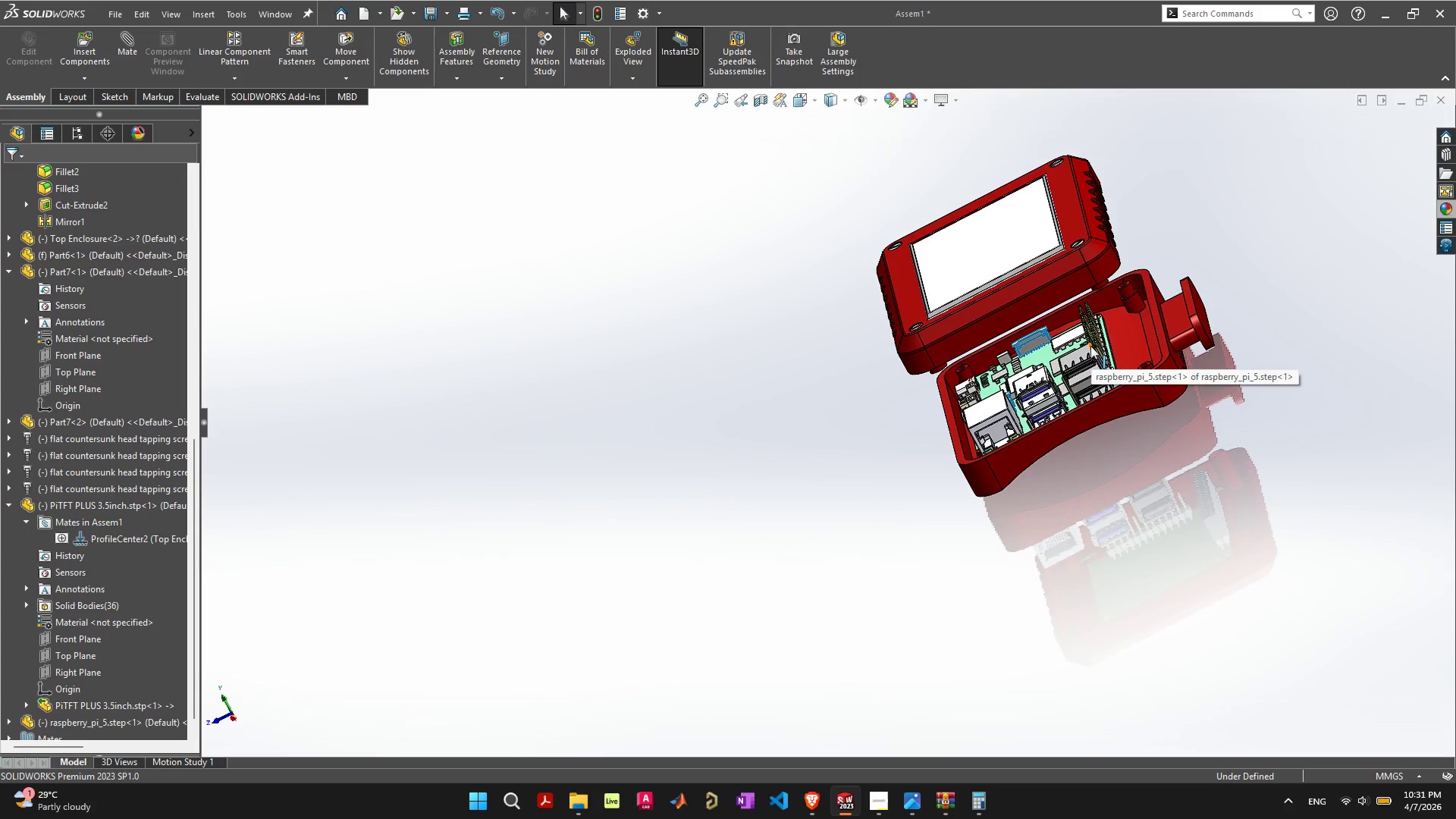 
scroll: coordinate [1055, 370], scroll_direction: up, amount: 6.0
 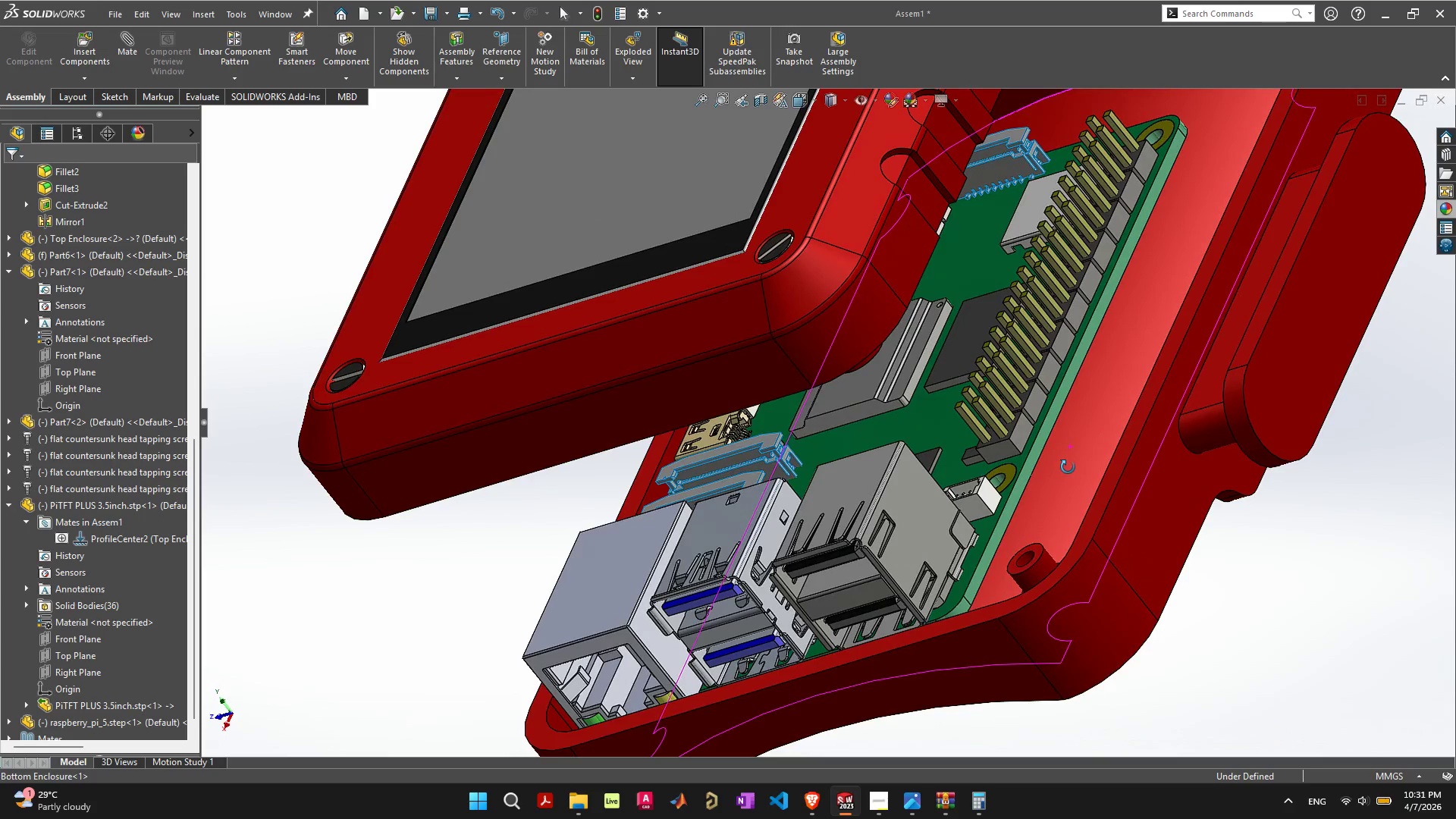 
wait(5.11)
 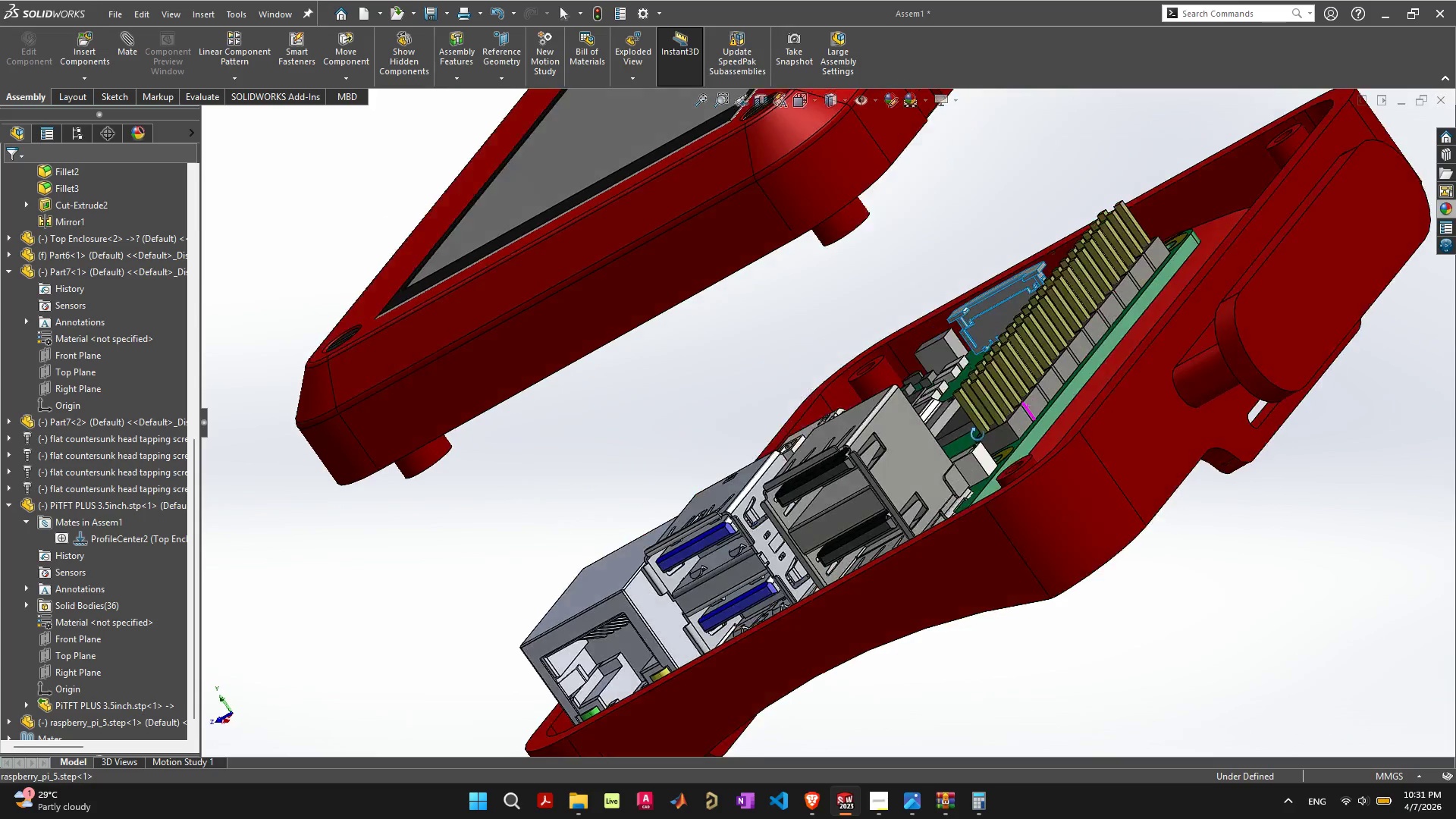 
left_click_drag(start_coordinate=[1039, 444], to_coordinate=[969, 372])
 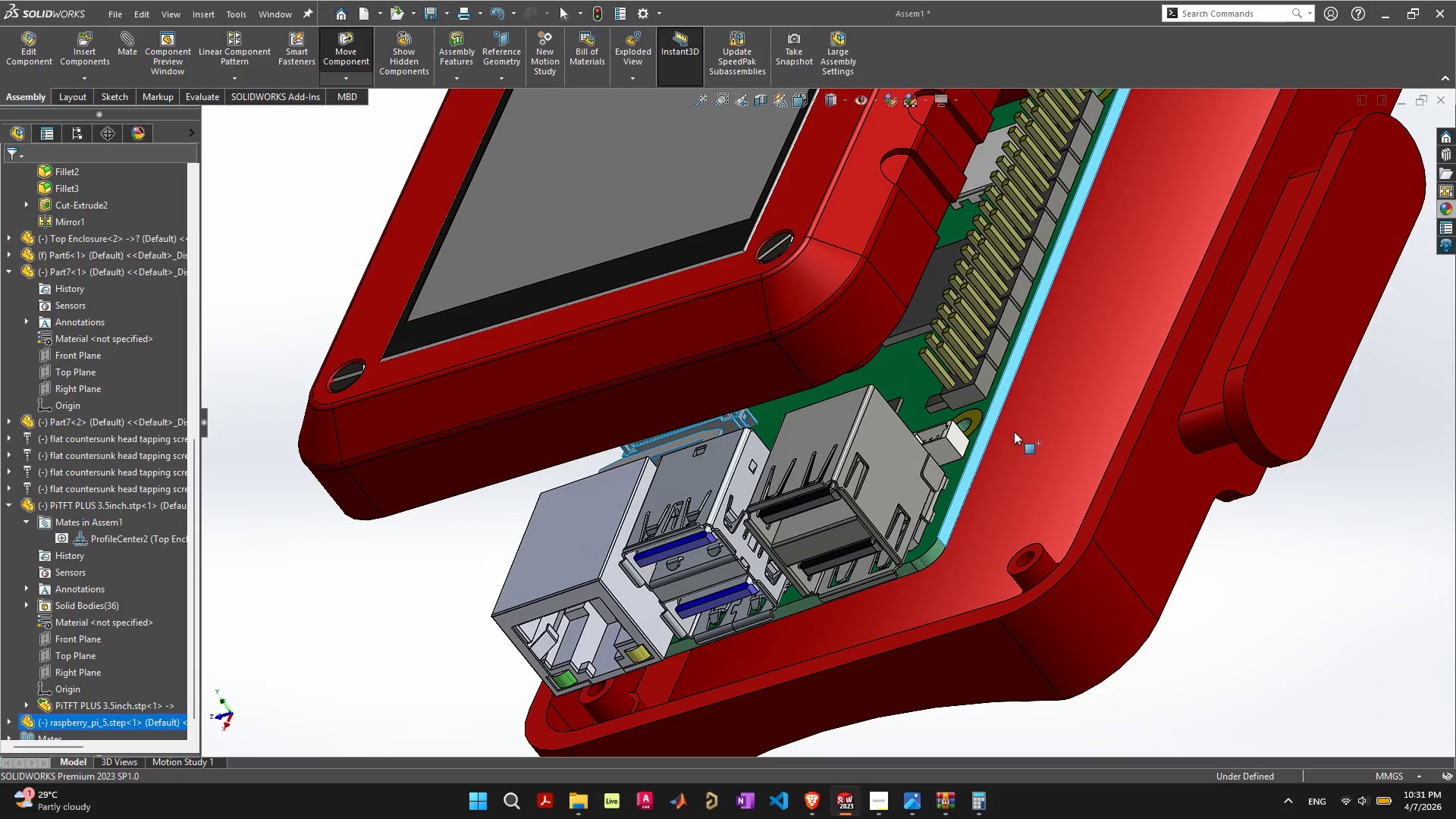 
left_click([1021, 437])
 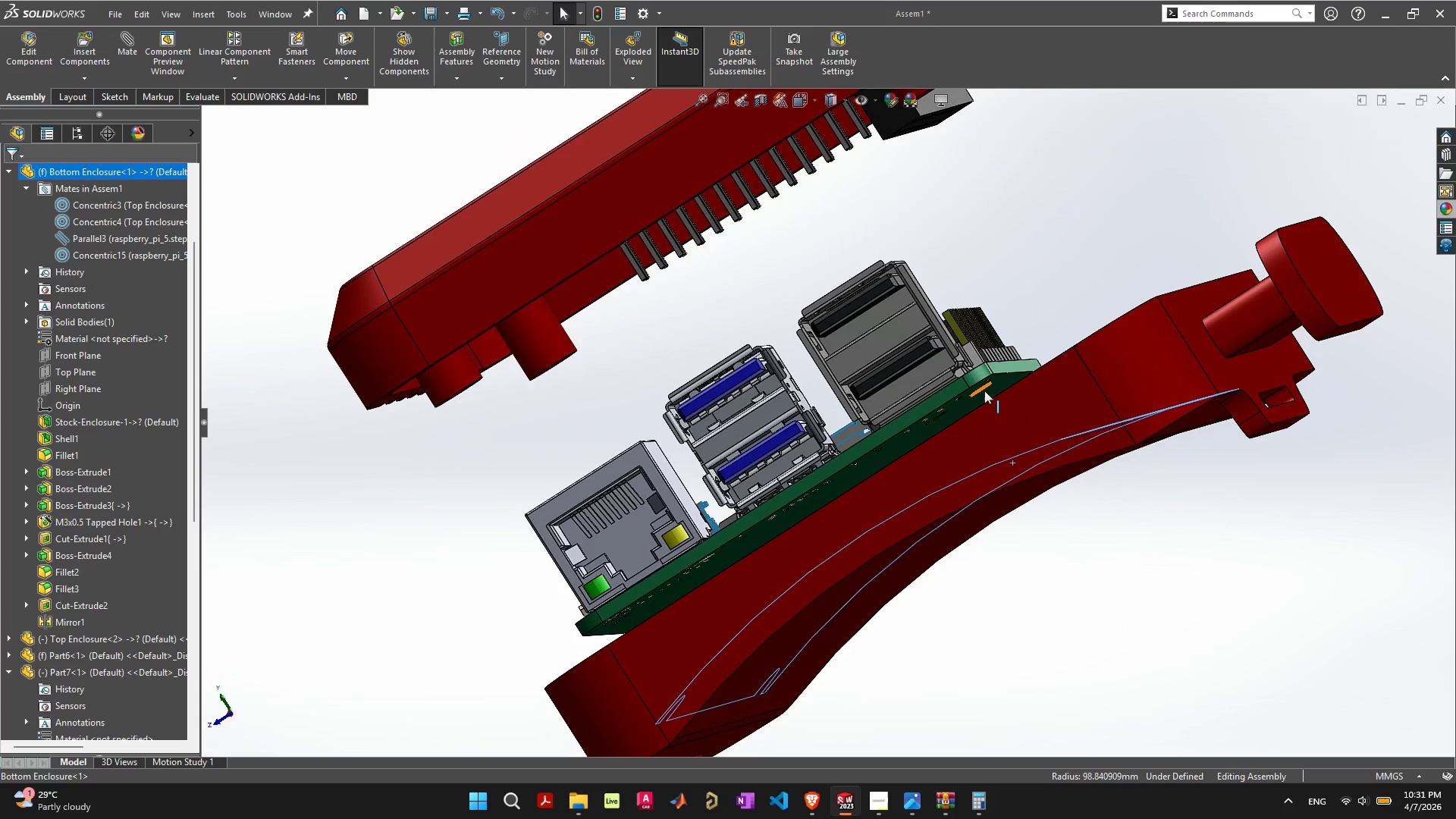 
hold_key(key=ShiftLeft, duration=0.34)
left_click([892, 457])
 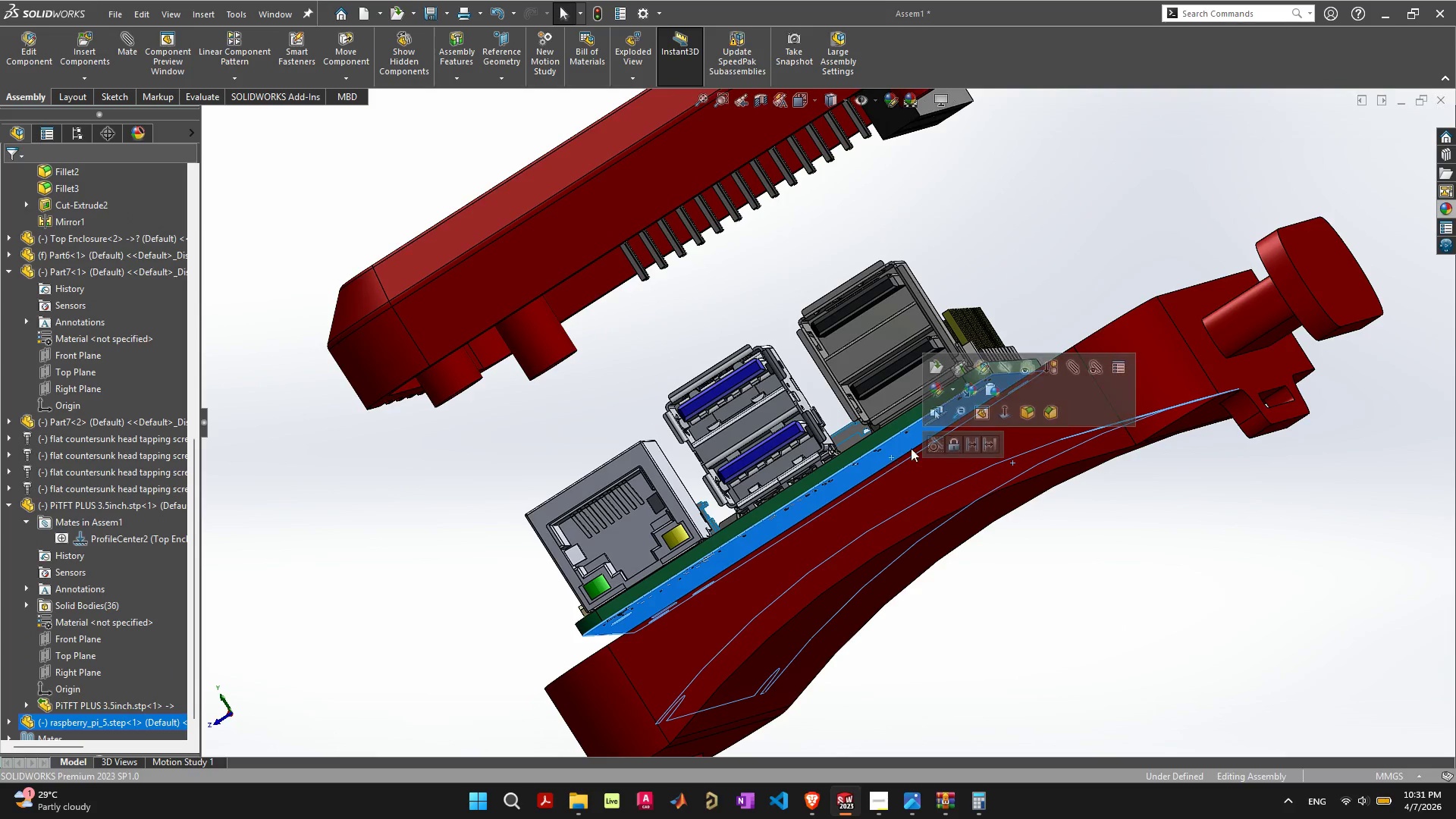 
left_click([937, 441])
 